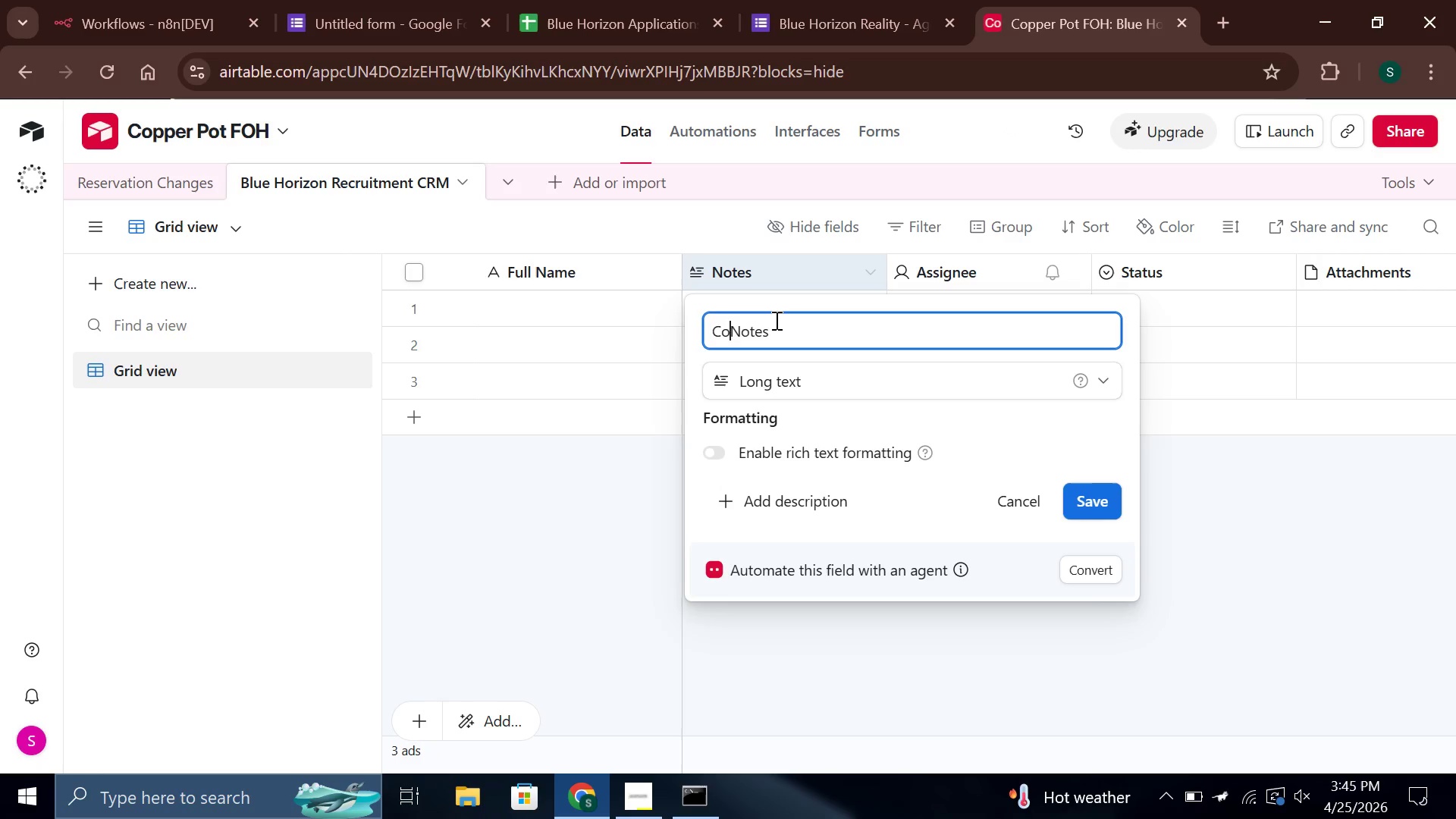 
type(Cover )
 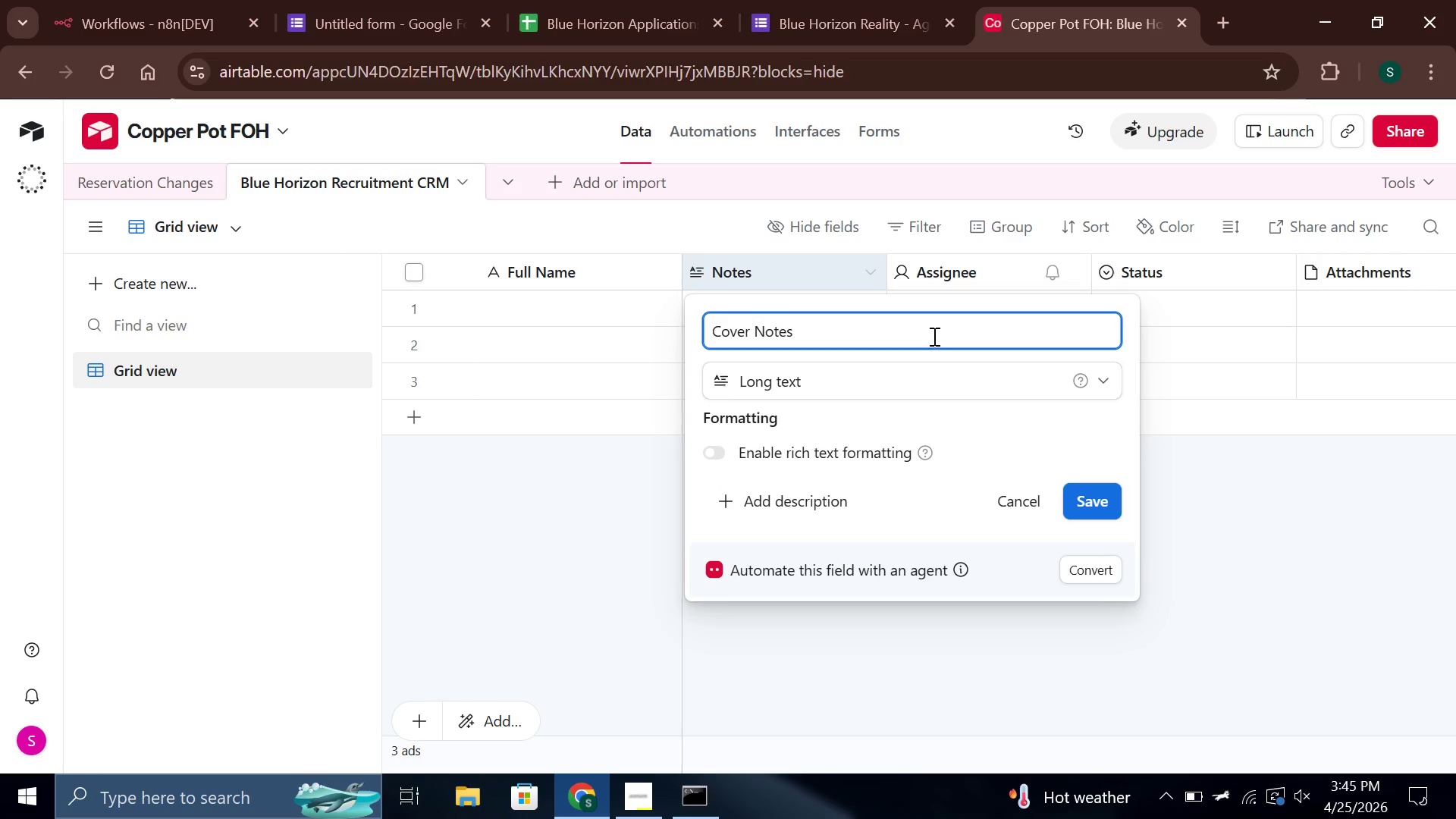 
wait(5.08)
 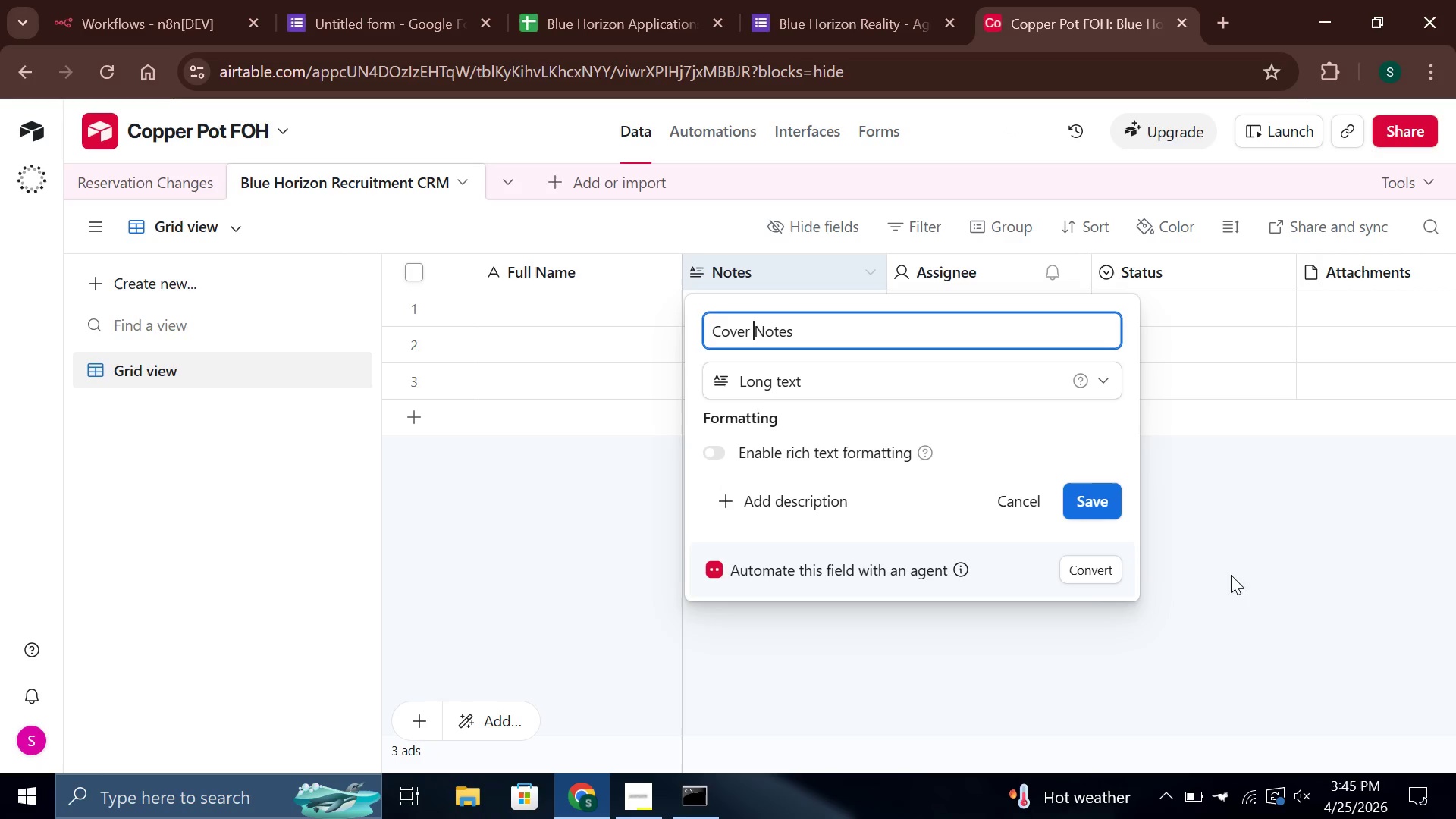 
left_click([933, 336])
 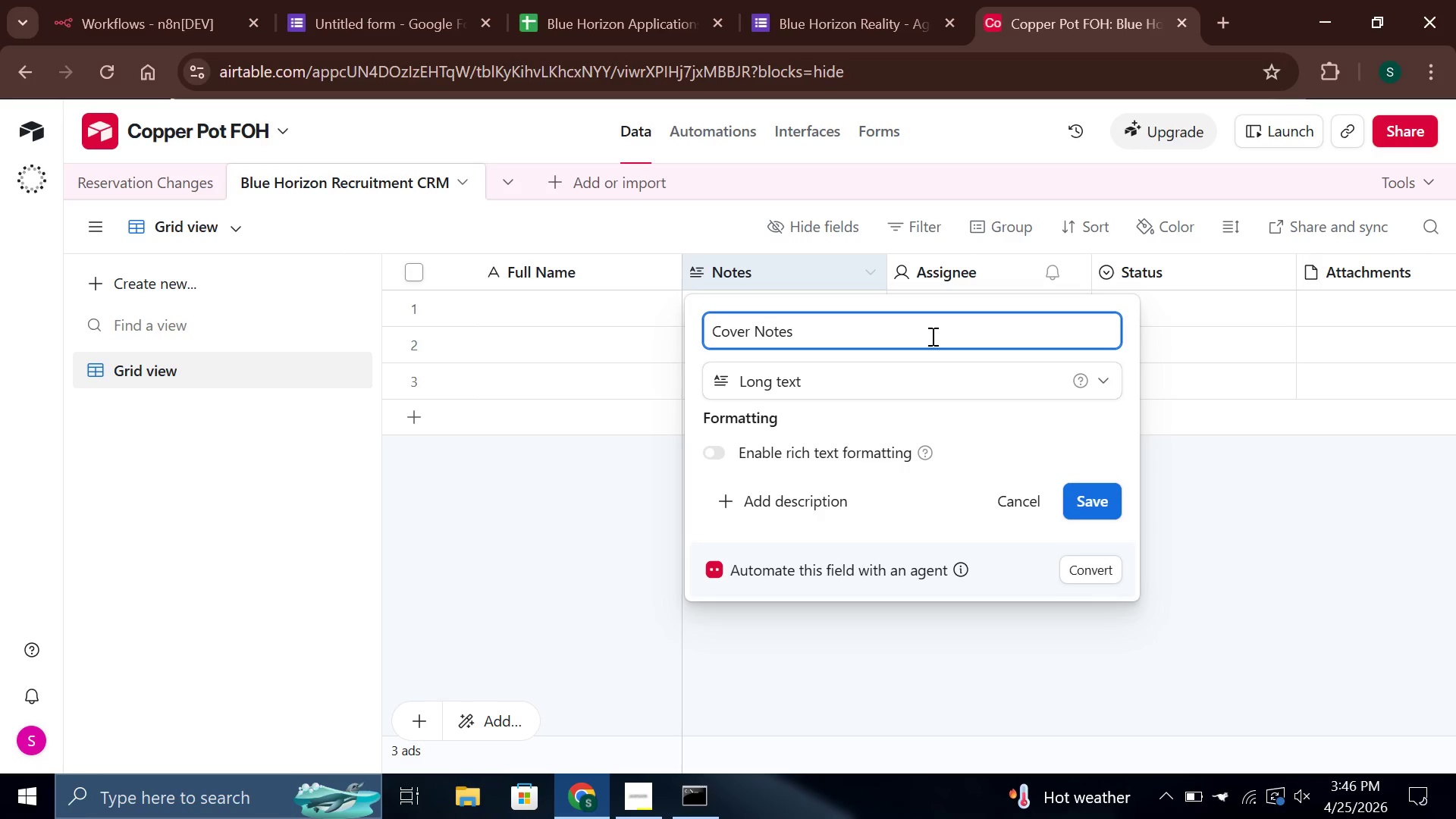 
key(Backspace)
 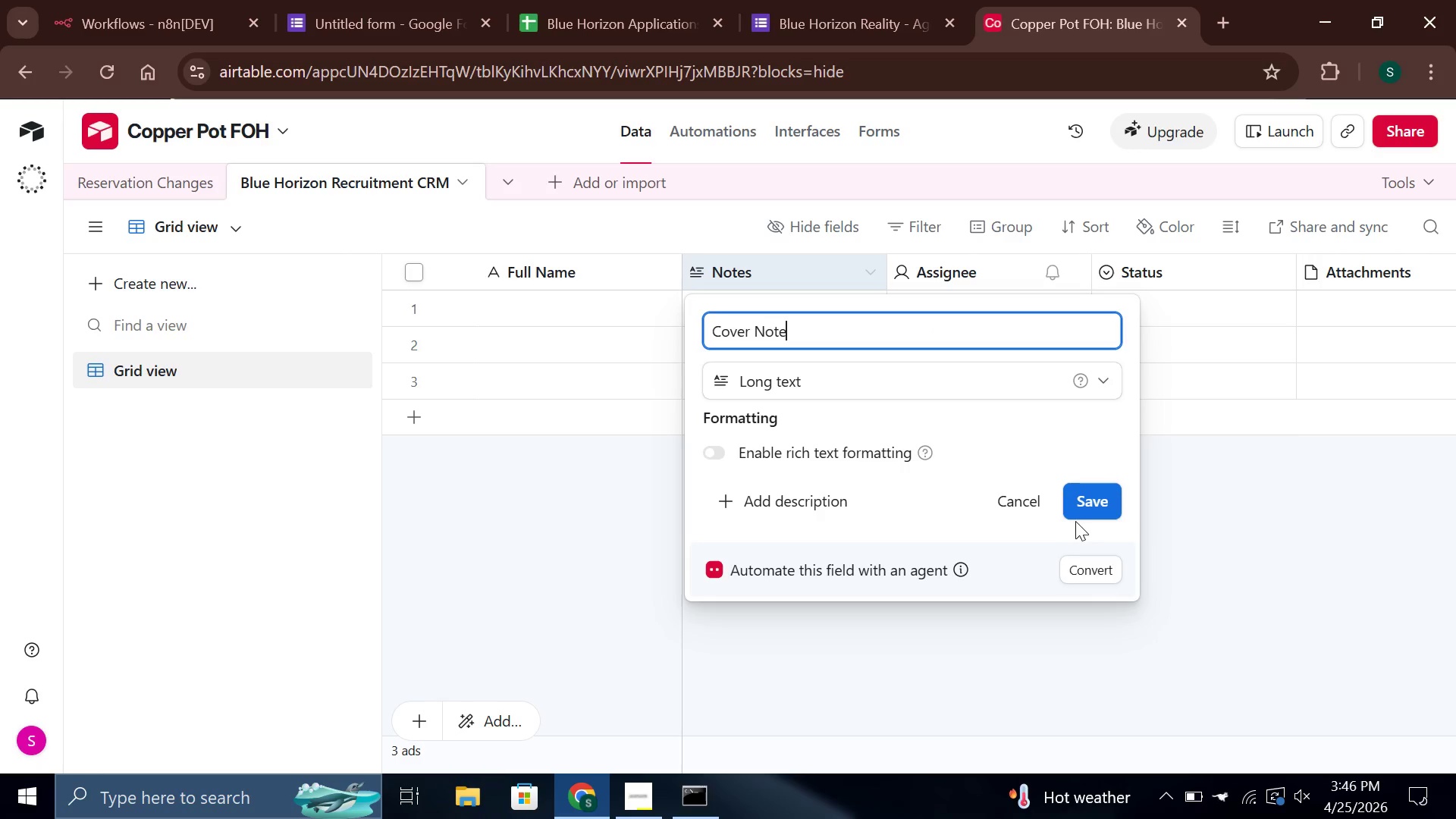 
left_click([1082, 507])
 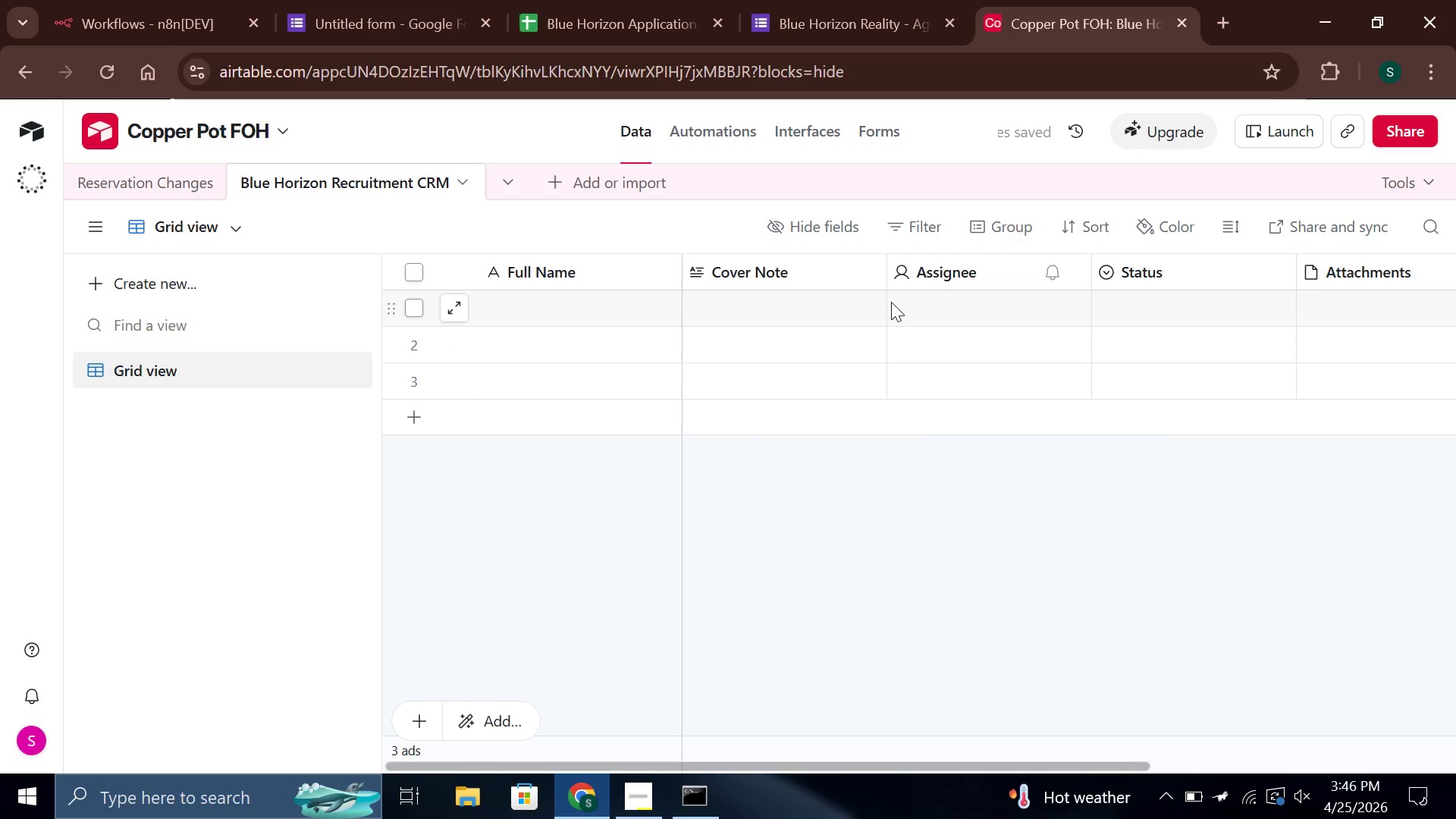 
right_click([947, 283])
 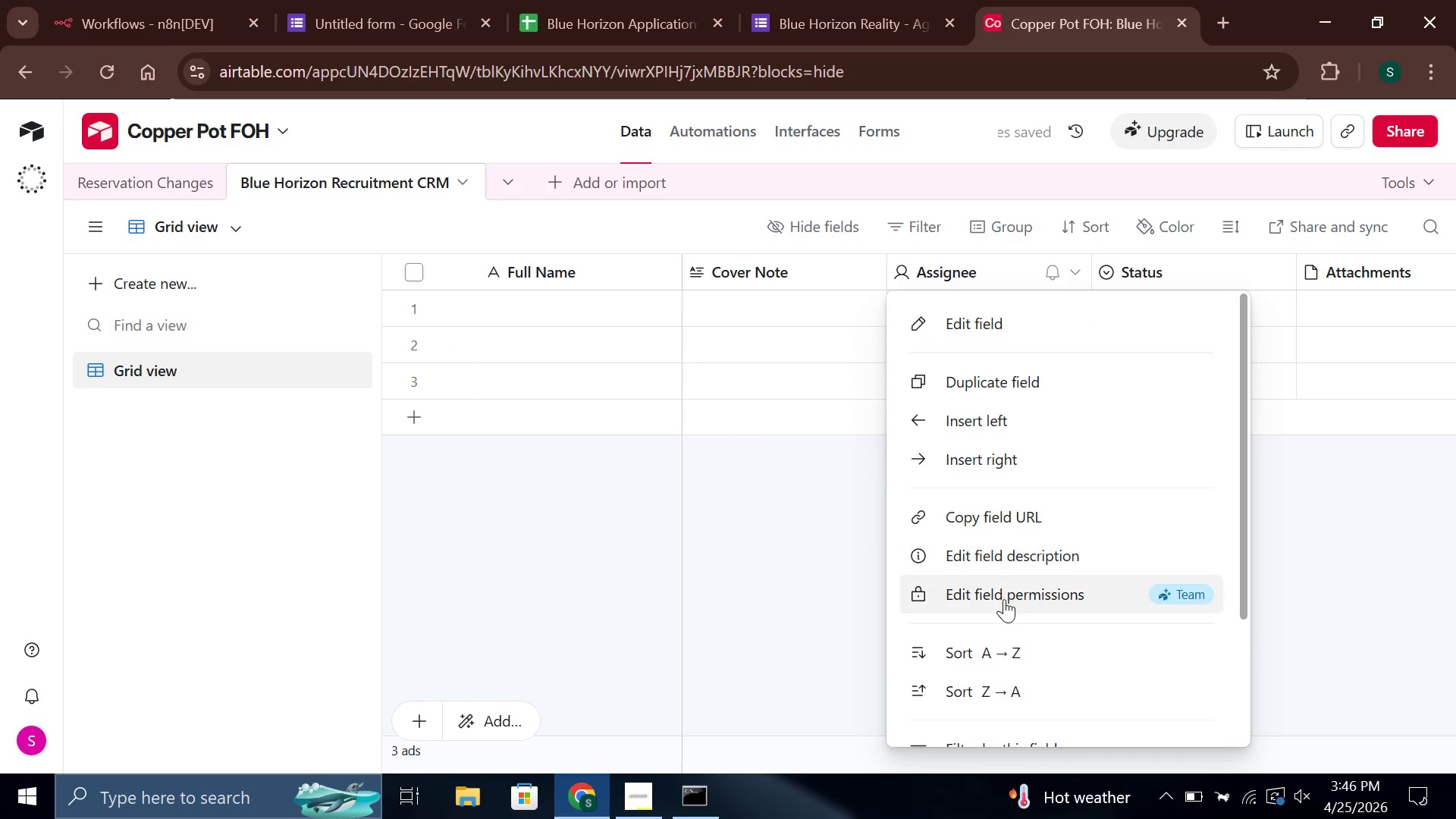 
scroll: coordinate [1004, 599], scroll_direction: down, amount: 5.0
 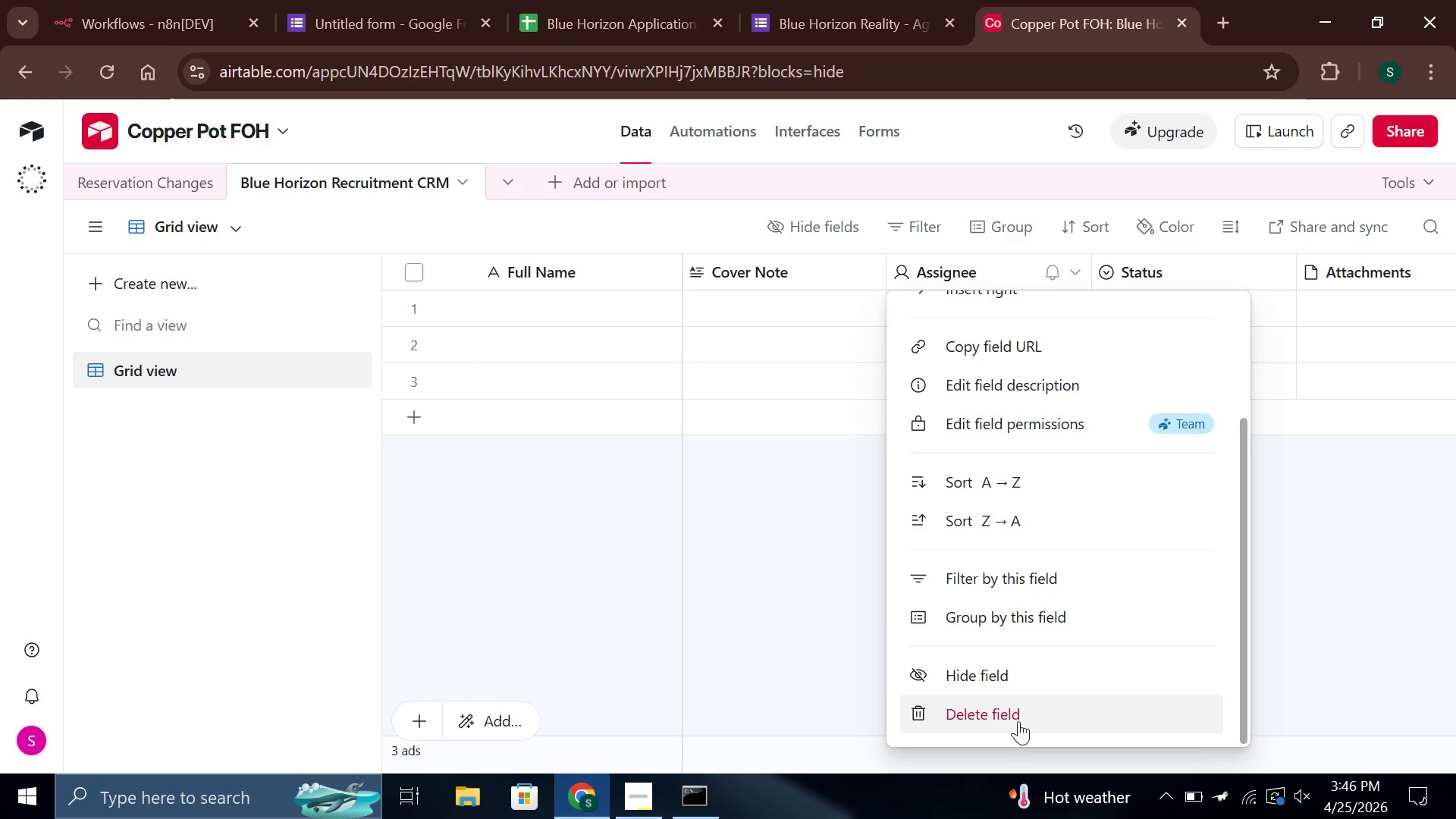 
left_click([1020, 715])
 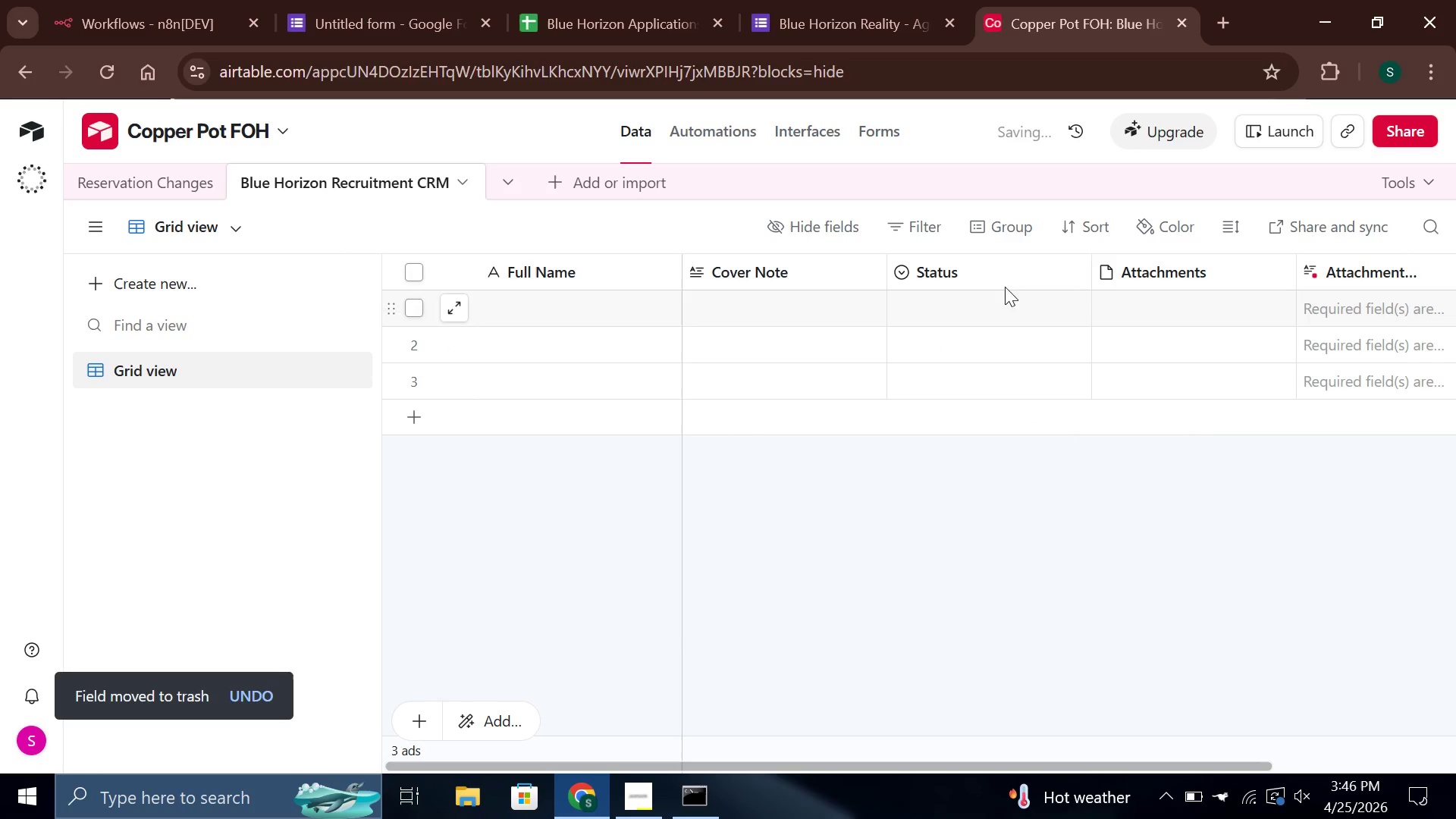 
right_click([996, 259])
 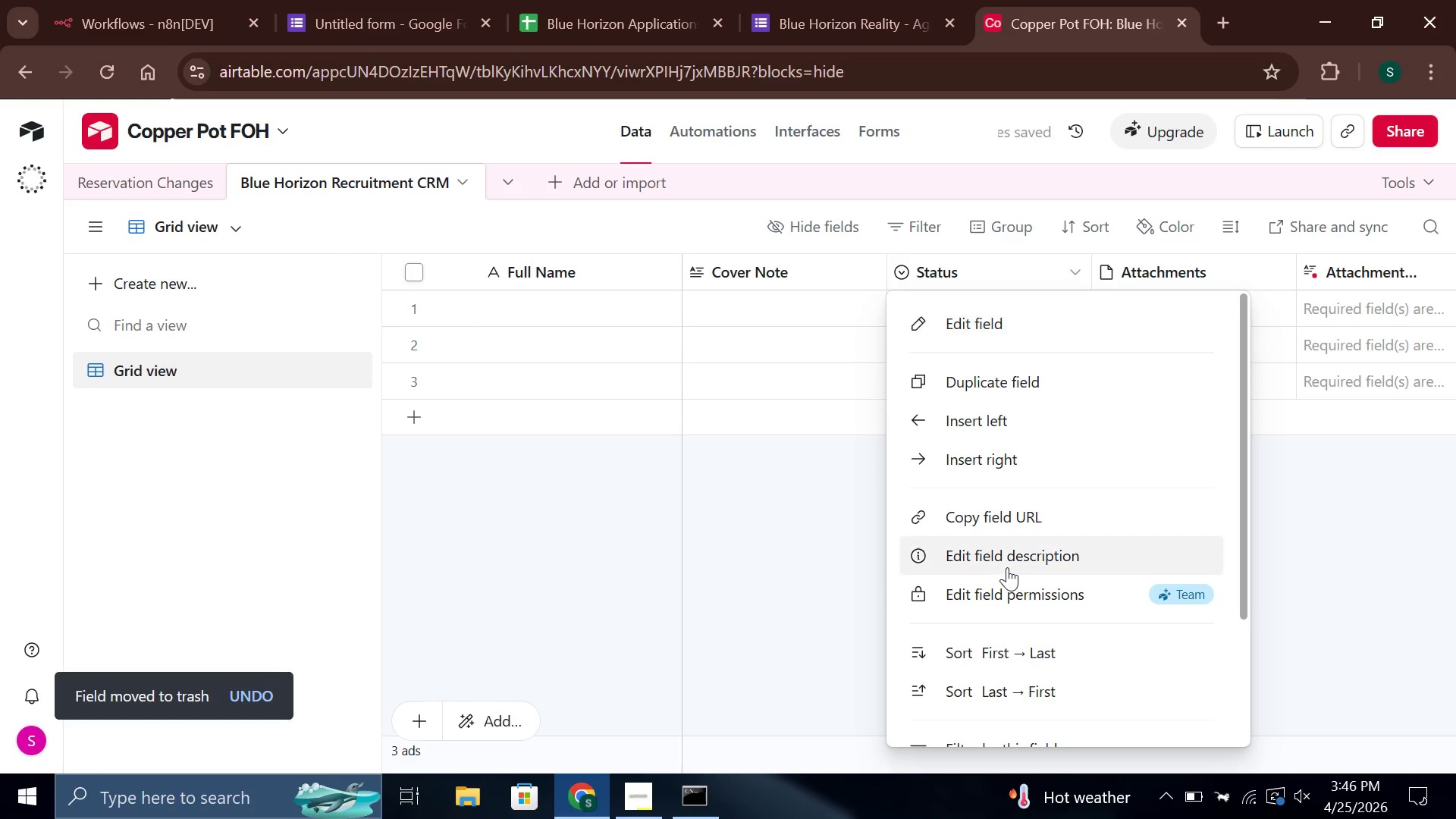 
scroll: coordinate [1007, 570], scroll_direction: down, amount: 6.0
 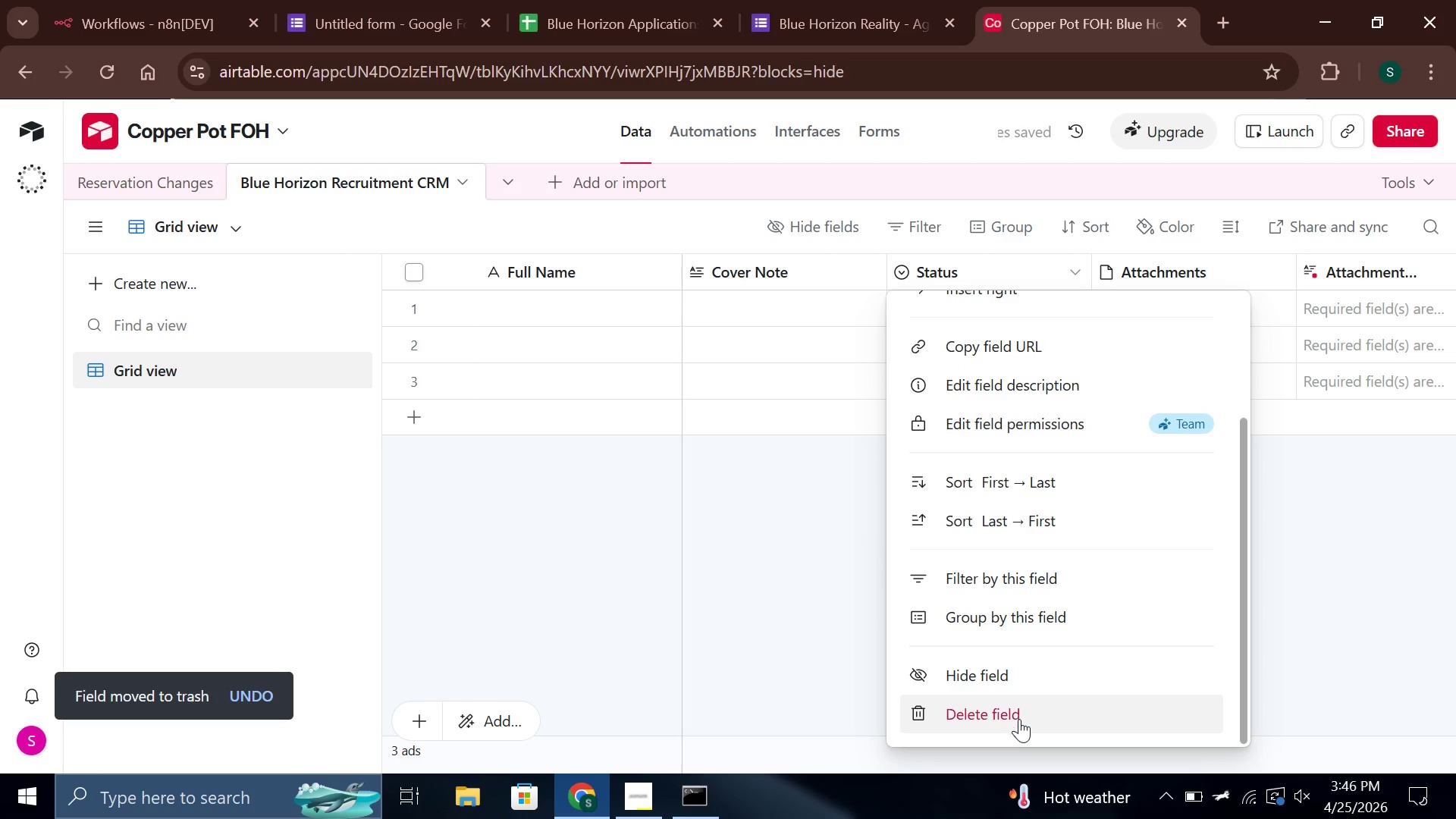 
left_click([1020, 720])
 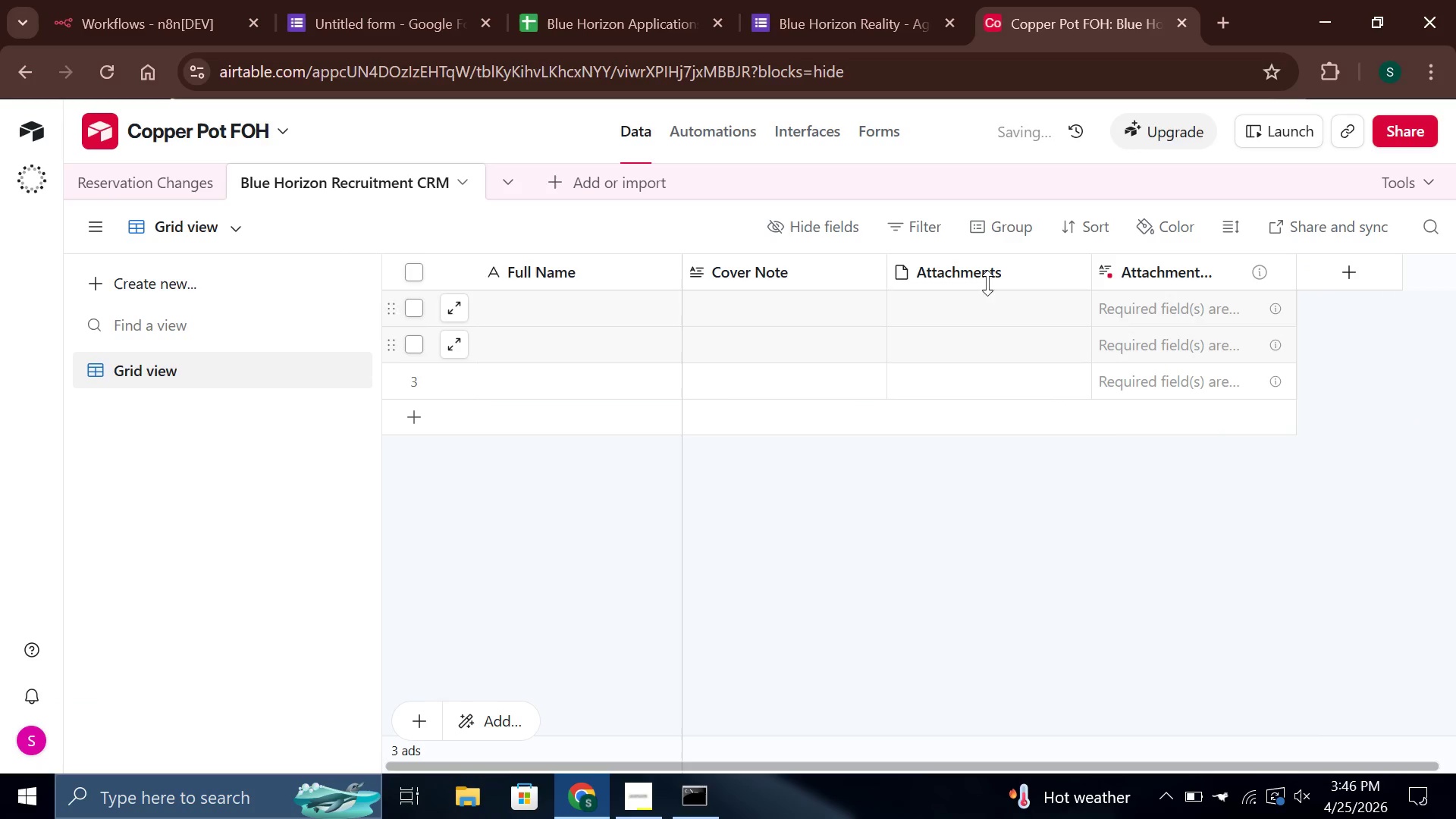 
right_click([976, 267])
 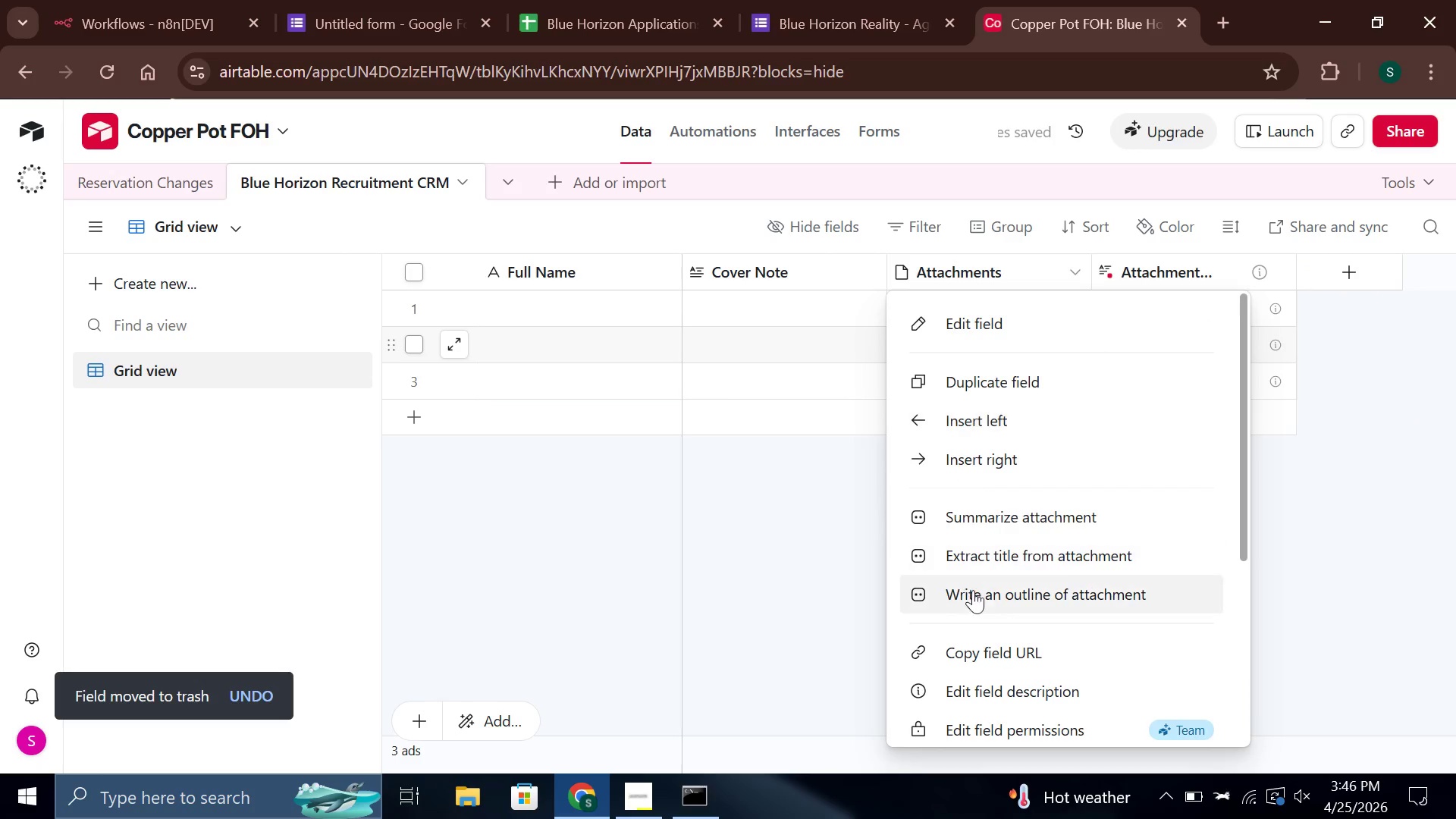 
scroll: coordinate [978, 608], scroll_direction: down, amount: 6.0
 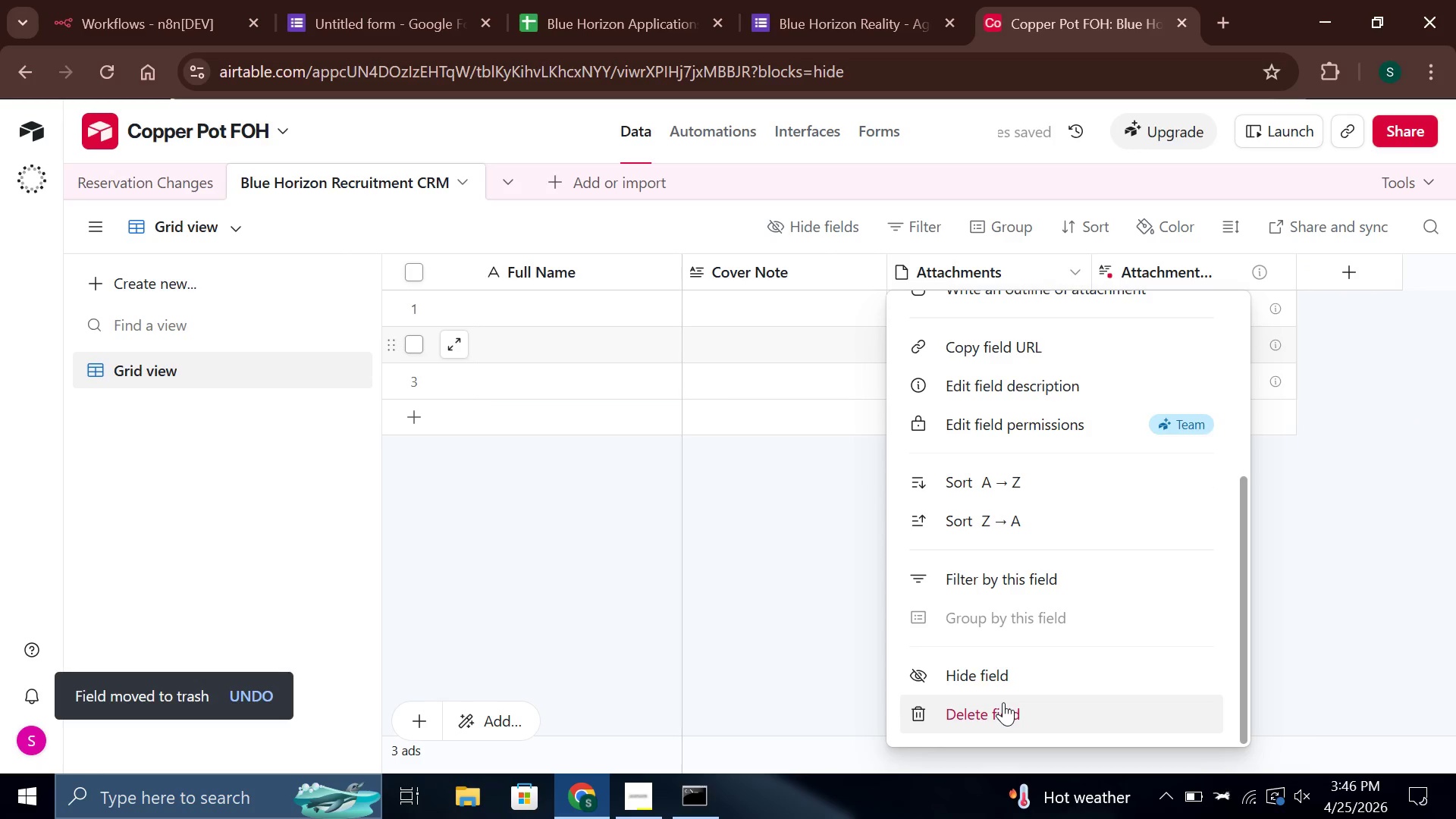 
left_click([1005, 703])
 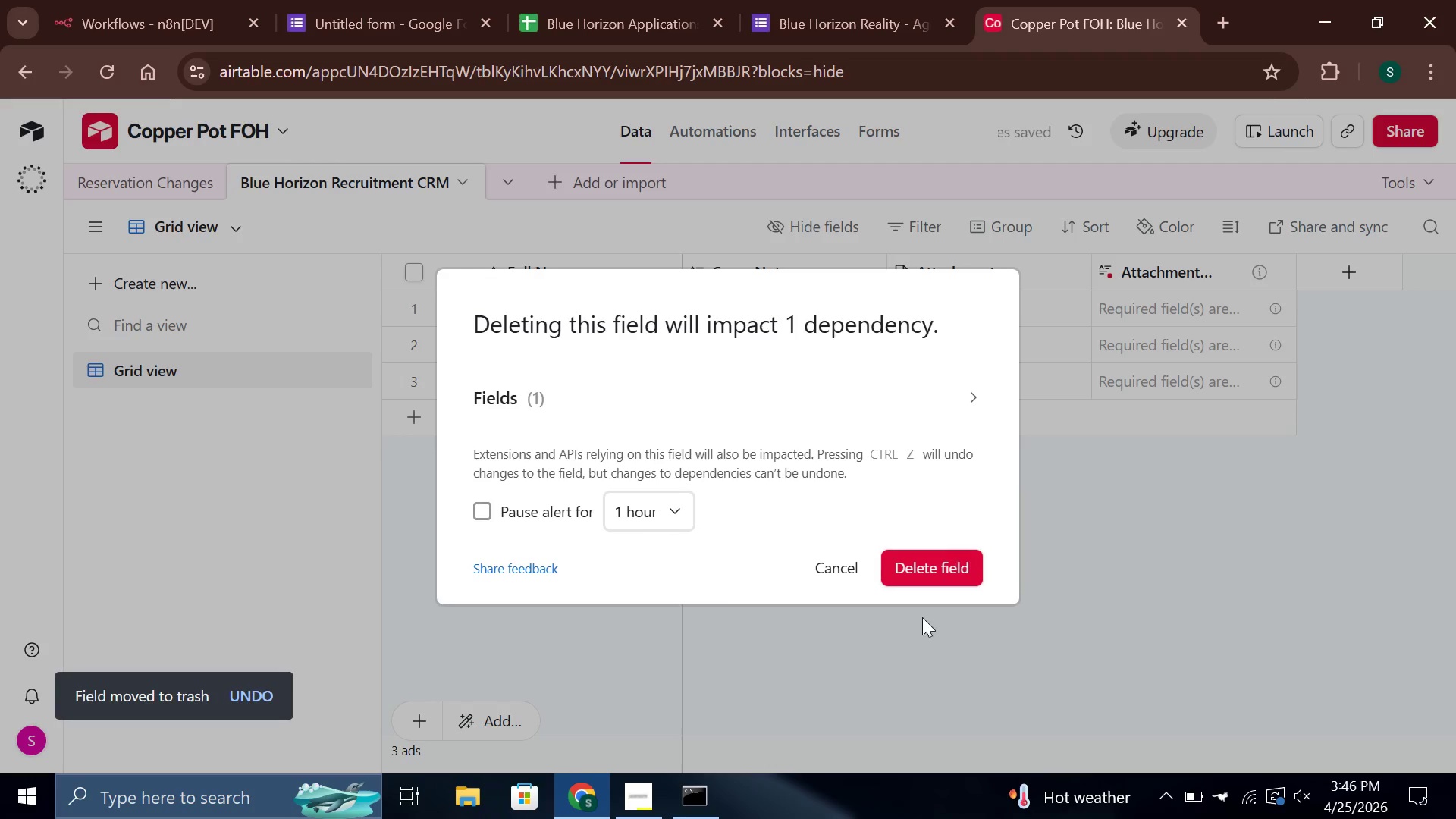 
left_click([920, 577])
 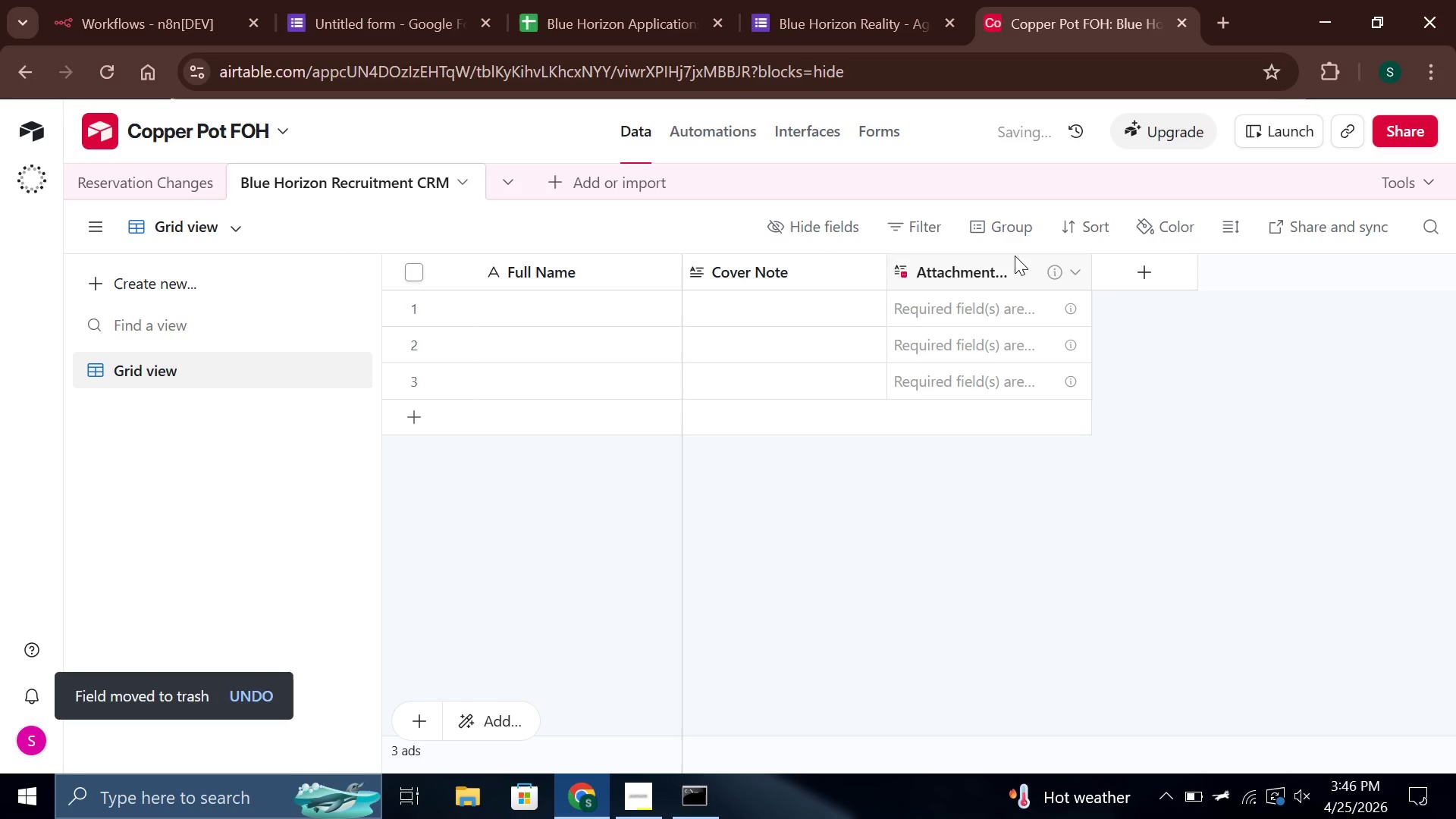 
right_click([958, 263])
 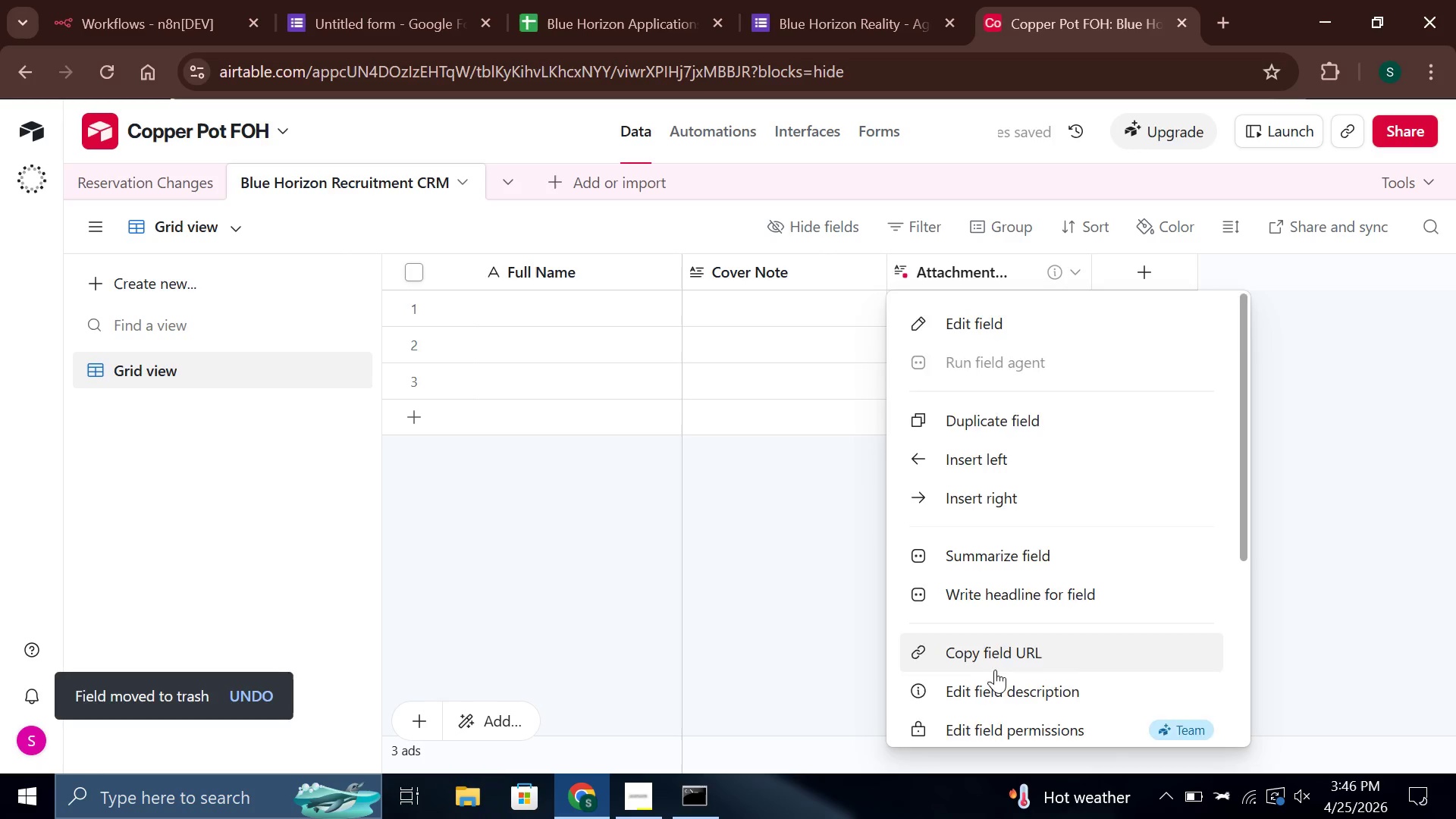 
scroll: coordinate [995, 670], scroll_direction: down, amount: 5.0
 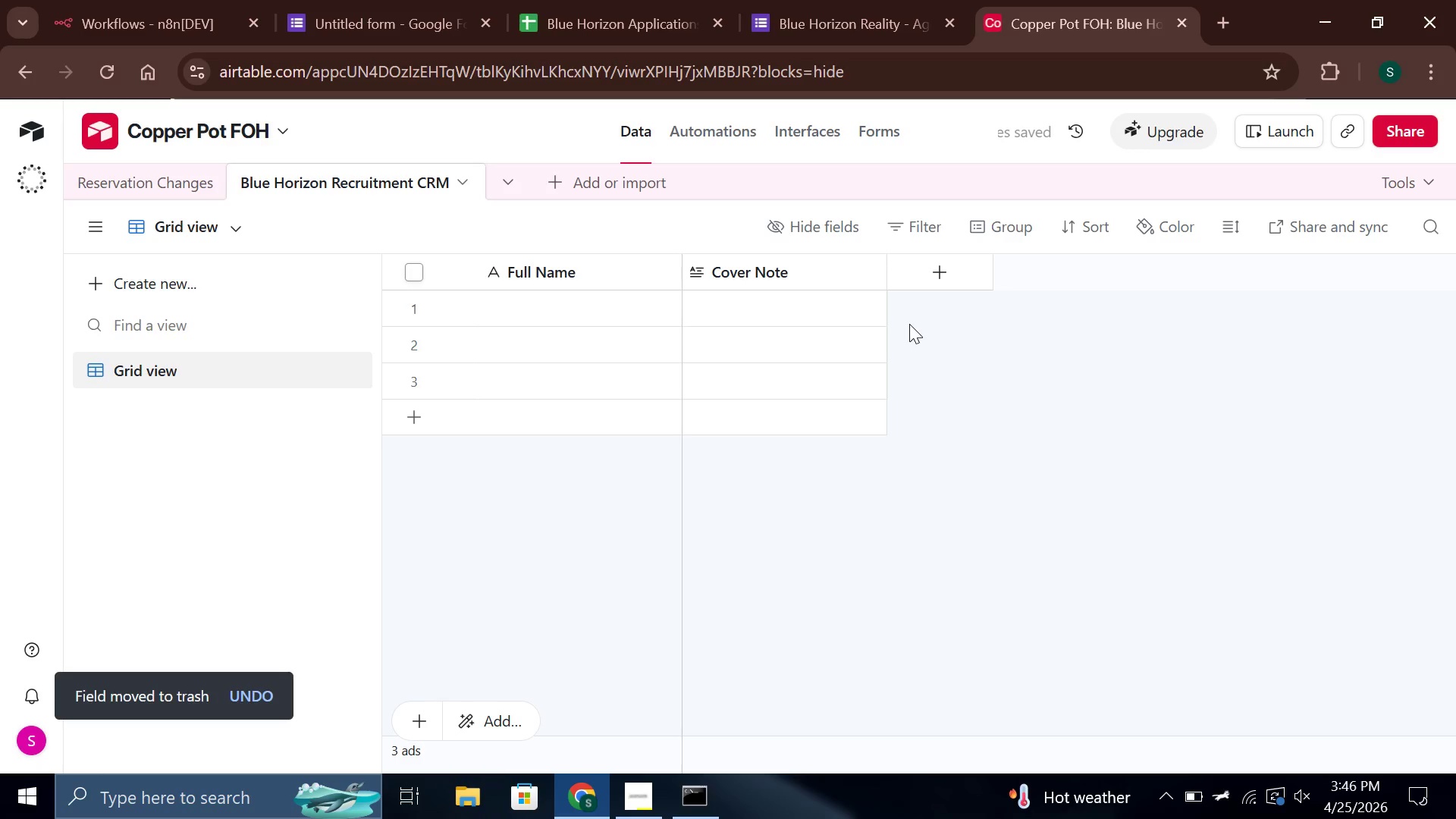 
wait(8.86)
 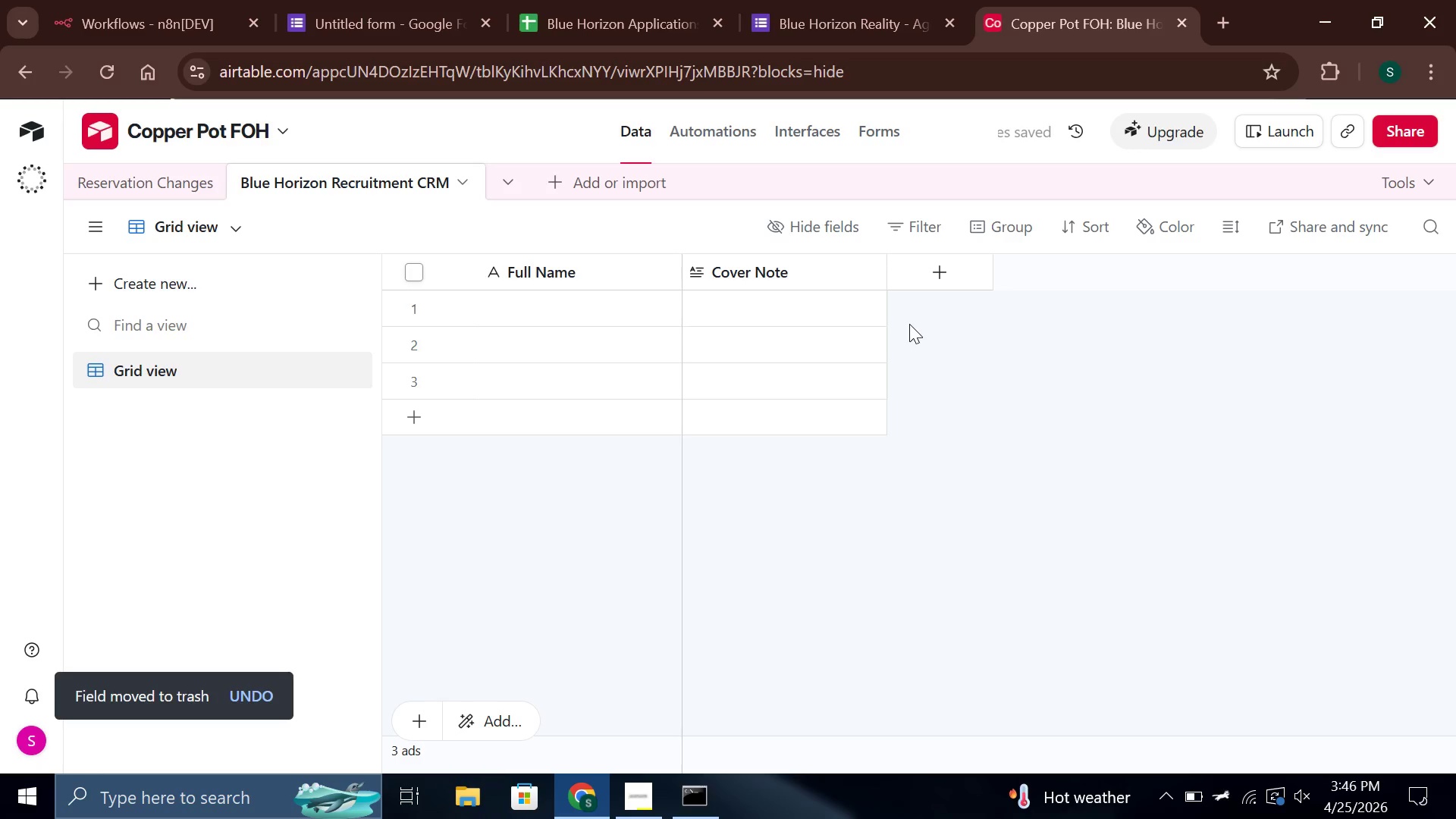 
type(emai)
 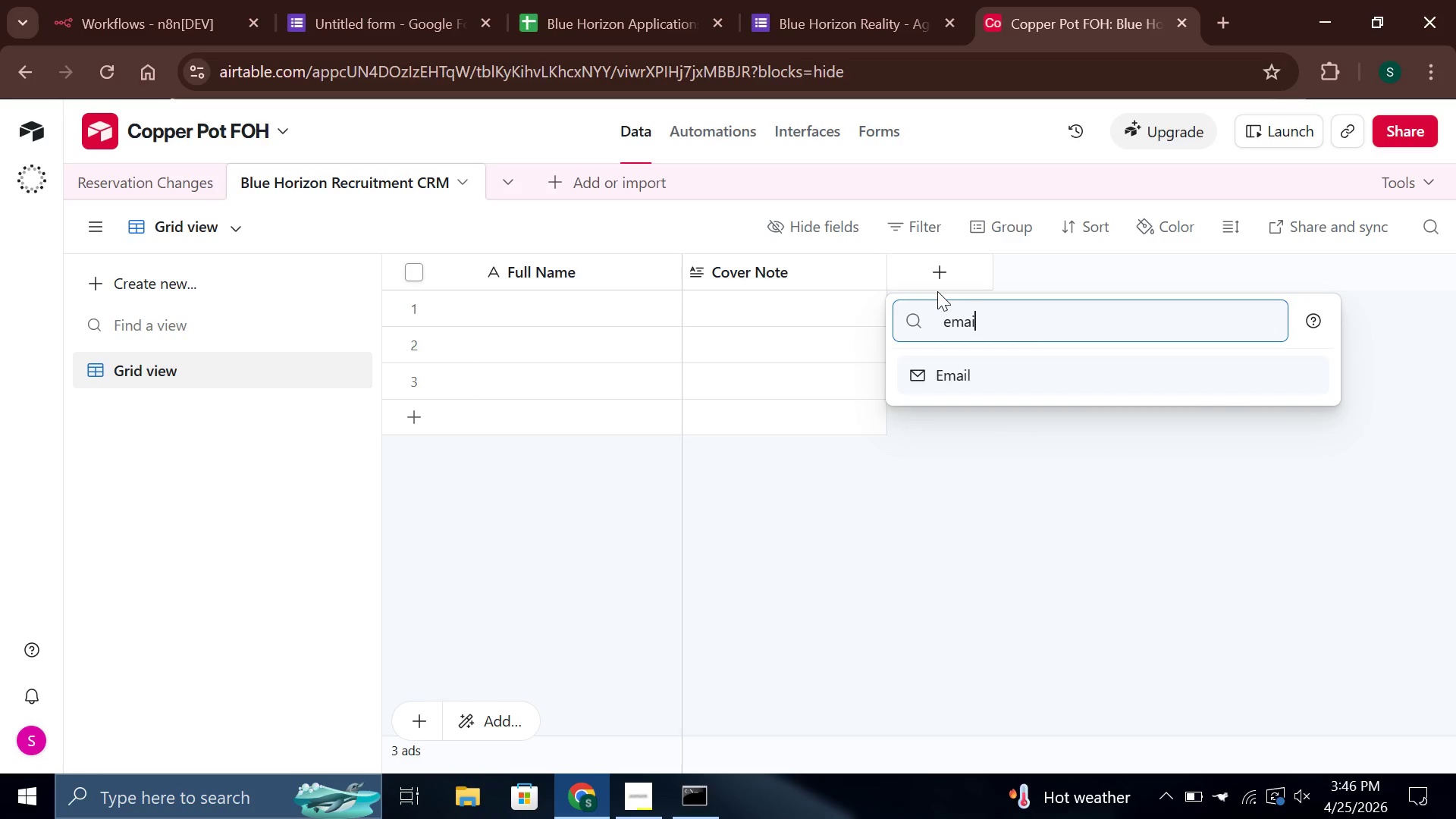 
key(Enter)
 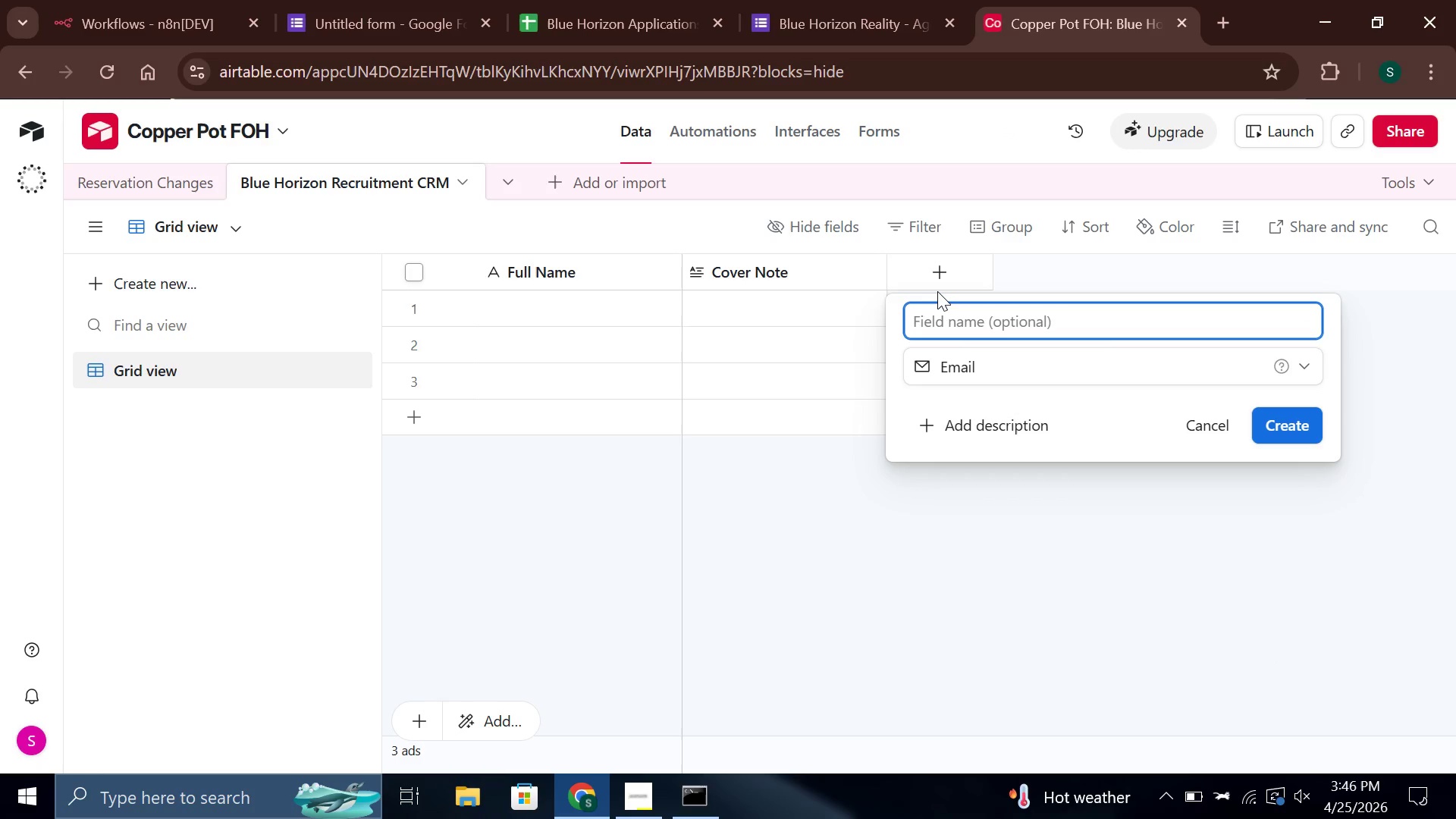 
type(emailEmail)
 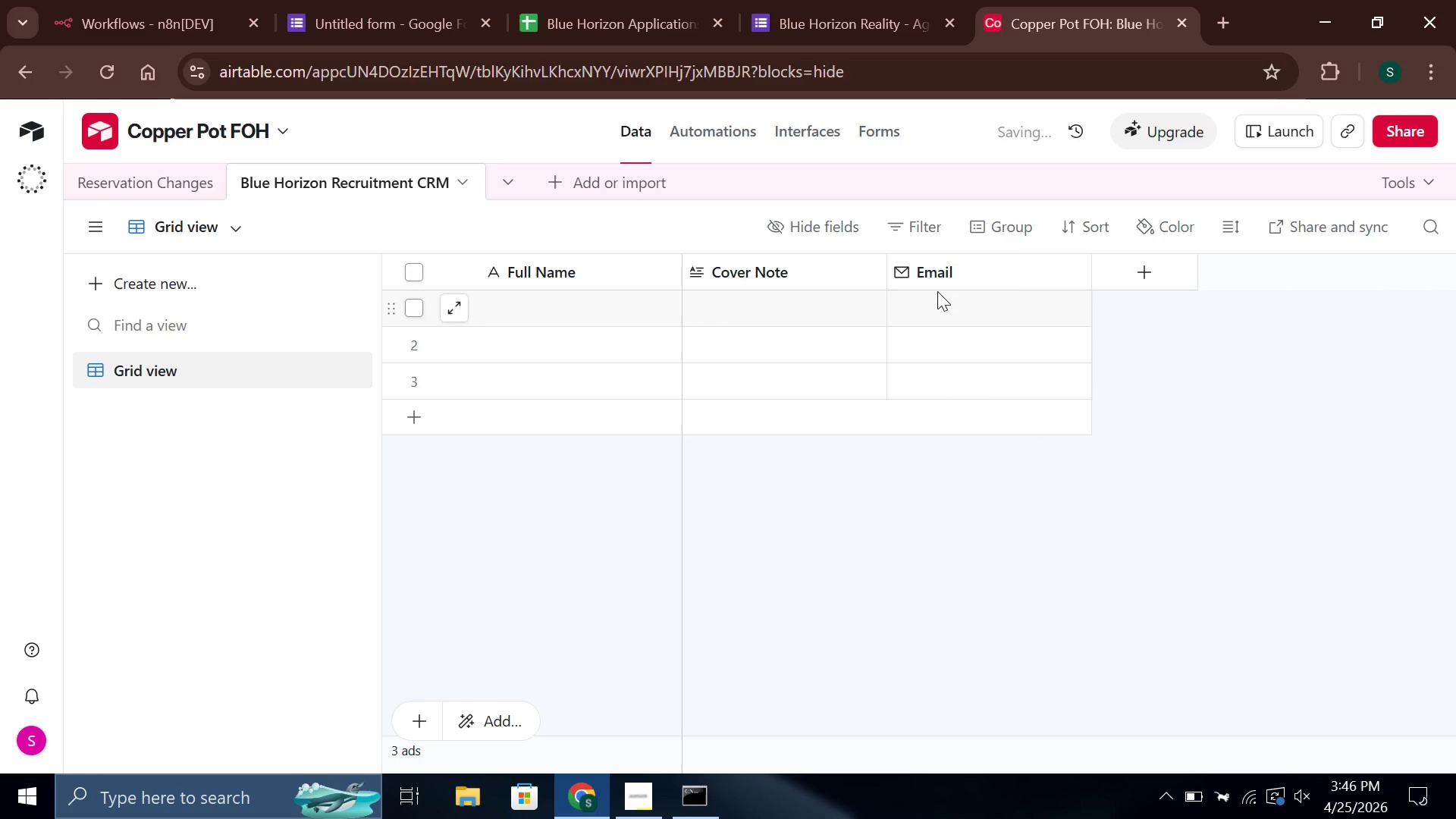 
hold_key(key=Backspace, duration=0.78)
 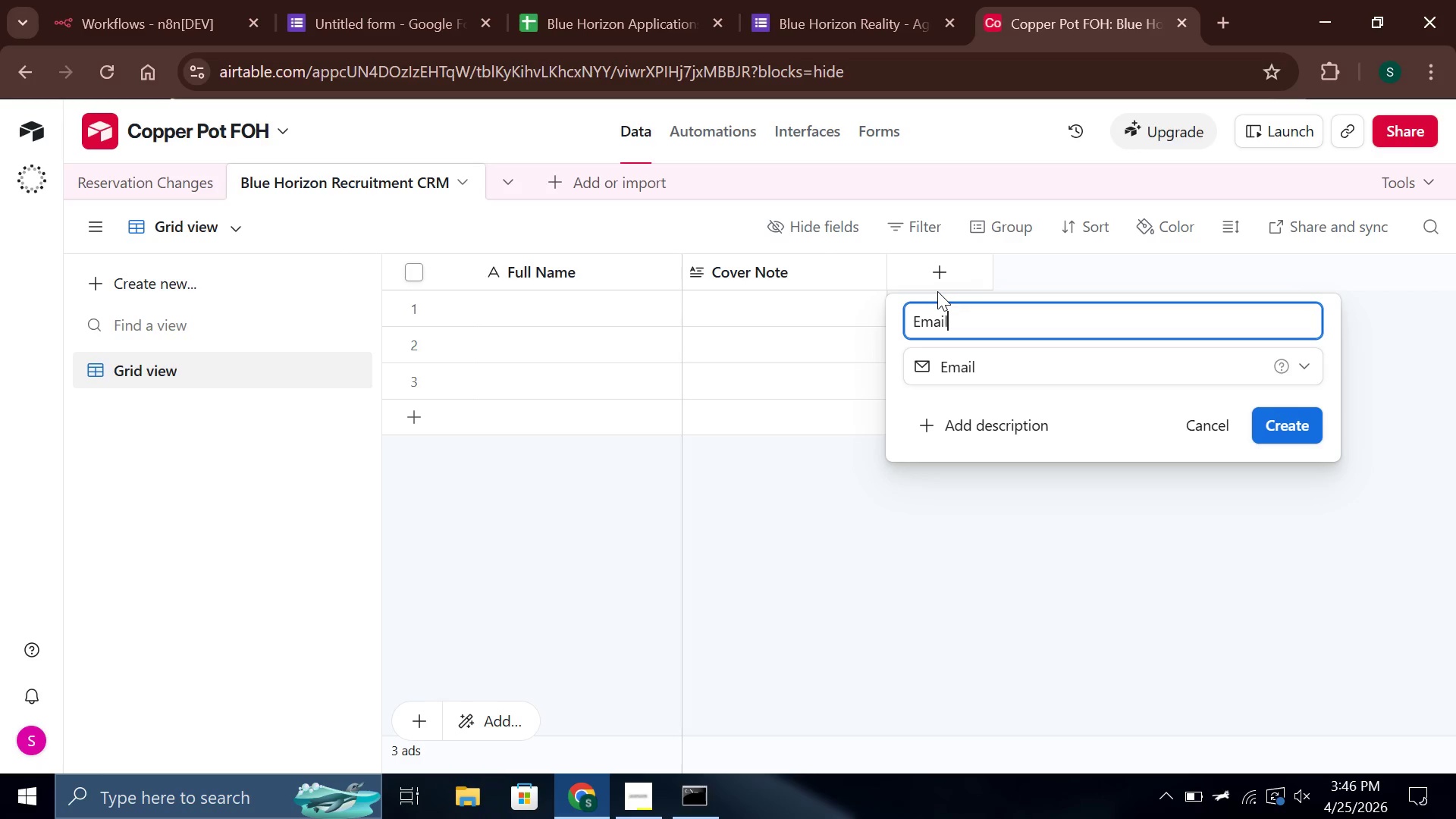 
key(Enter)
 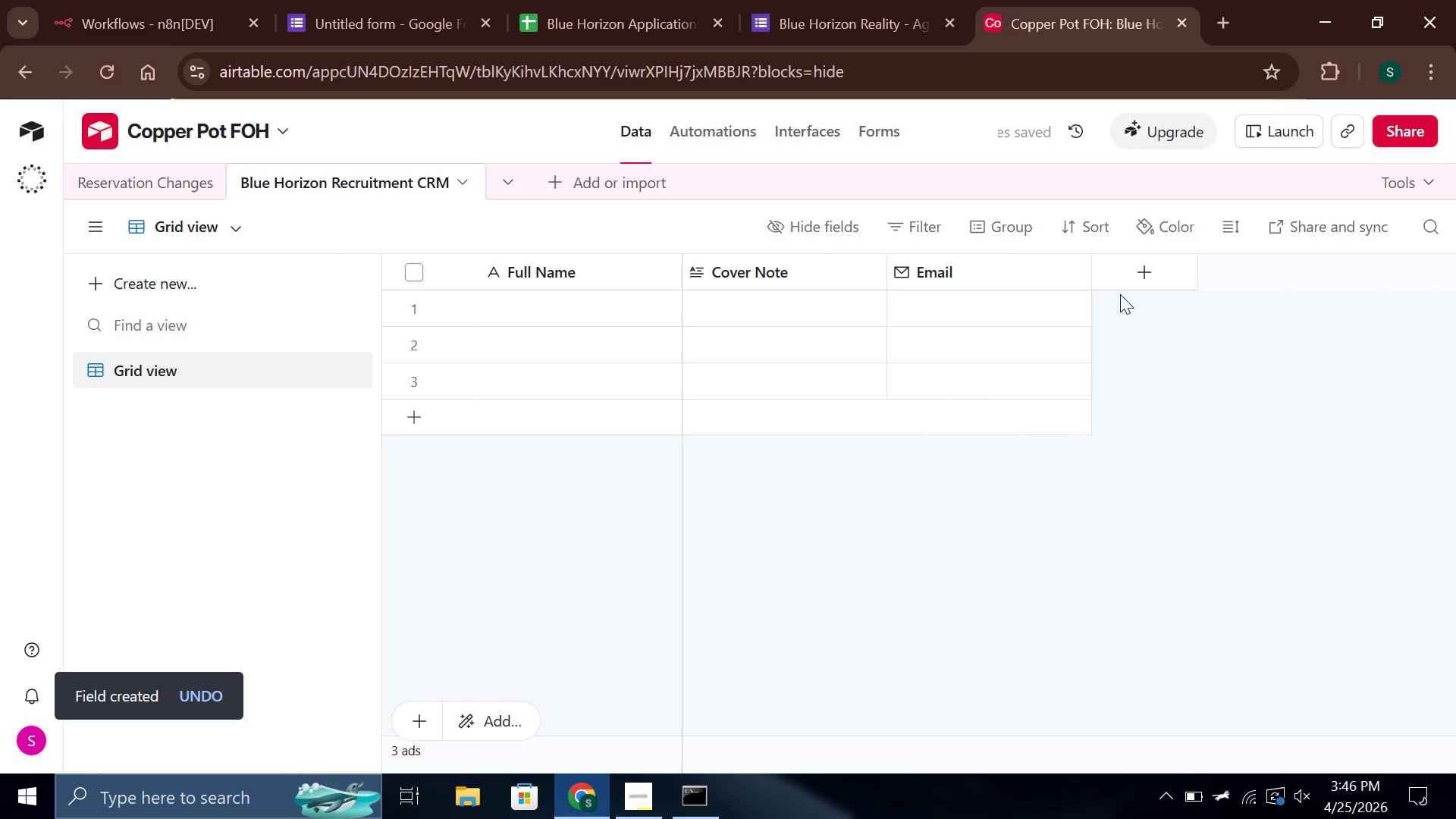 
left_click([1129, 285])
 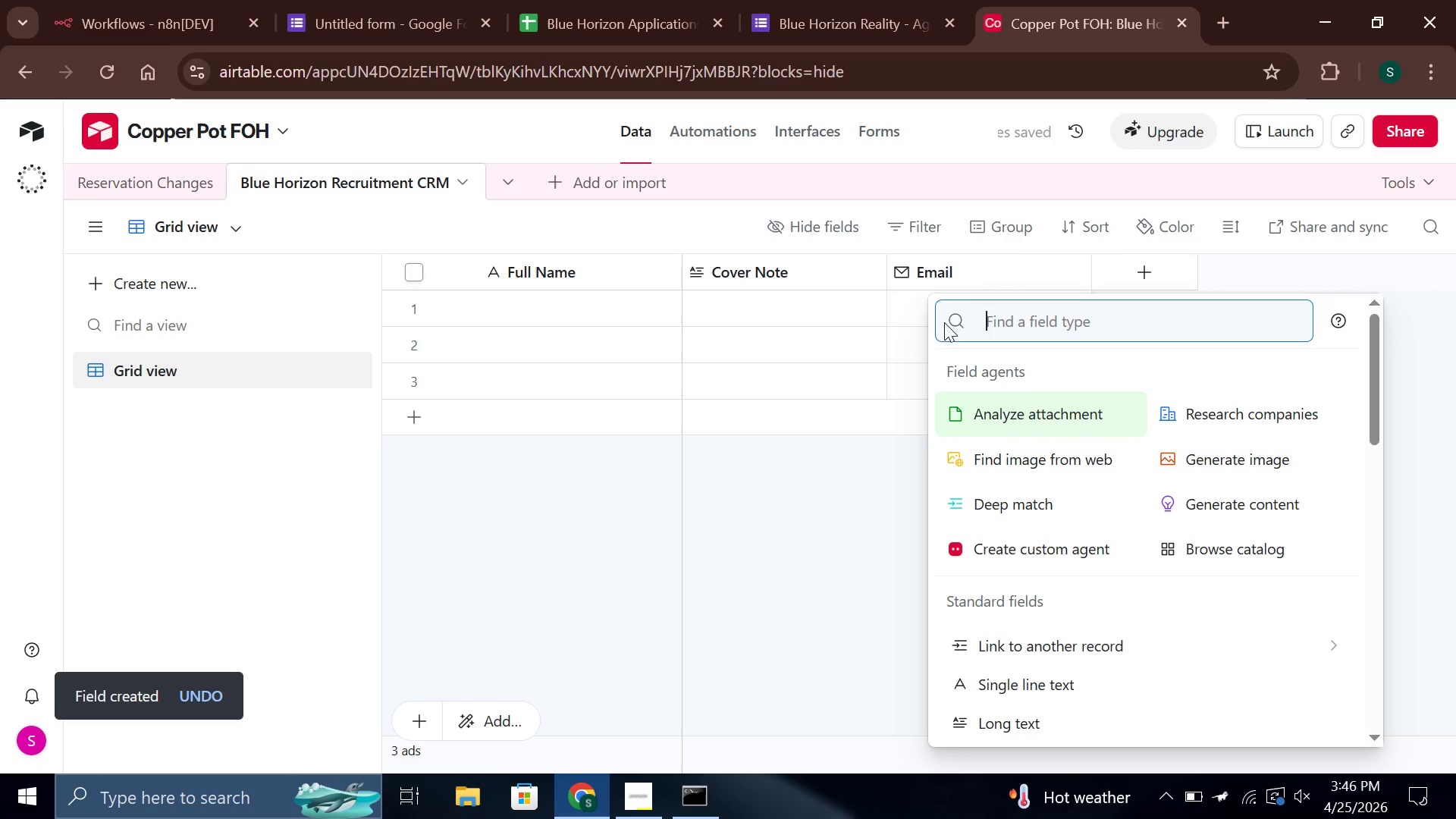 
type(sin)
 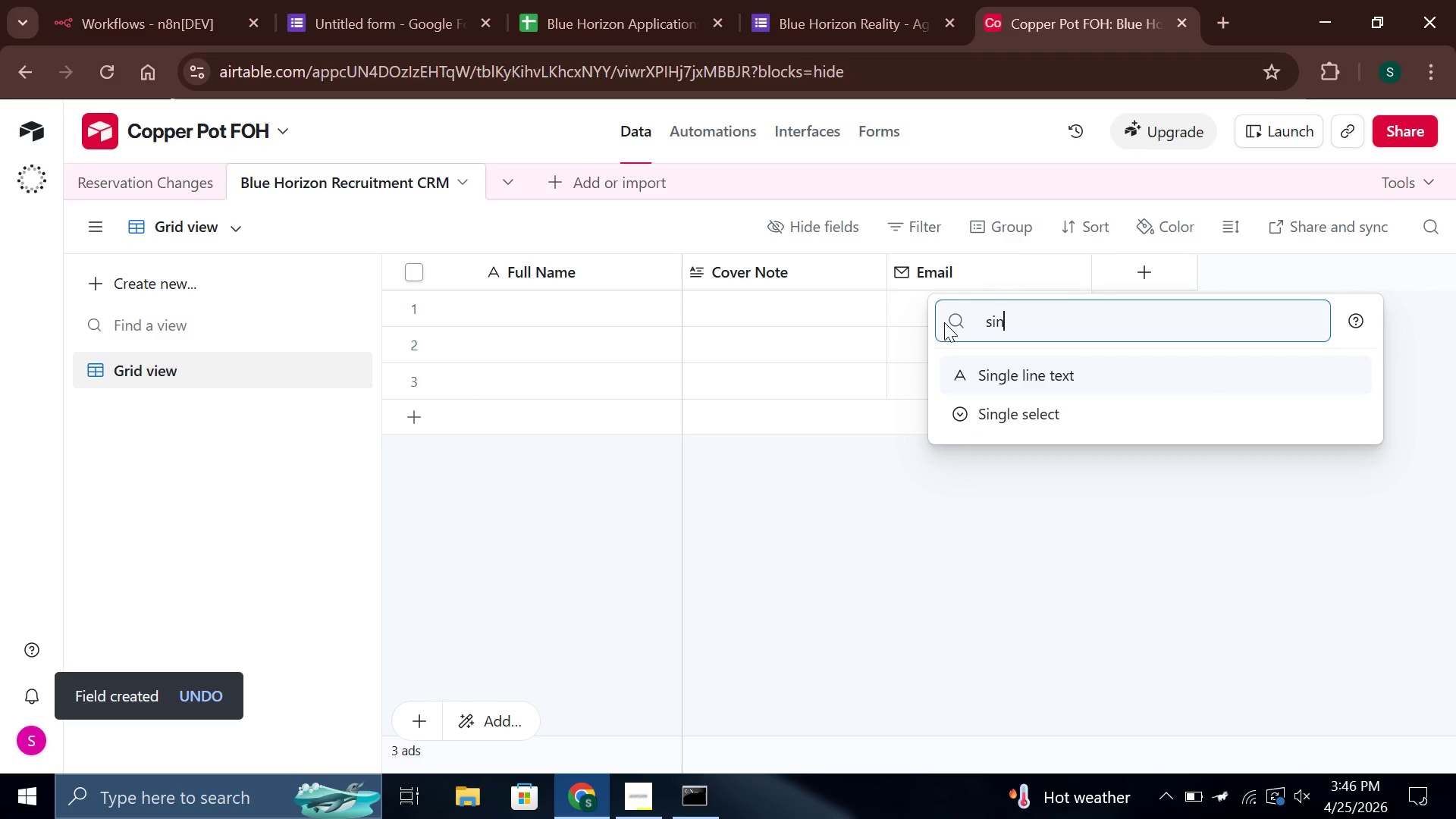 
key(Enter)
 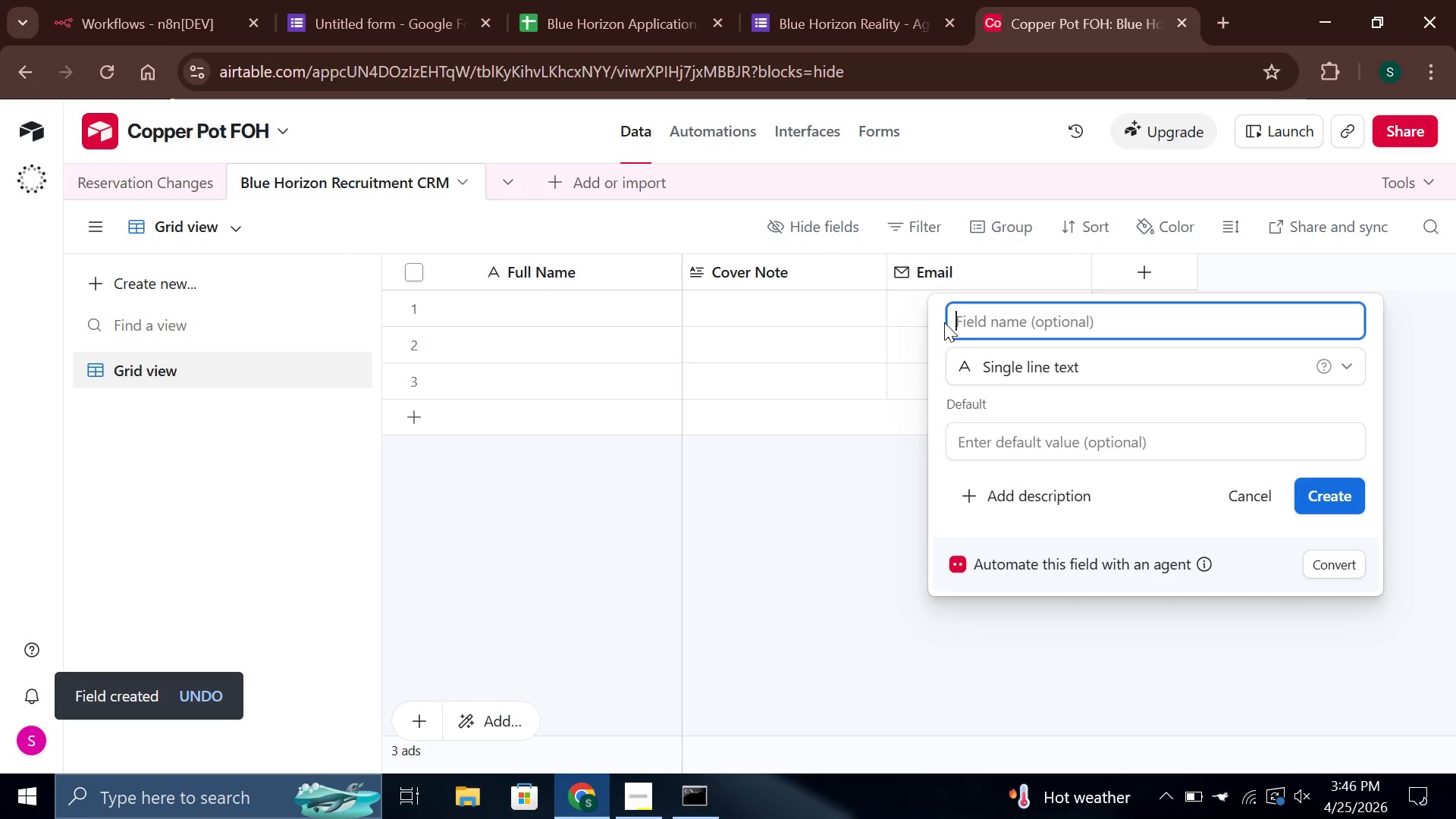 
type(O)
key(Backspace)
type(Phone)
 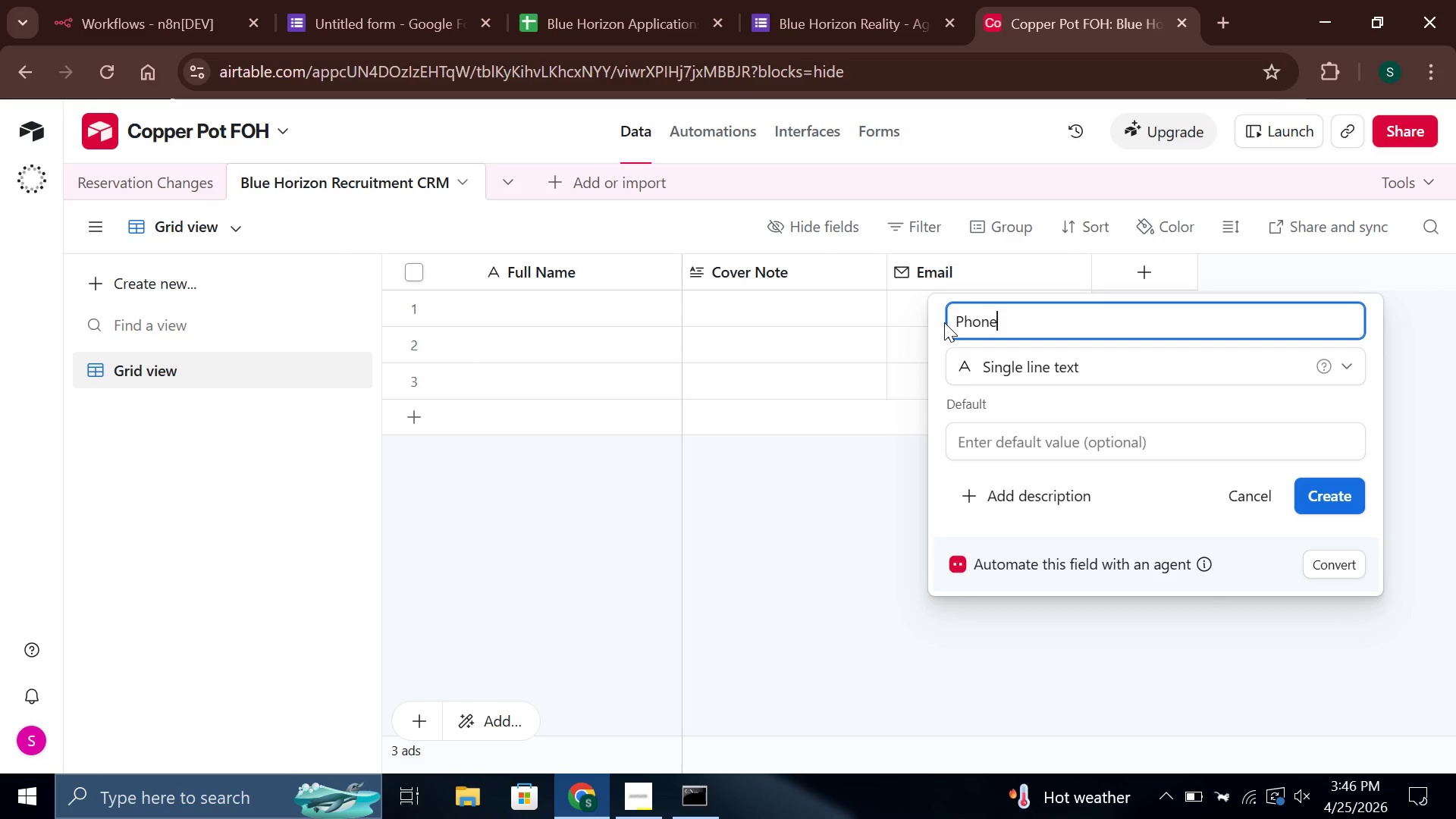 
wait(5.14)
 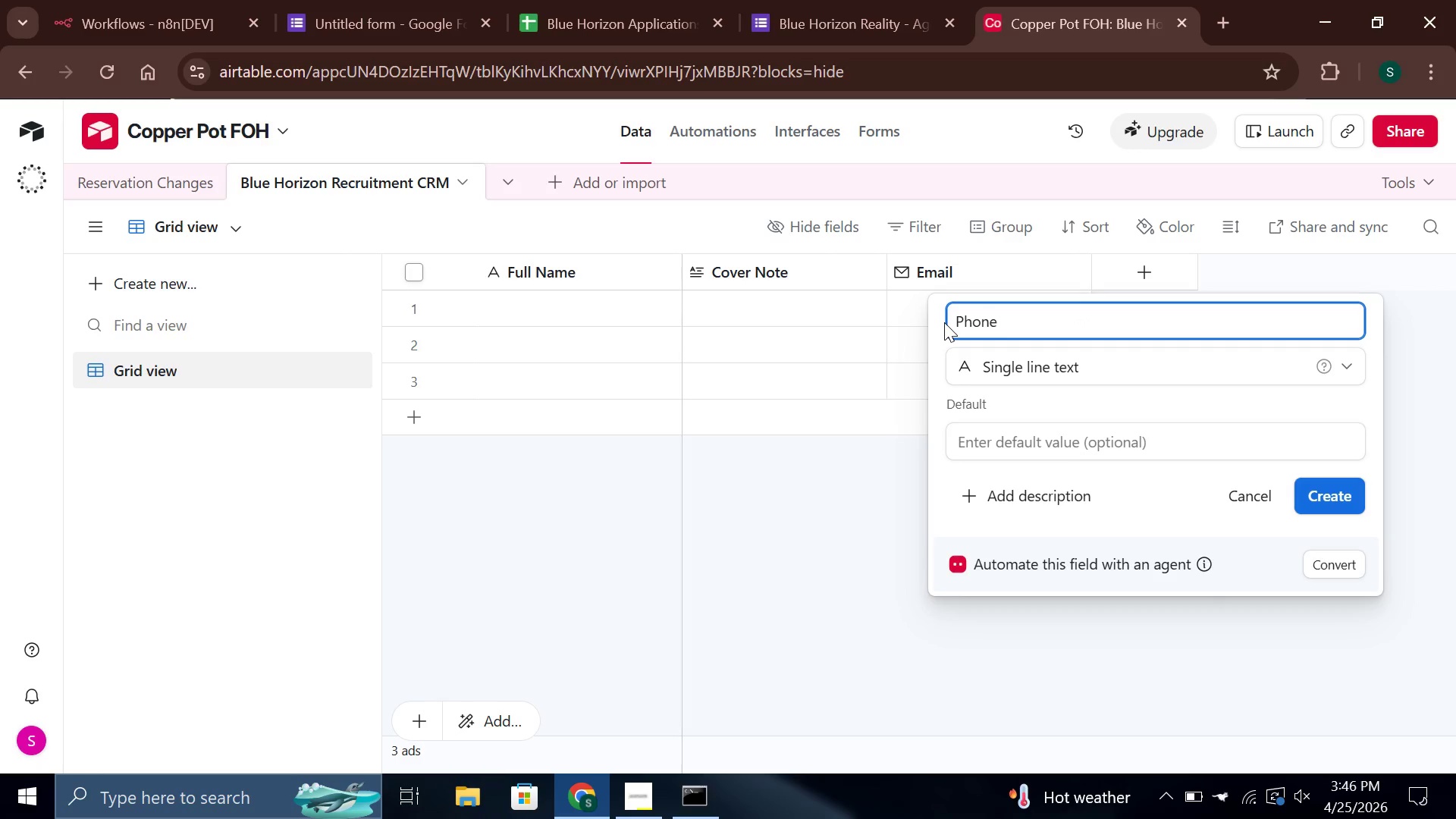 
left_click([1324, 274])
 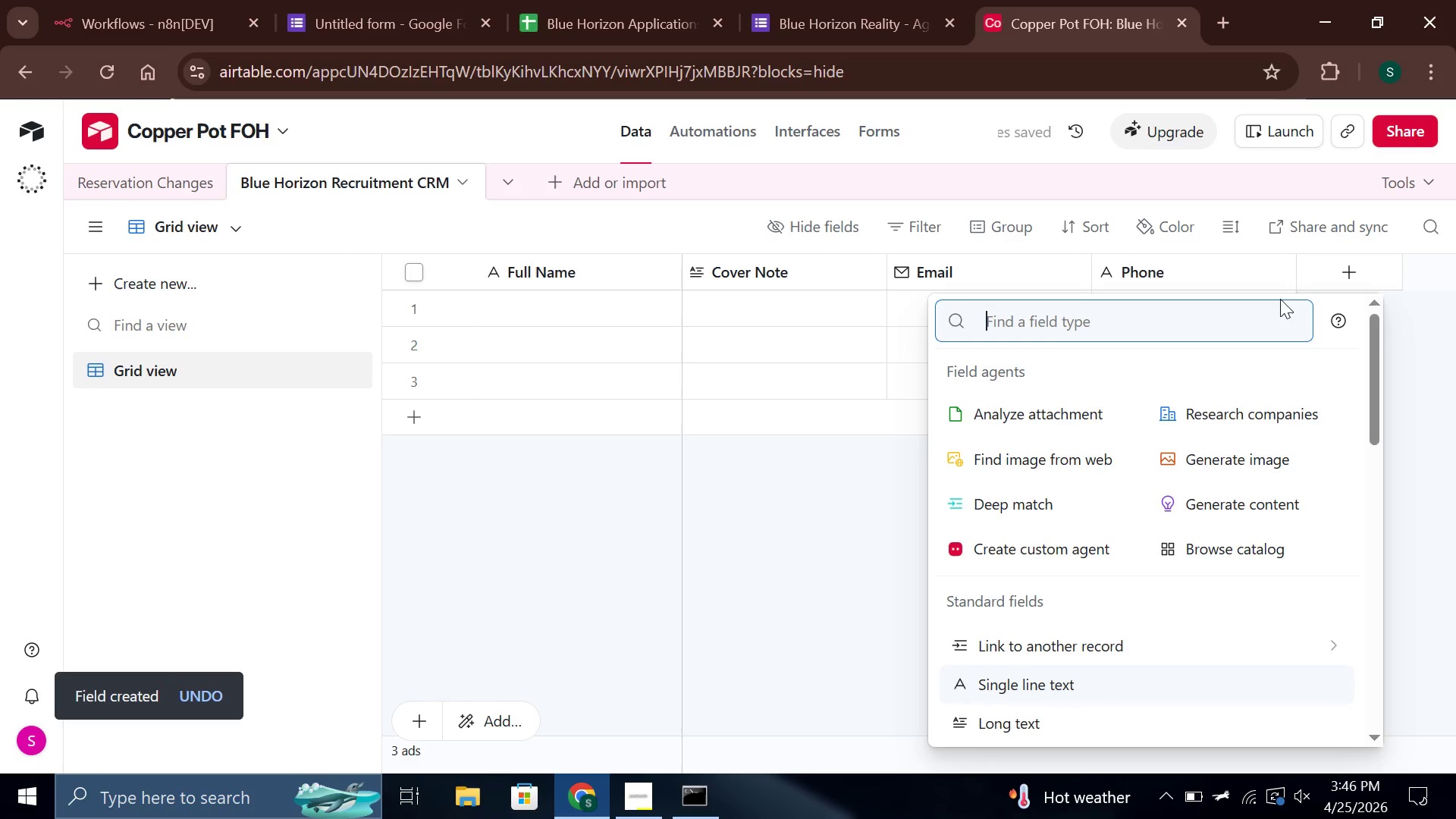 
type(Number)
 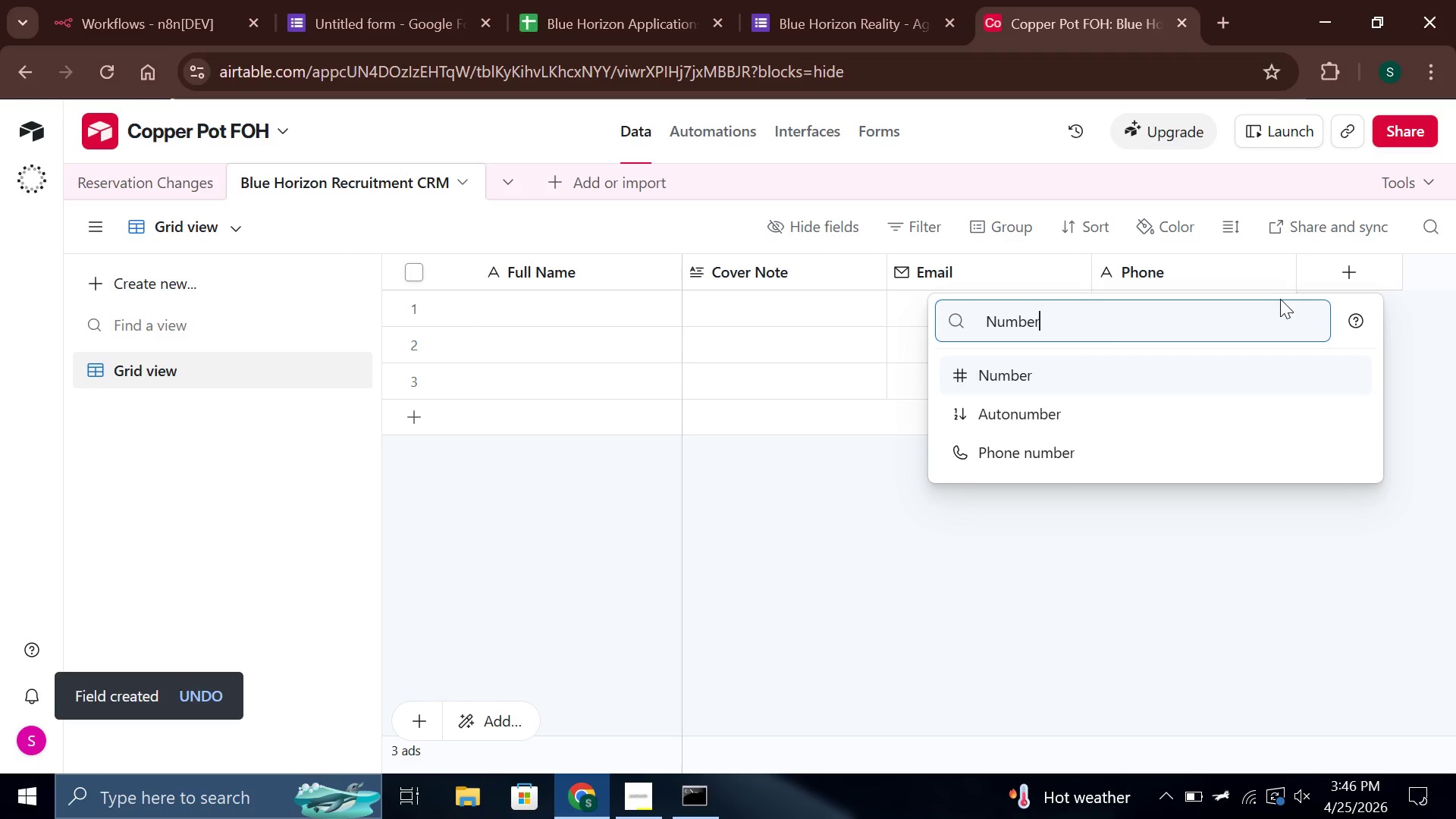 
key(Enter)
 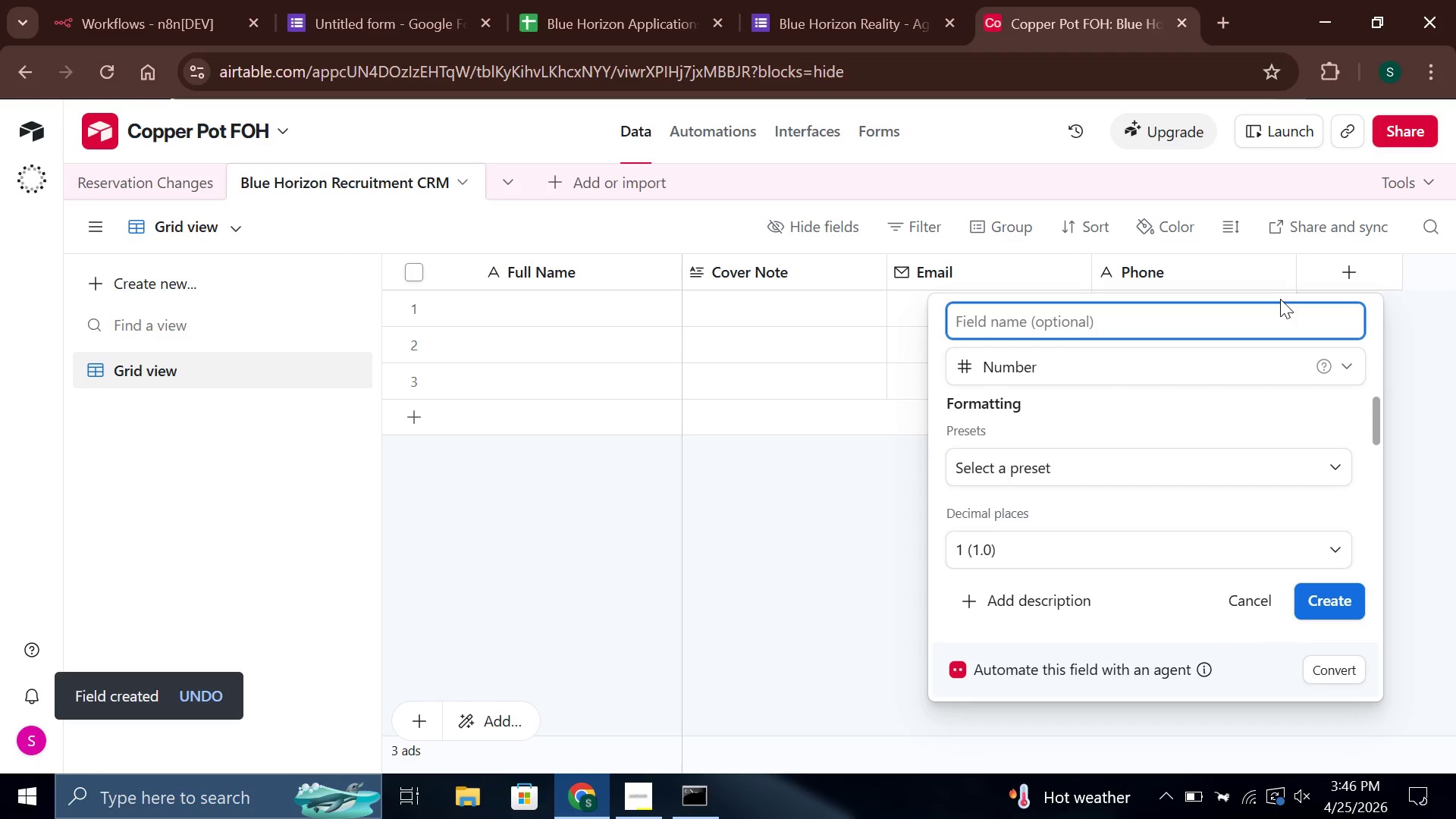 
type(Years of Experience)
 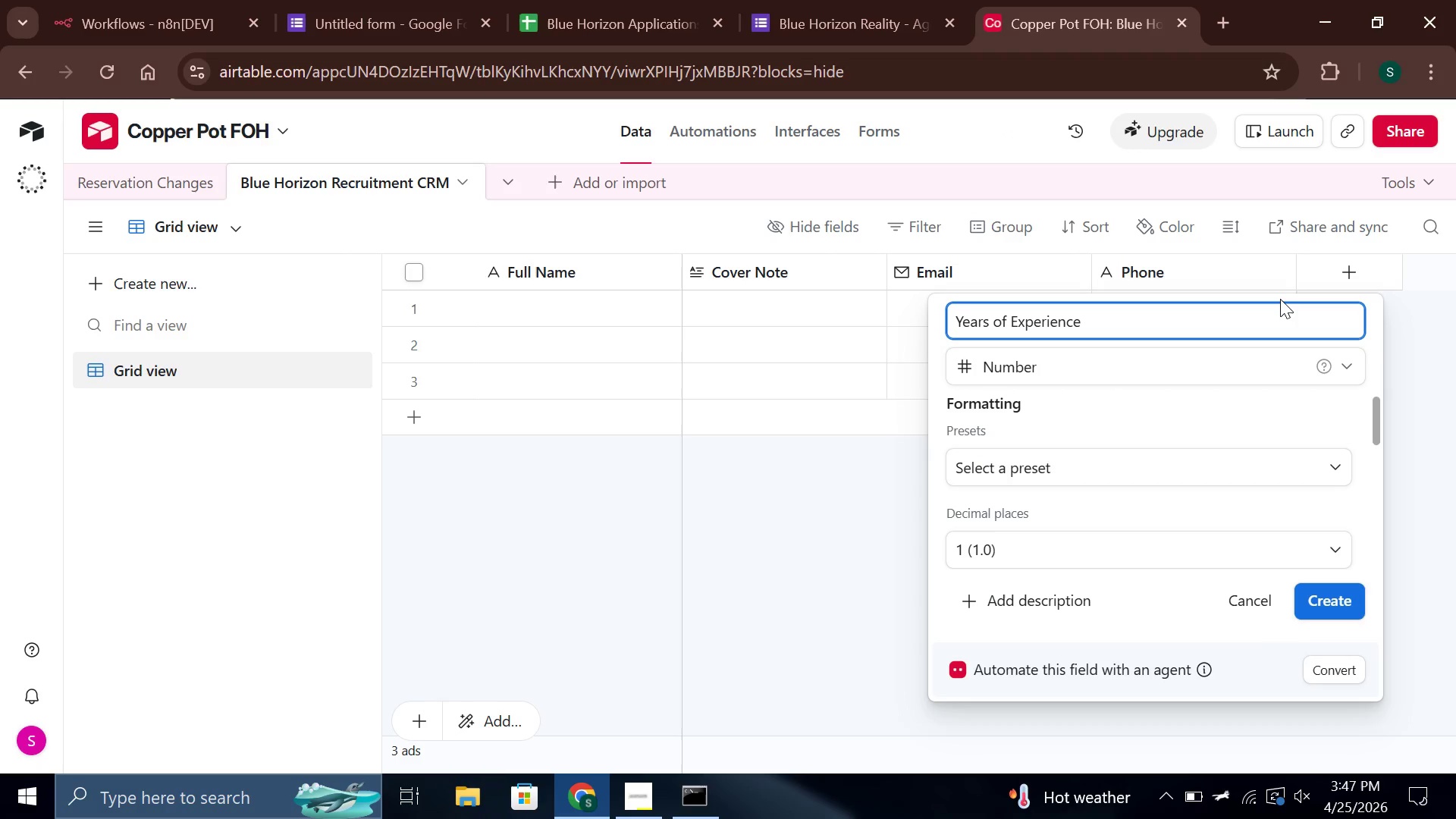 
left_click([1311, 604])
 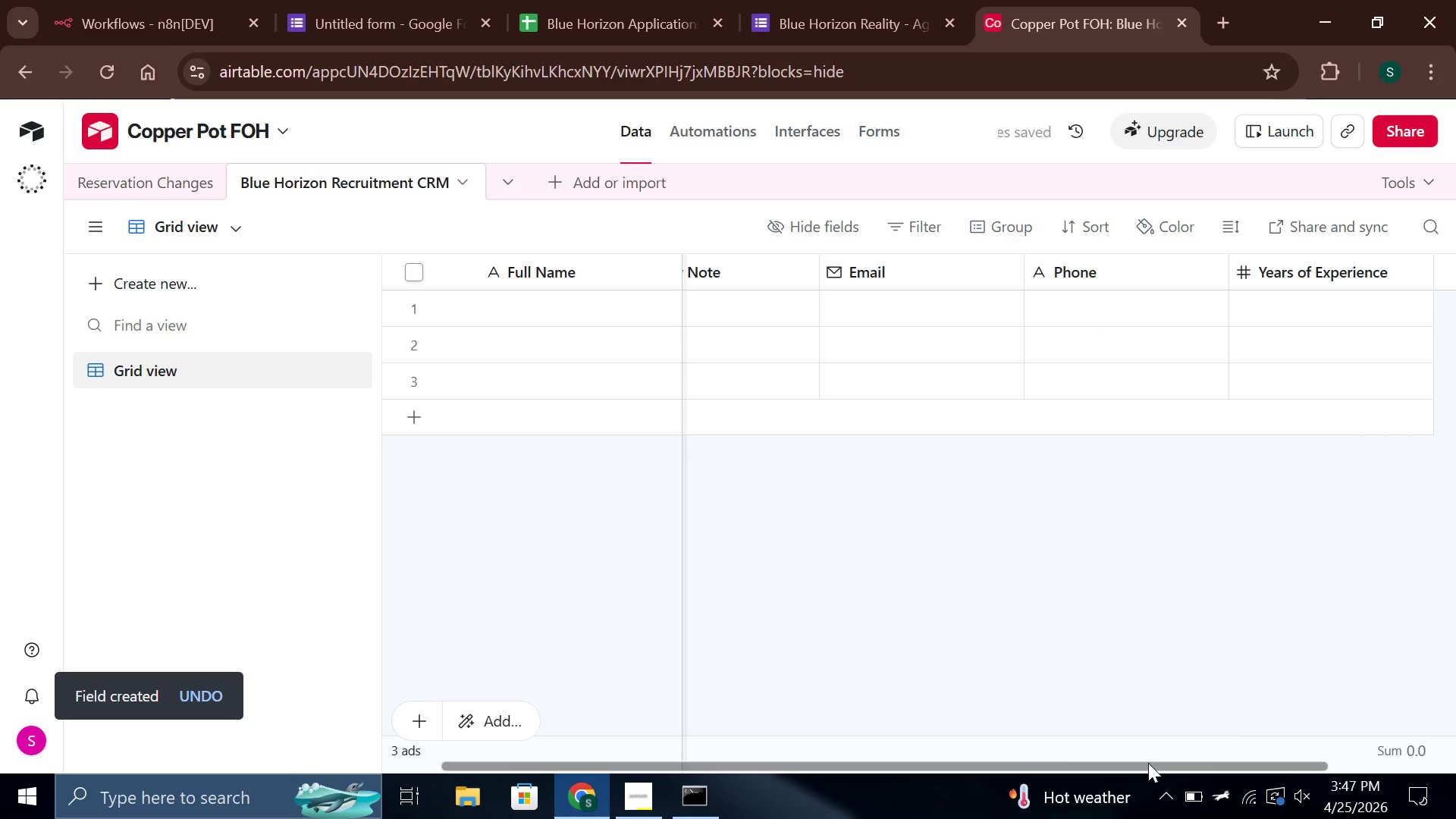 
left_click_drag(start_coordinate=[1148, 764], to_coordinate=[1324, 764])
 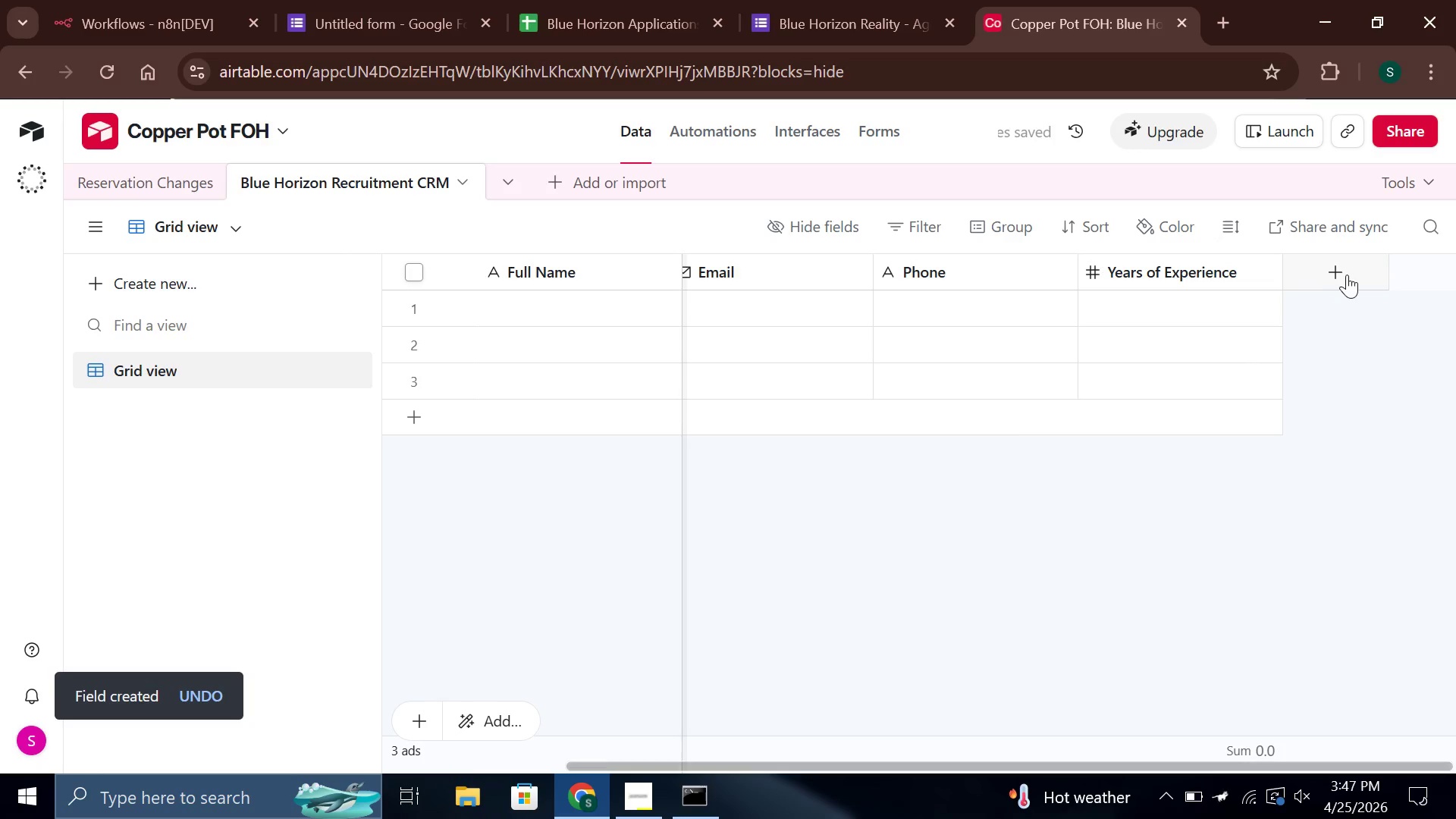 
left_click([1351, 276])
 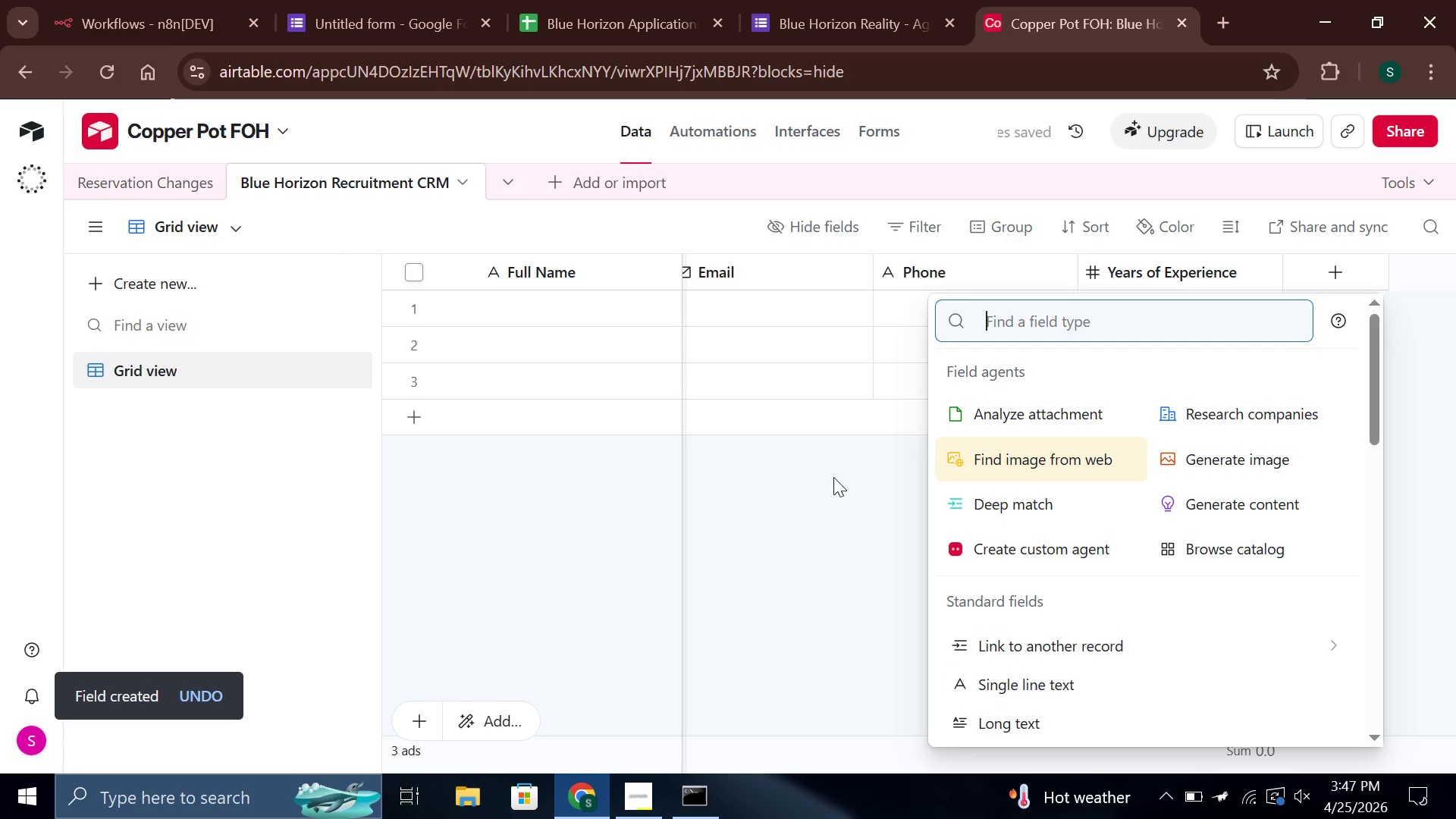 
type(sin)
 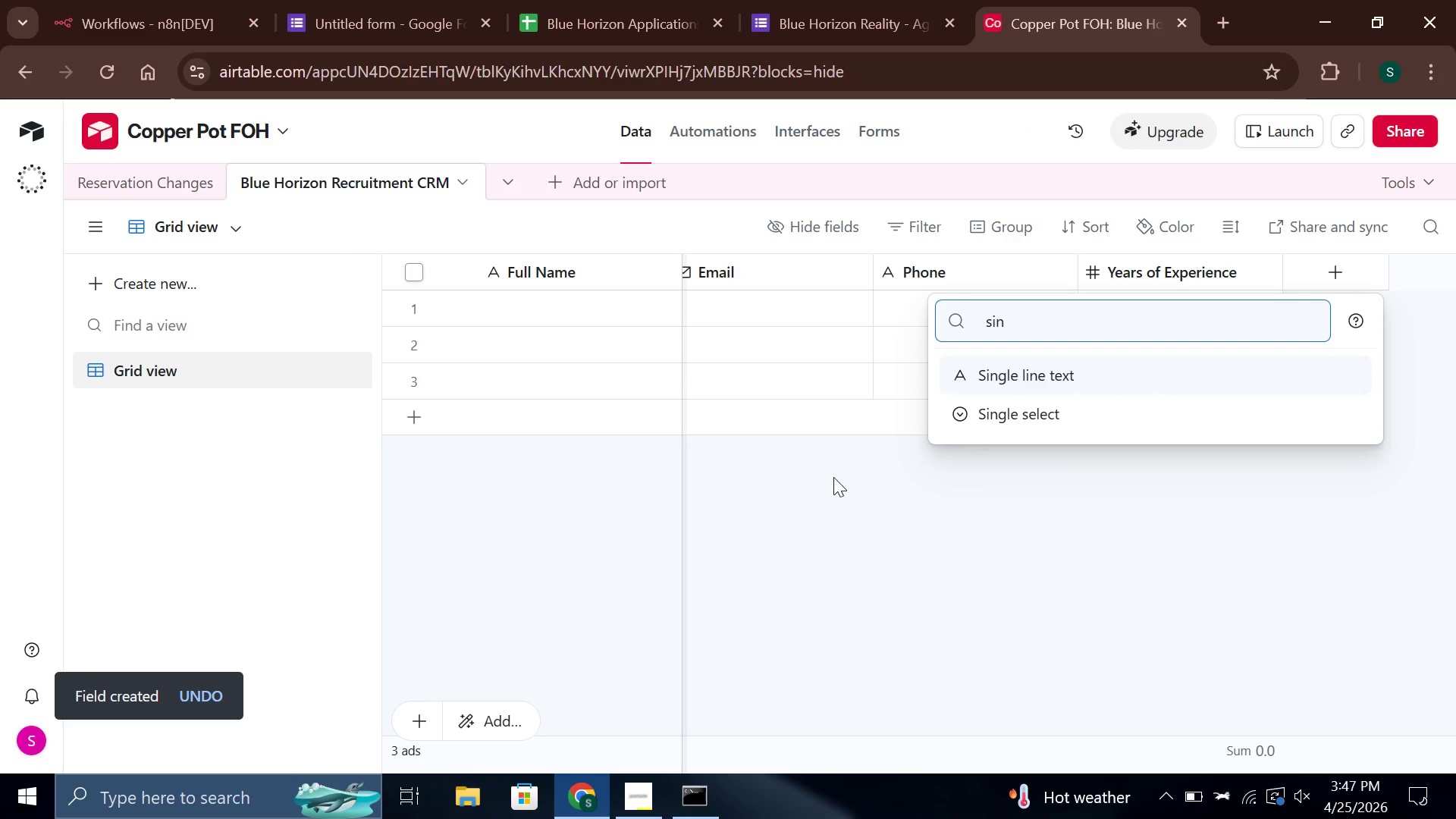 
key(ArrowDown)
 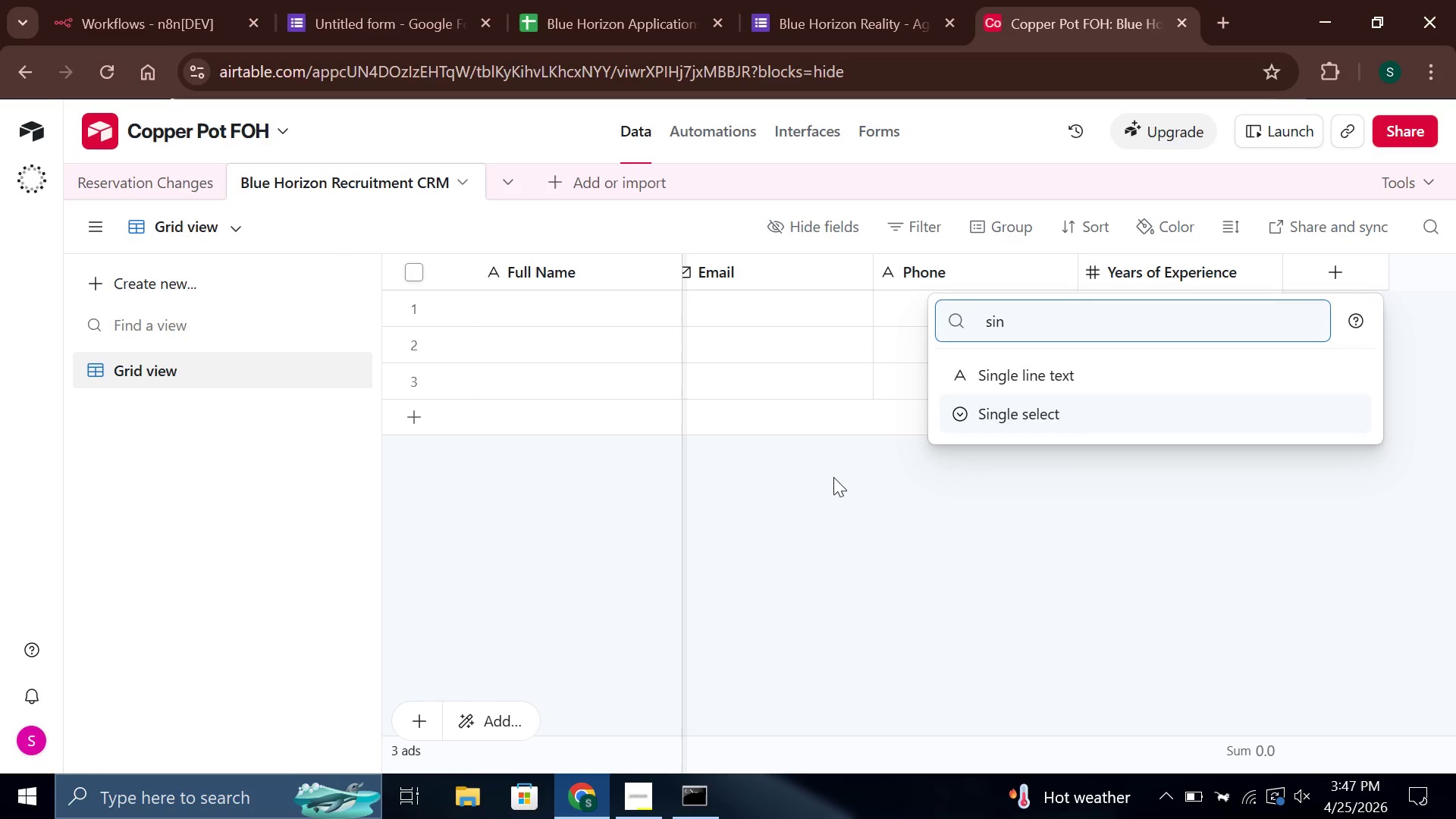 
key(Enter)
 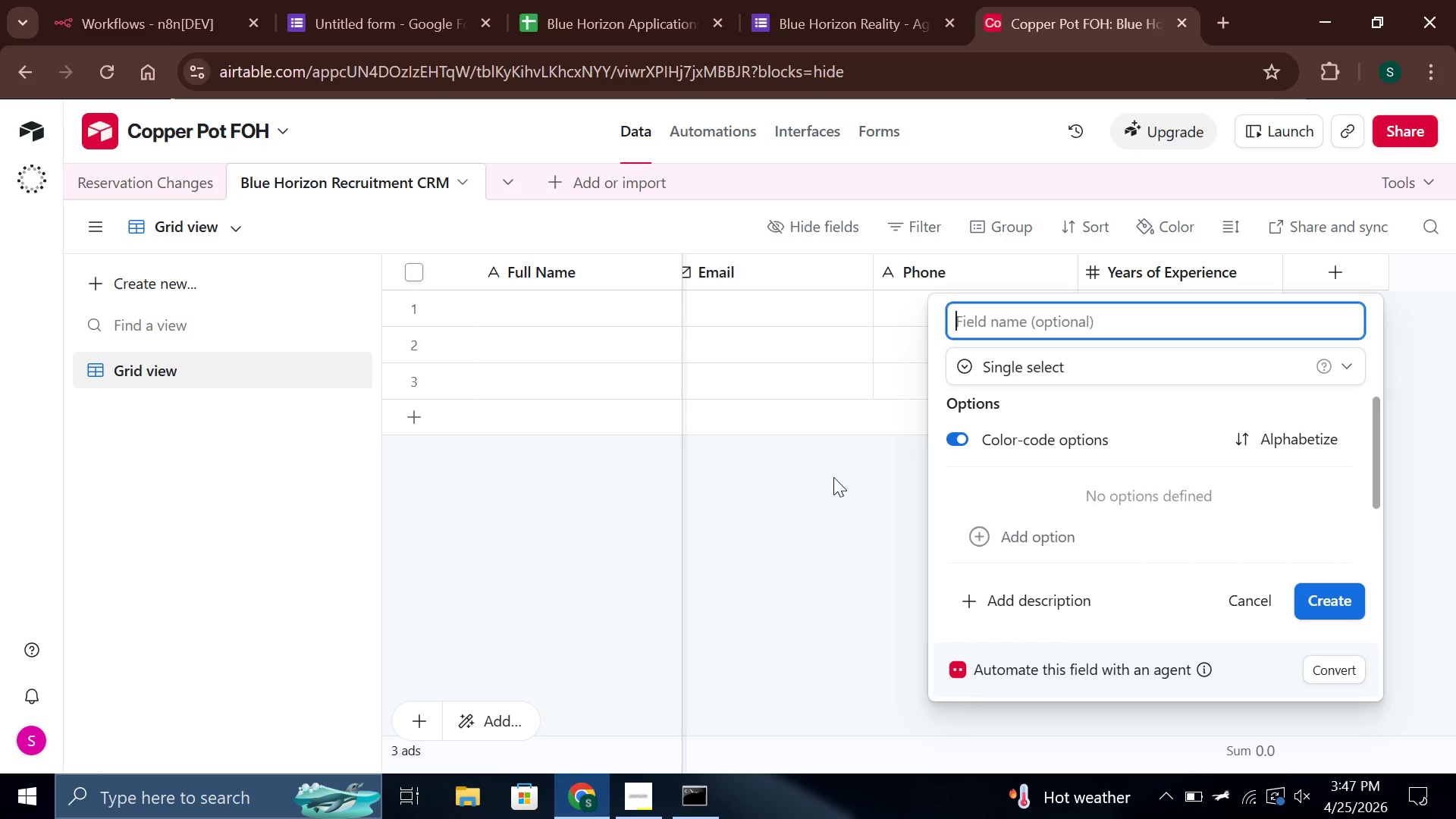 
type(Primary Niche)
 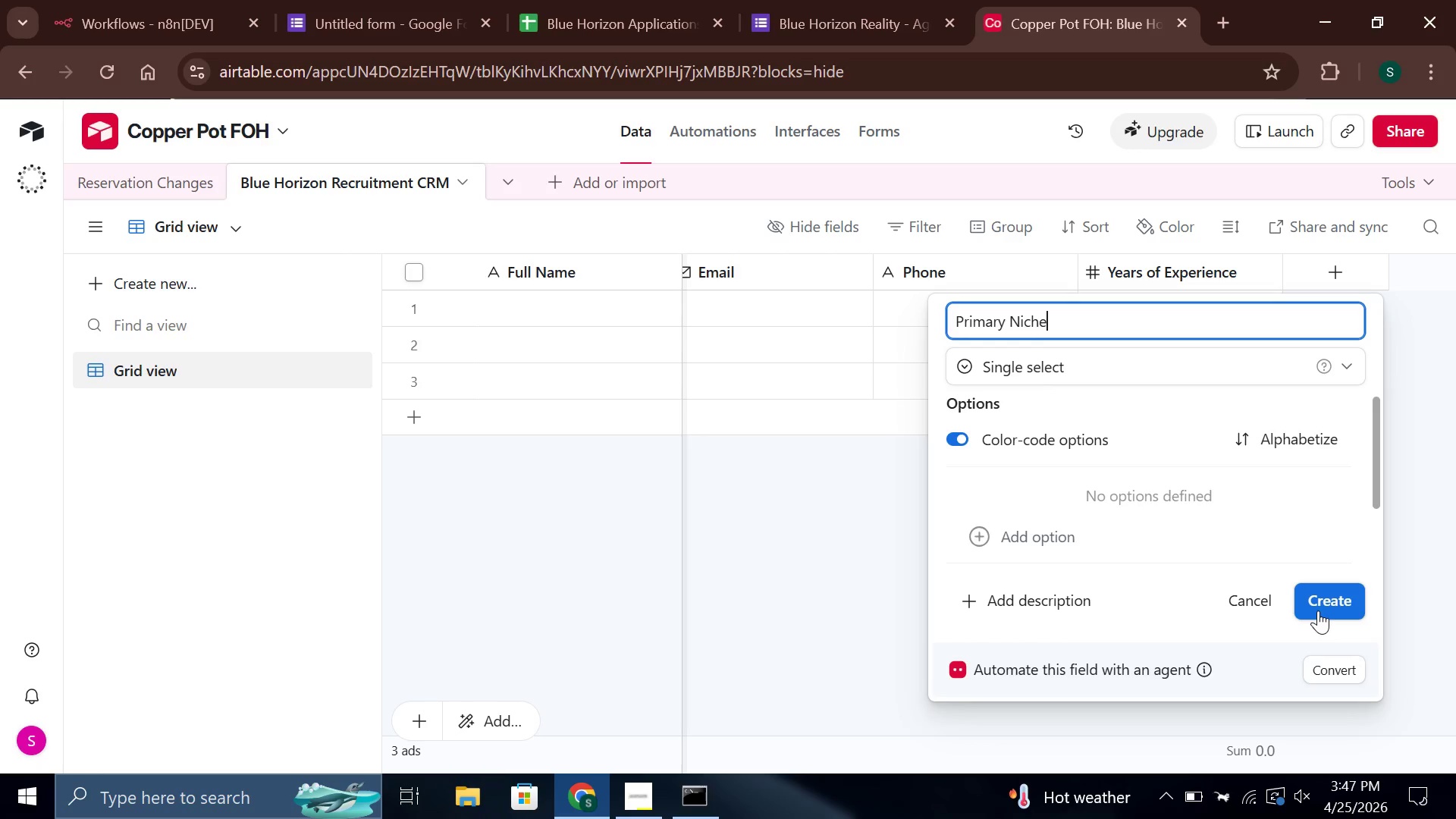 
wait(10.45)
 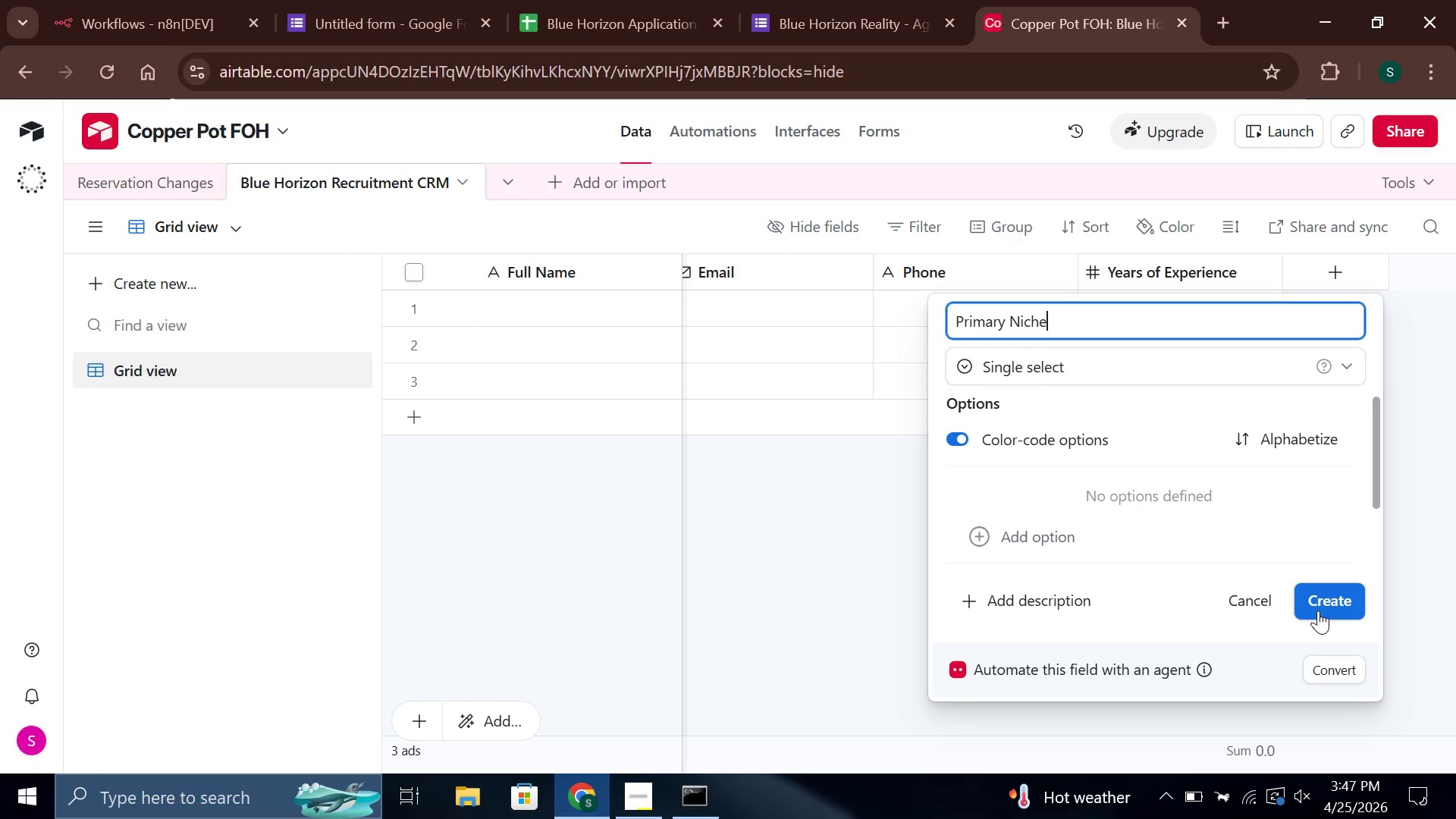 
left_click([1033, 526])
 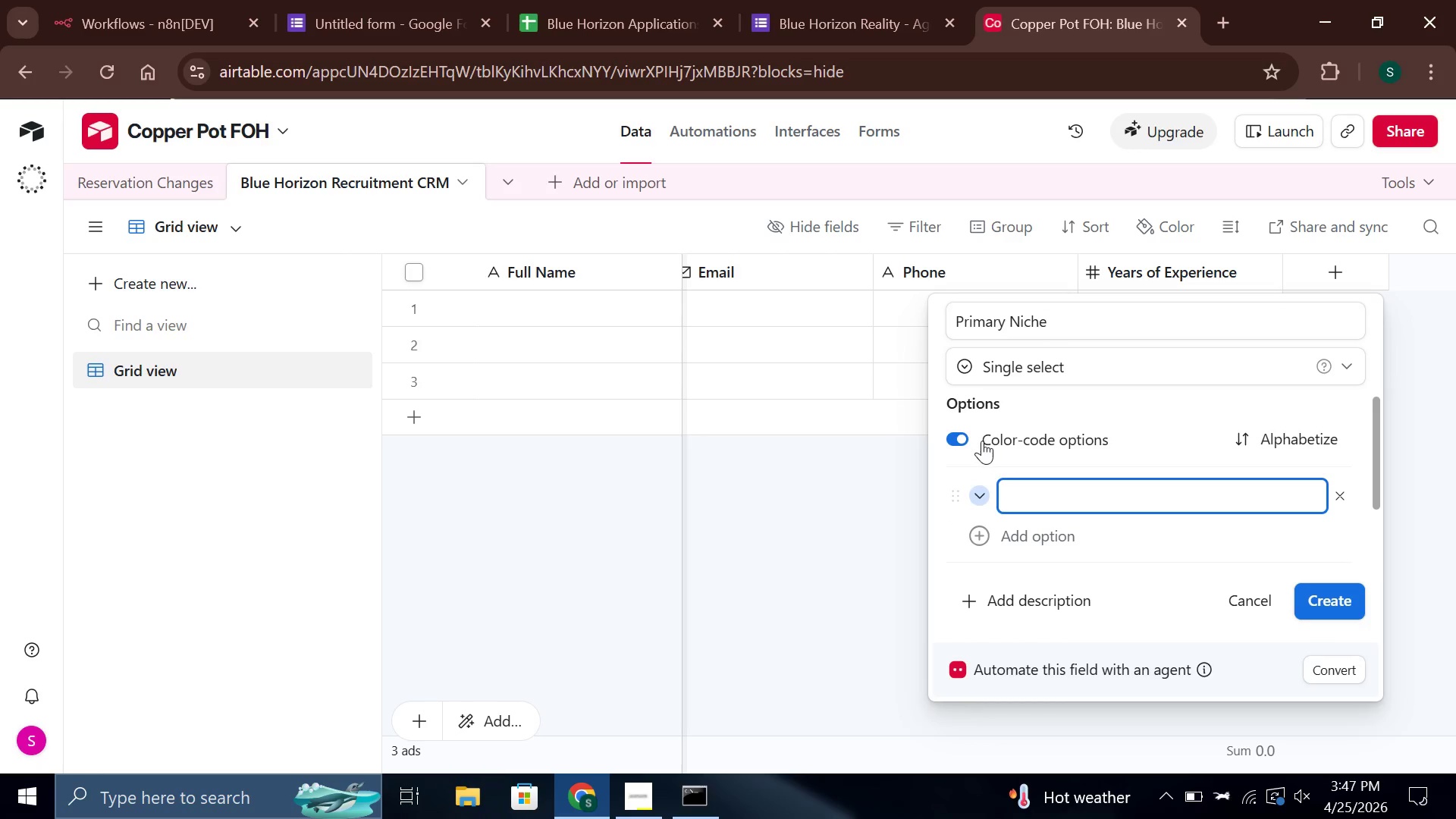 
left_click([959, 425])
 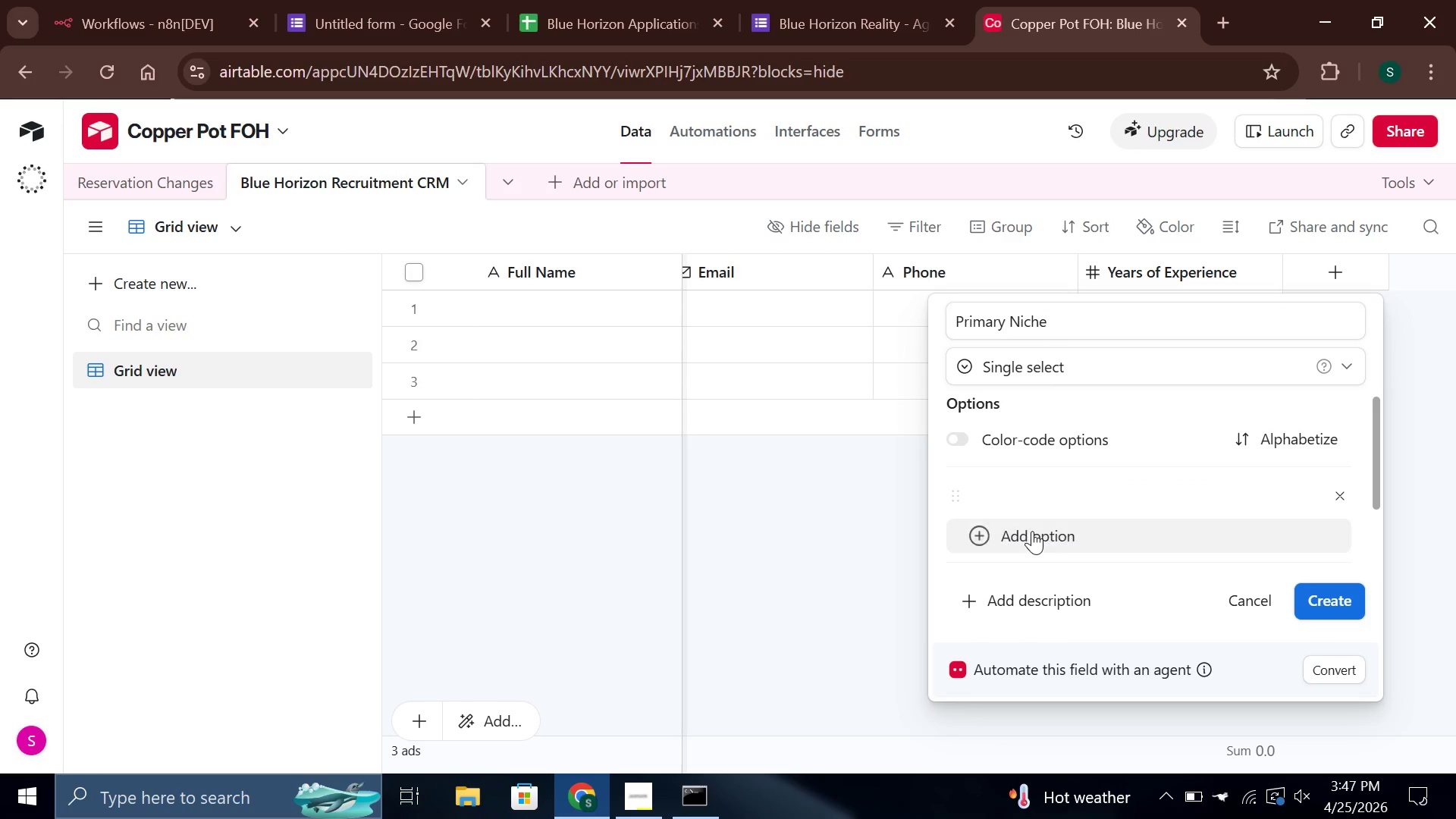 
left_click([1032, 531])
 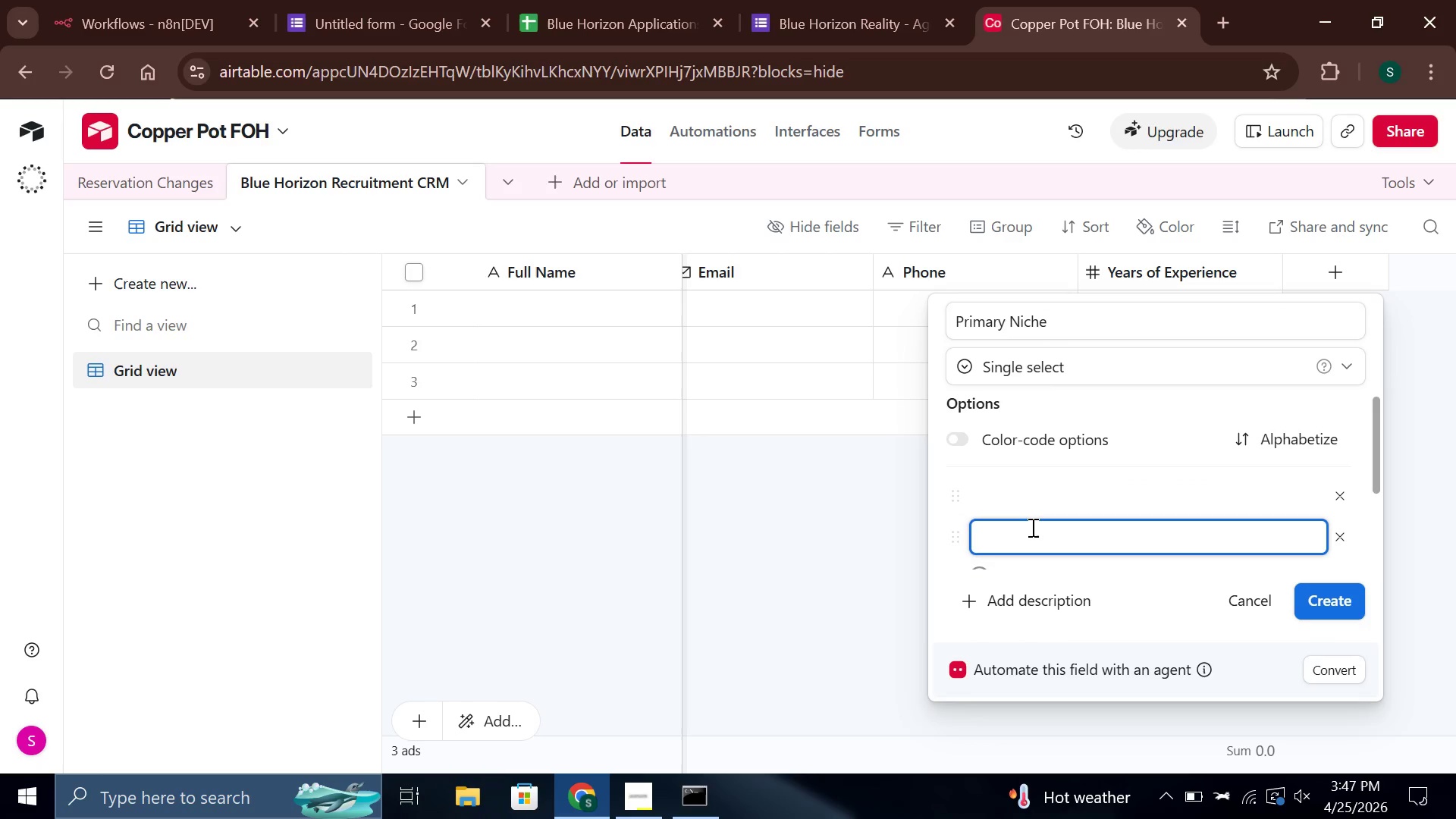 
type(Luxury)
 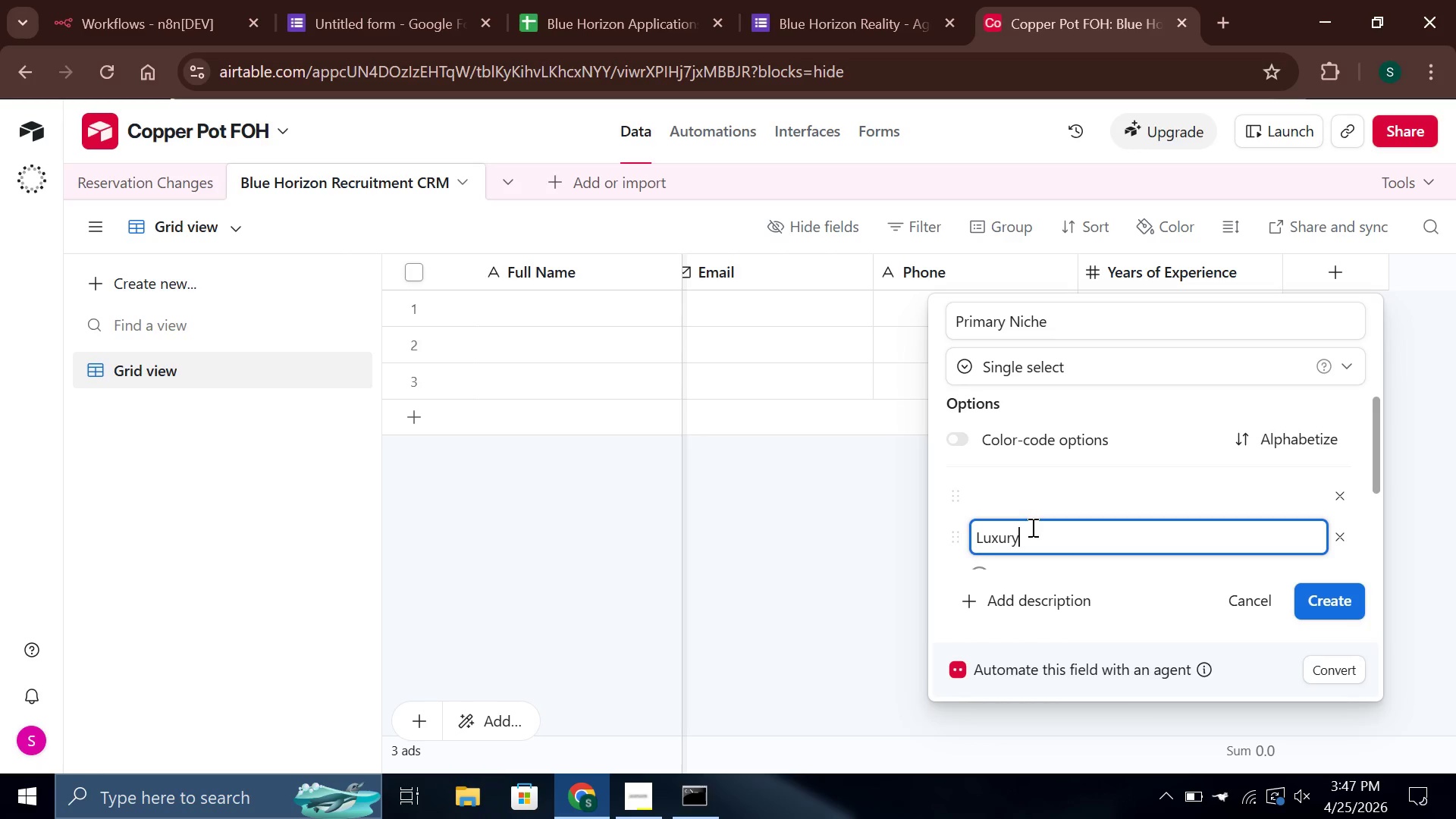 
key(Enter)
 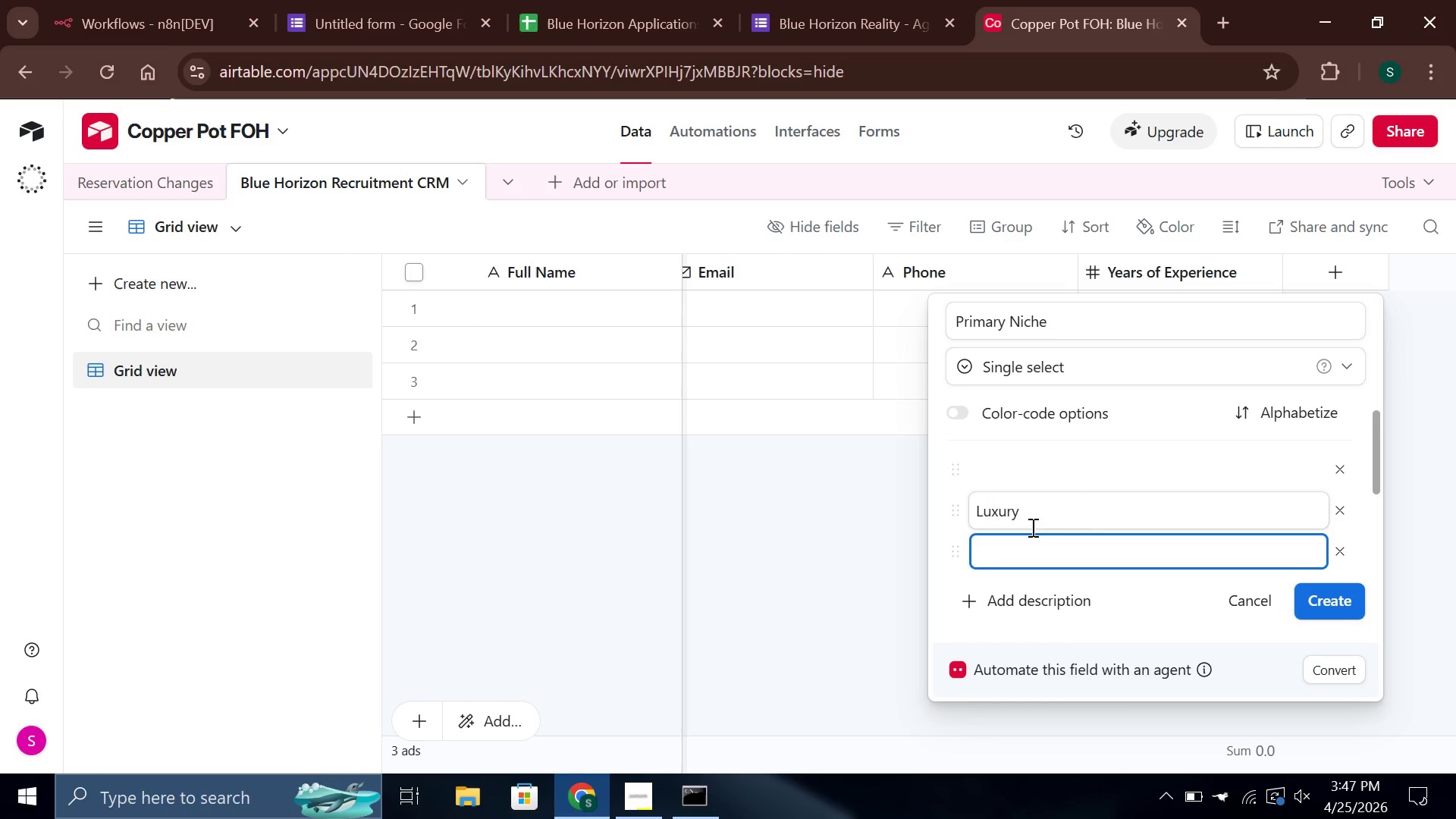 
type(First Time )
key(Backspace)
key(Backspace)
key(Backspace)
key(Backspace)
key(Backspace)
key(Backspace)
type(-time Homebuyer Specialist)
 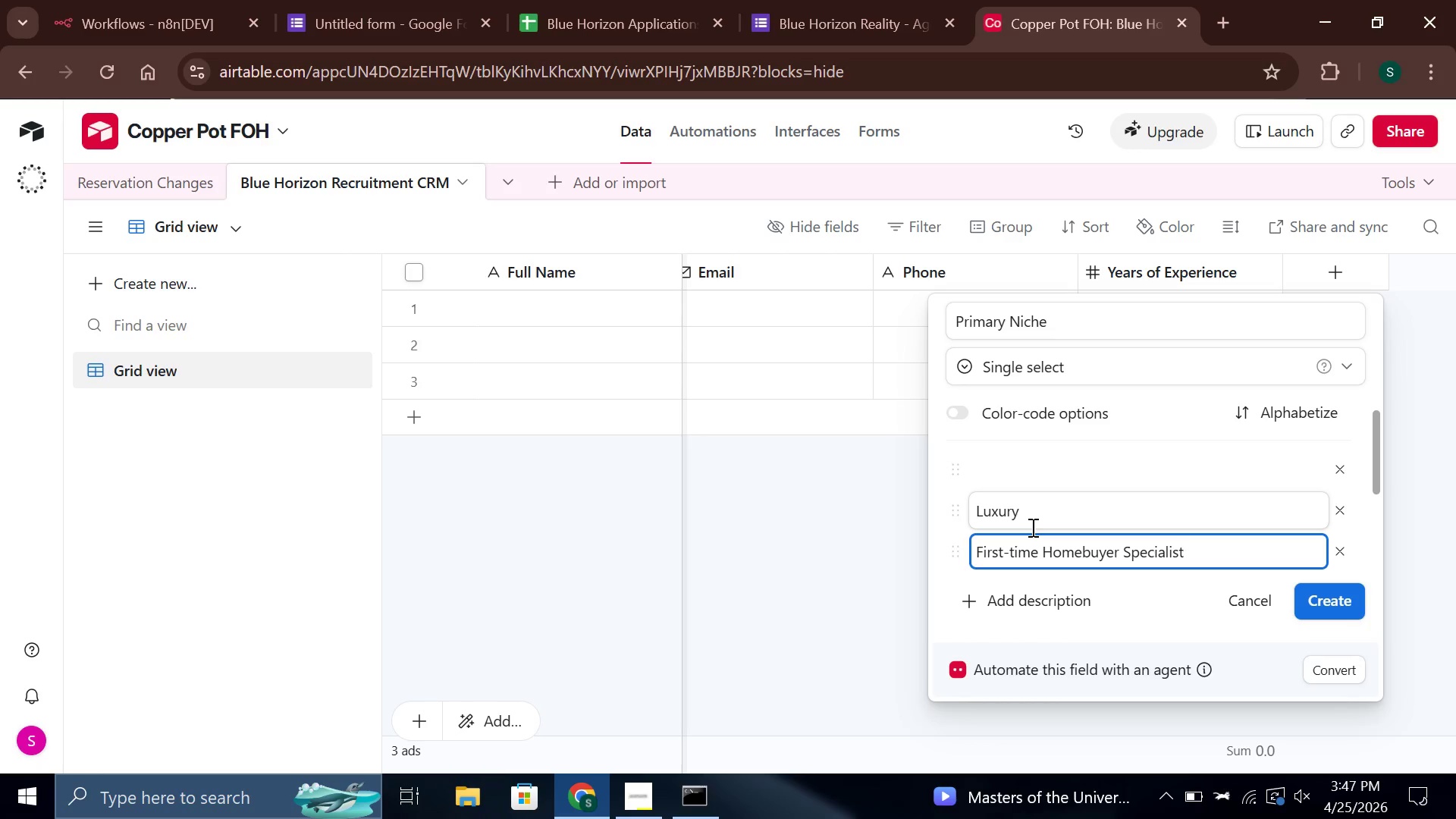 
key(Enter)
 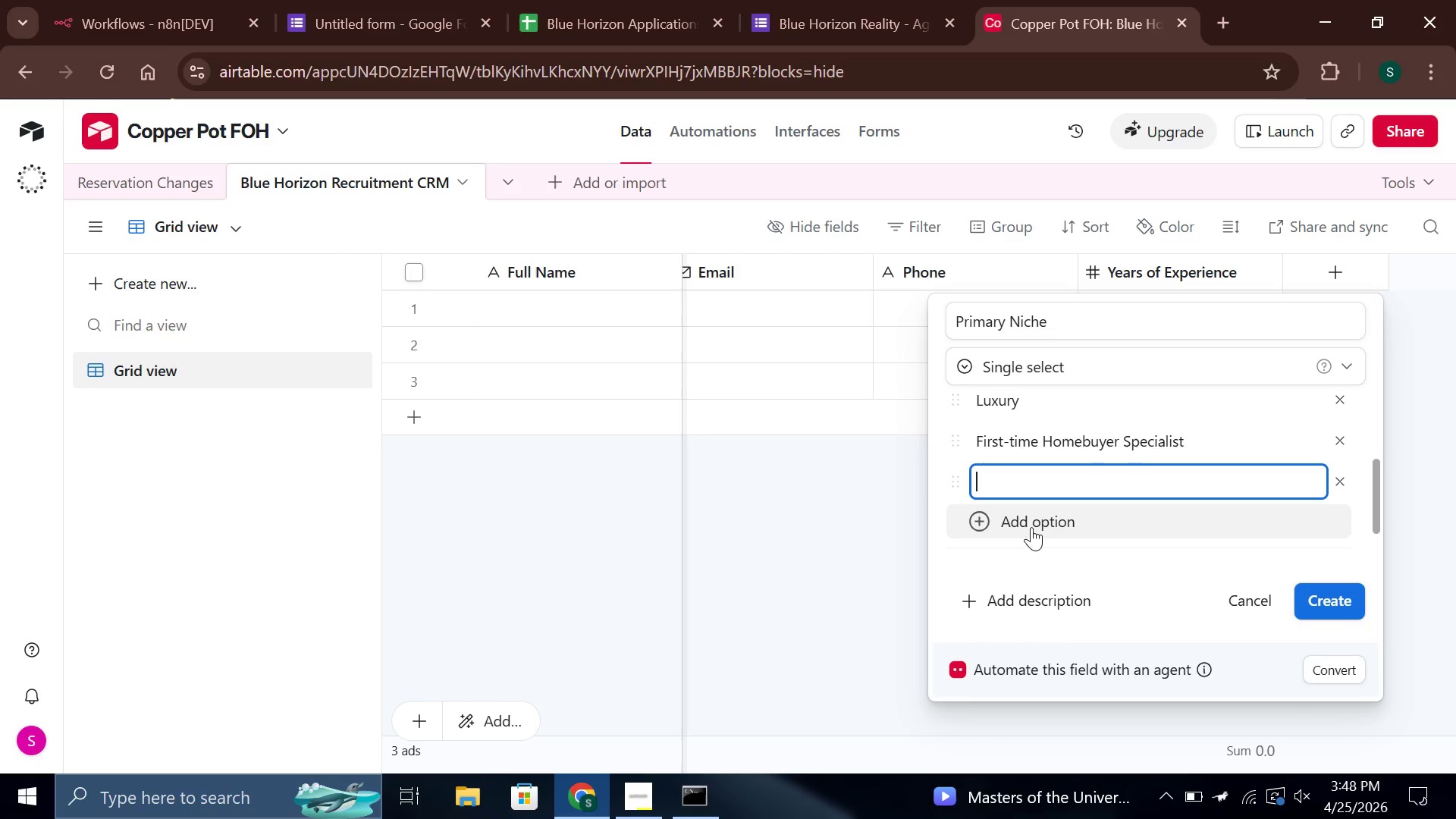 
type(Commercial)
 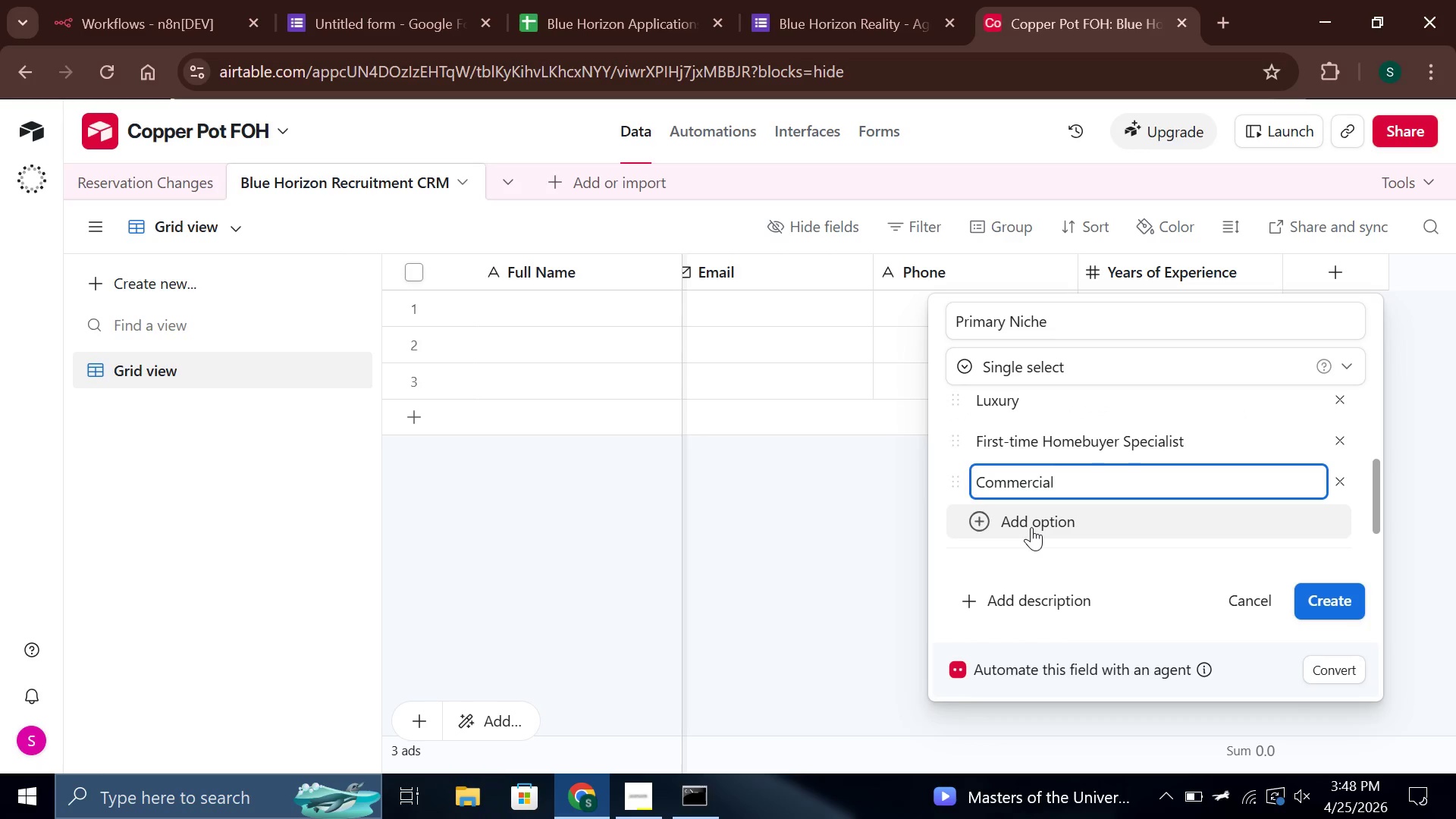 
key(Enter)
 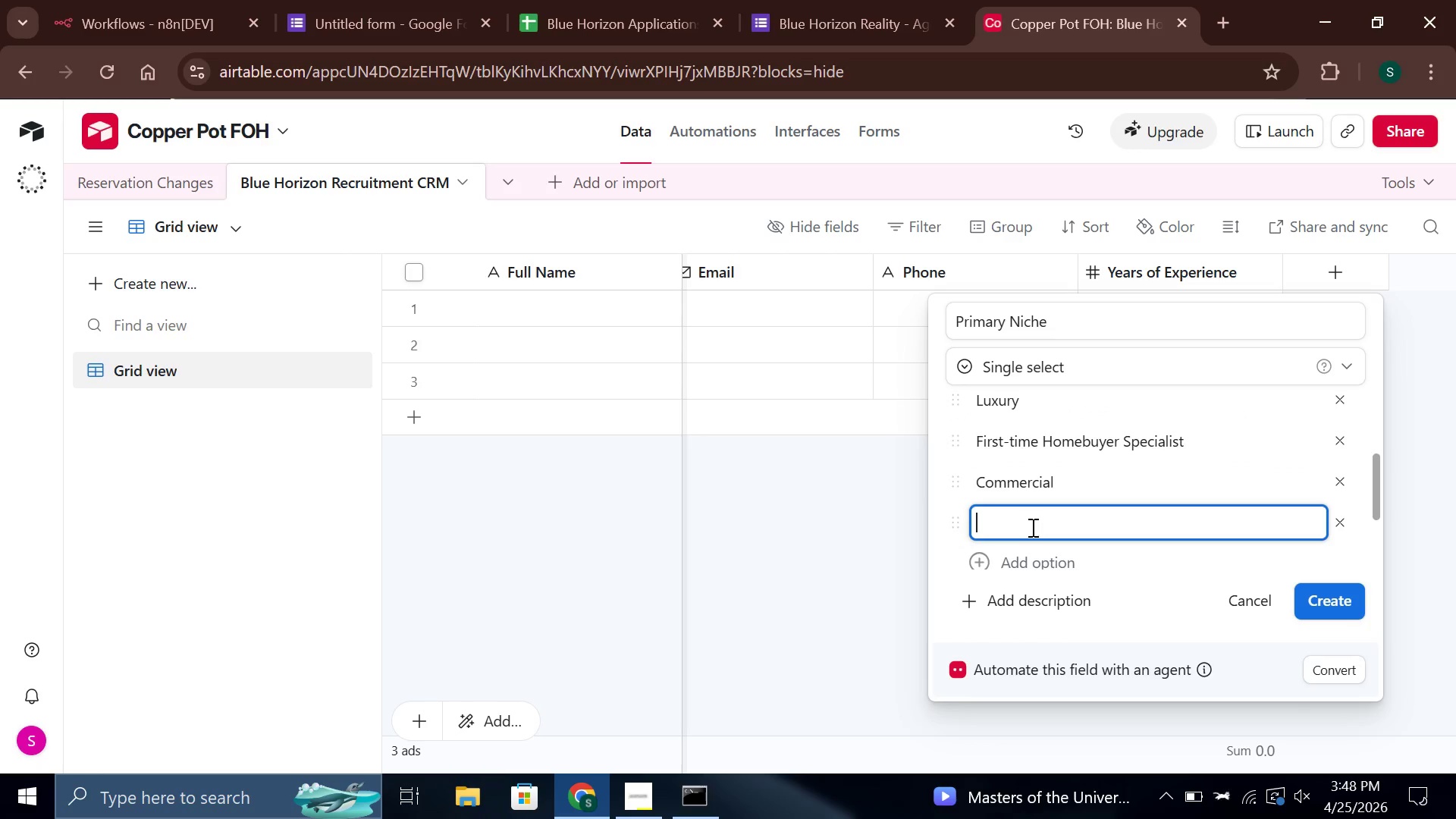 
type(Residenc)
key(Backspace)
type(tial)
 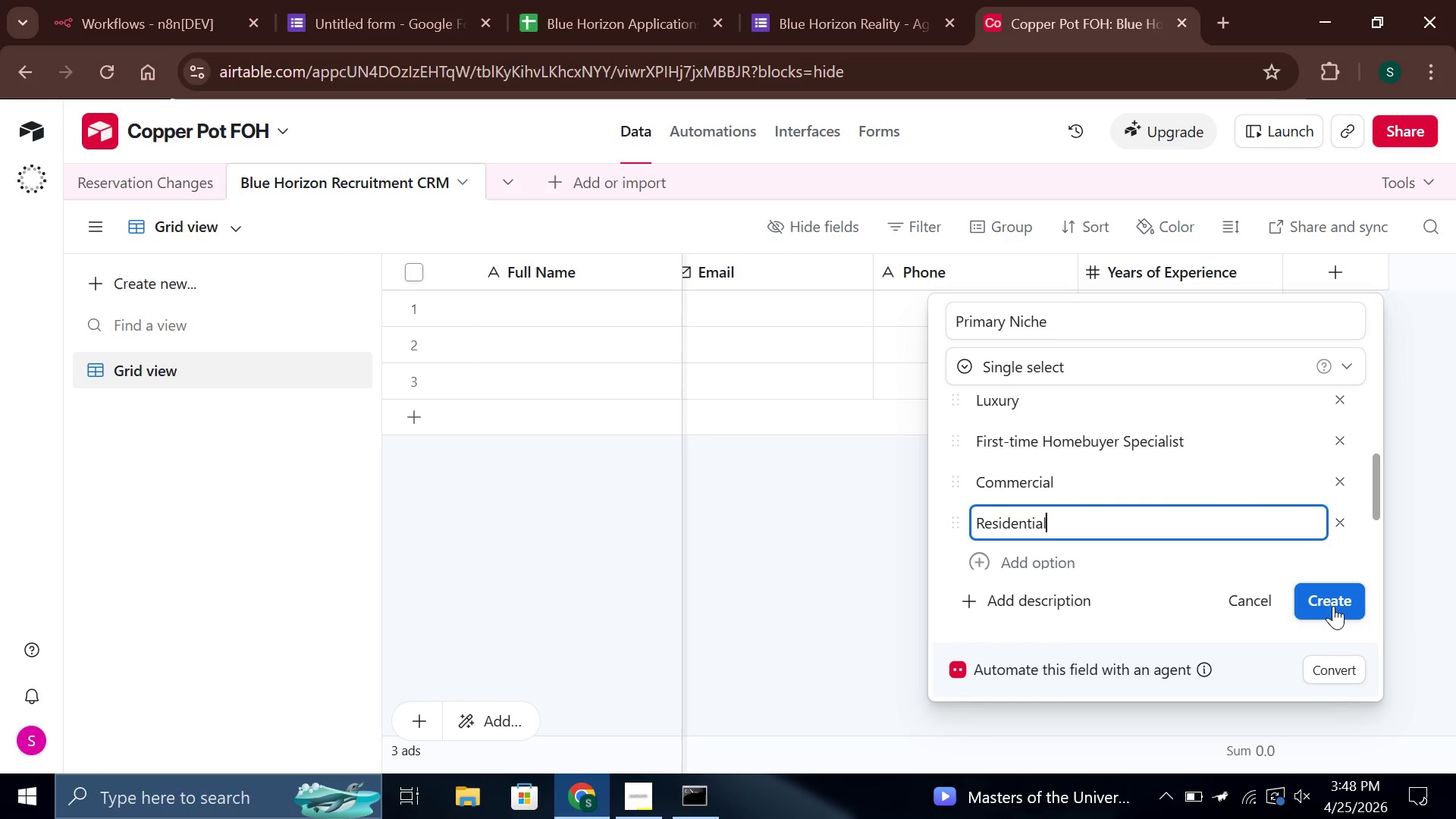 
wait(10.5)
 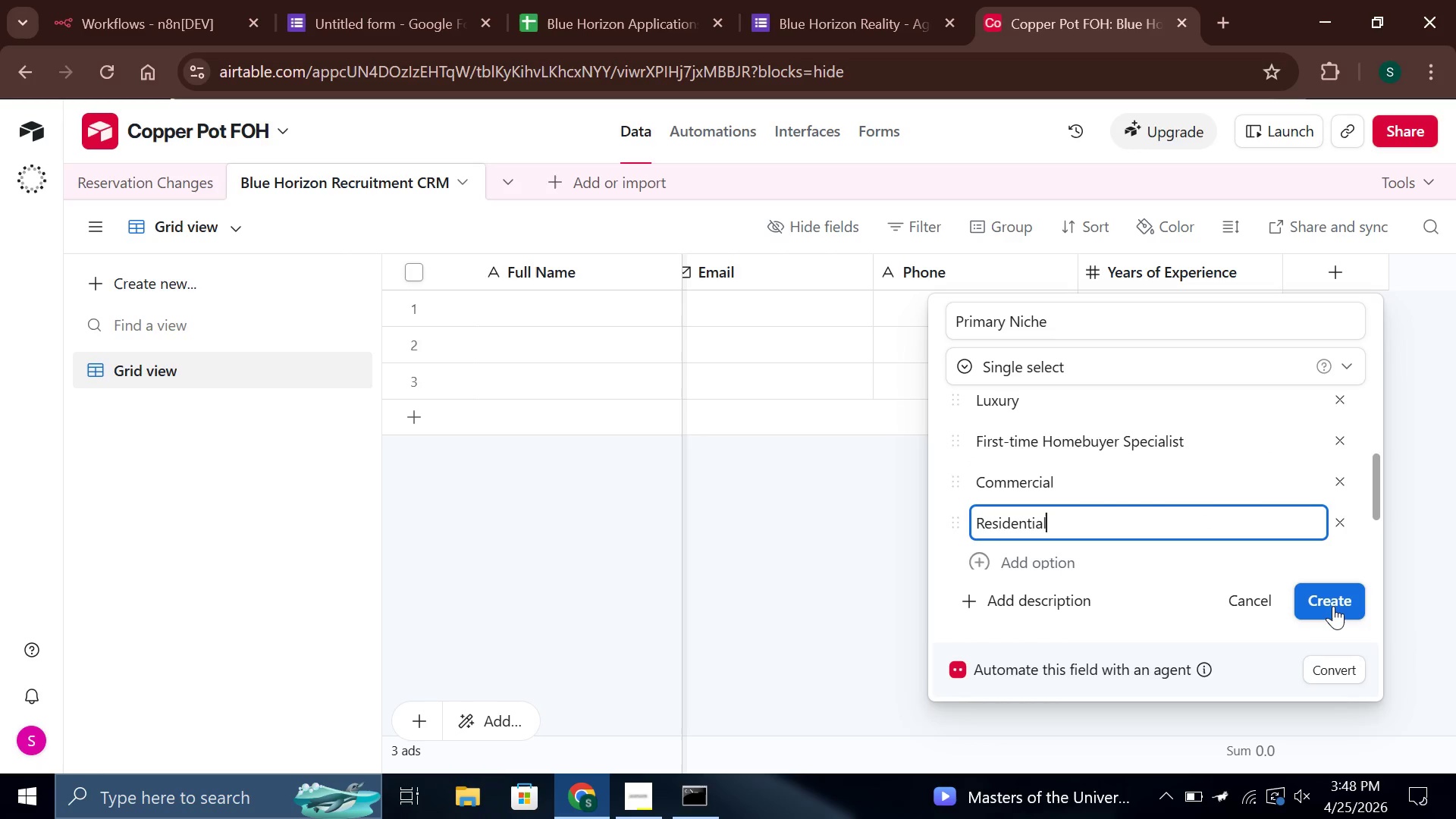 
left_click([1333, 607])
 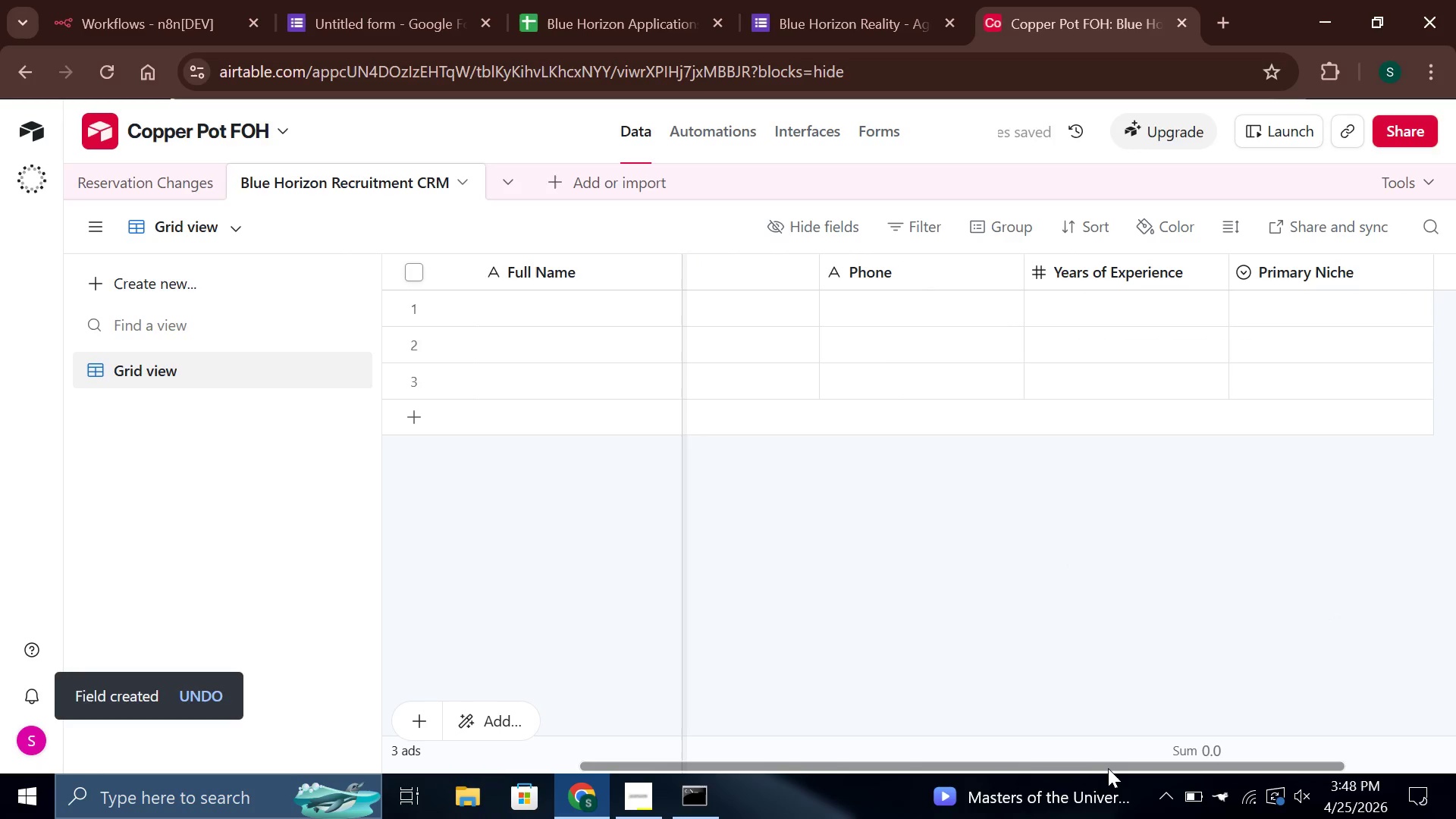 
left_click_drag(start_coordinate=[1109, 767], to_coordinate=[1306, 759])
 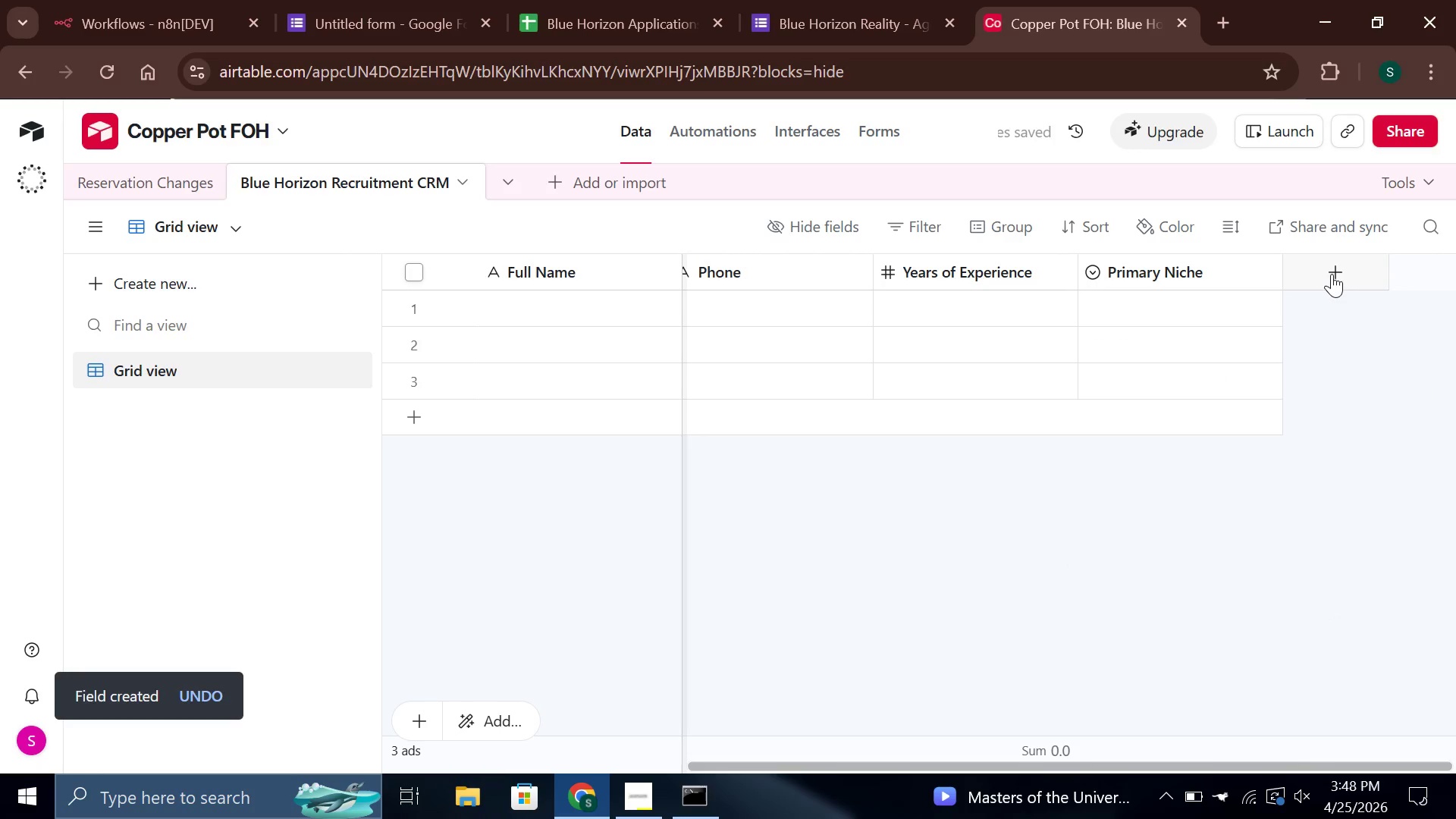 
left_click([1332, 274])
 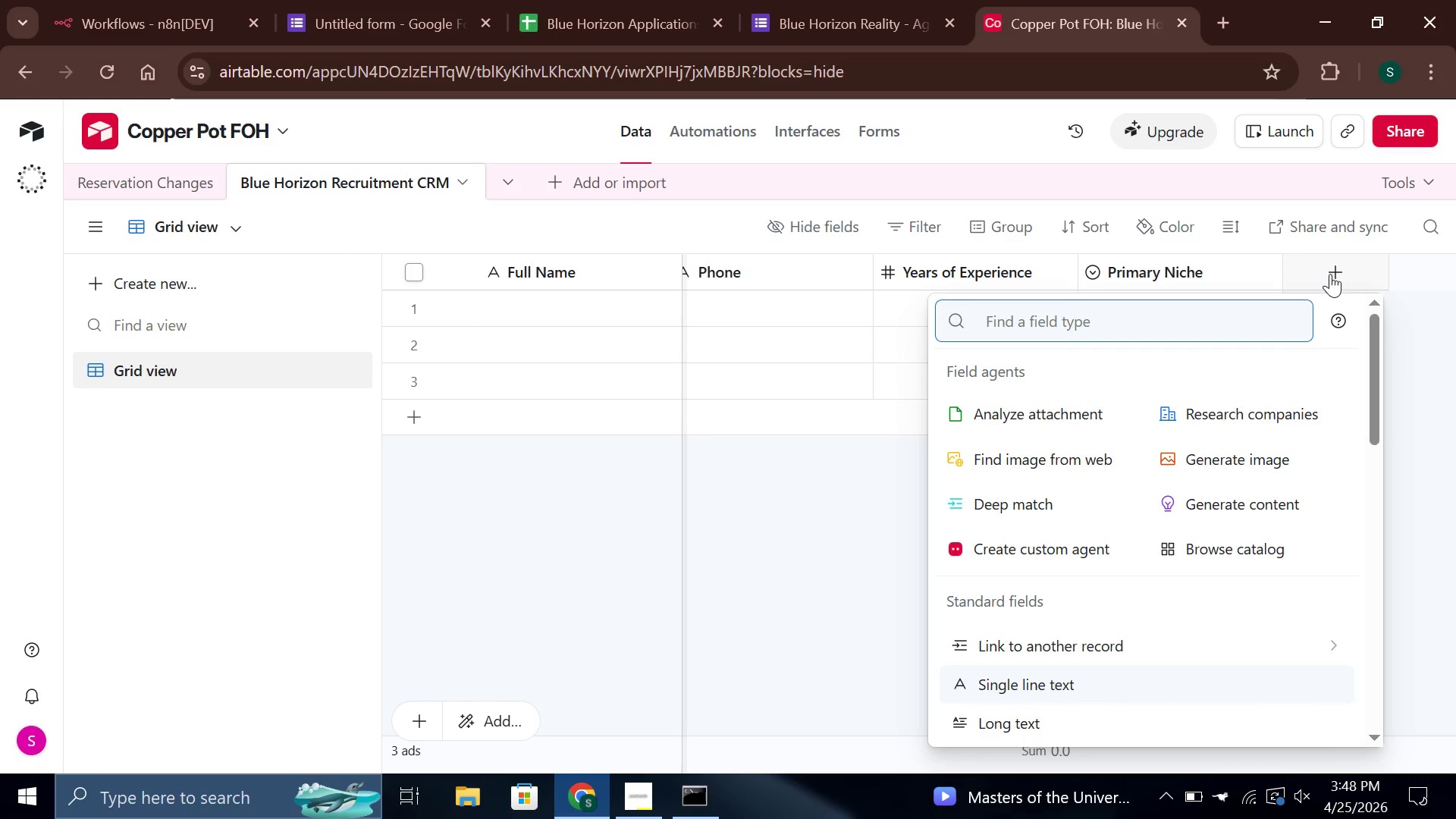 
wait(14.25)
 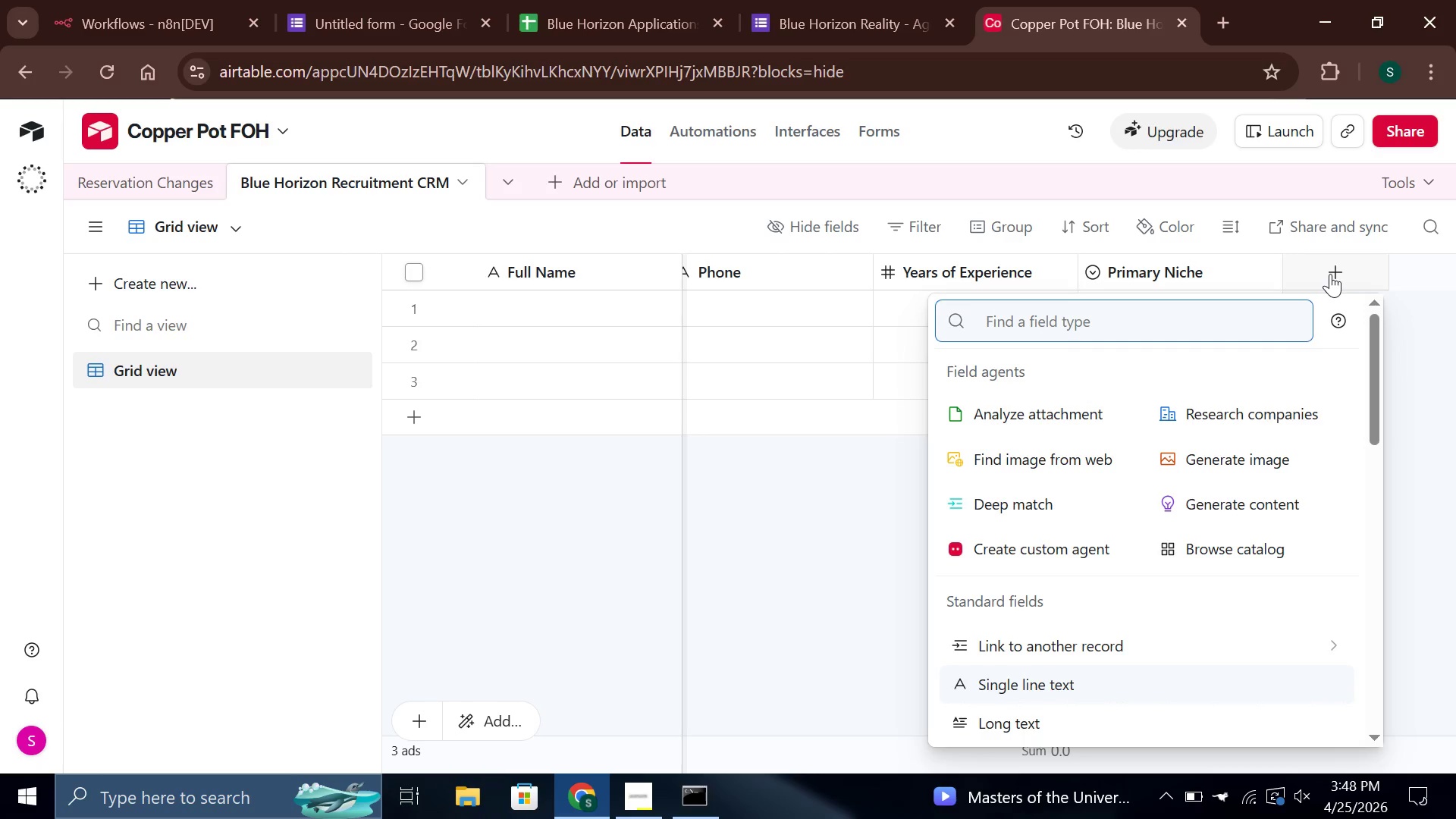 
type(singe)
key(Backspace)
 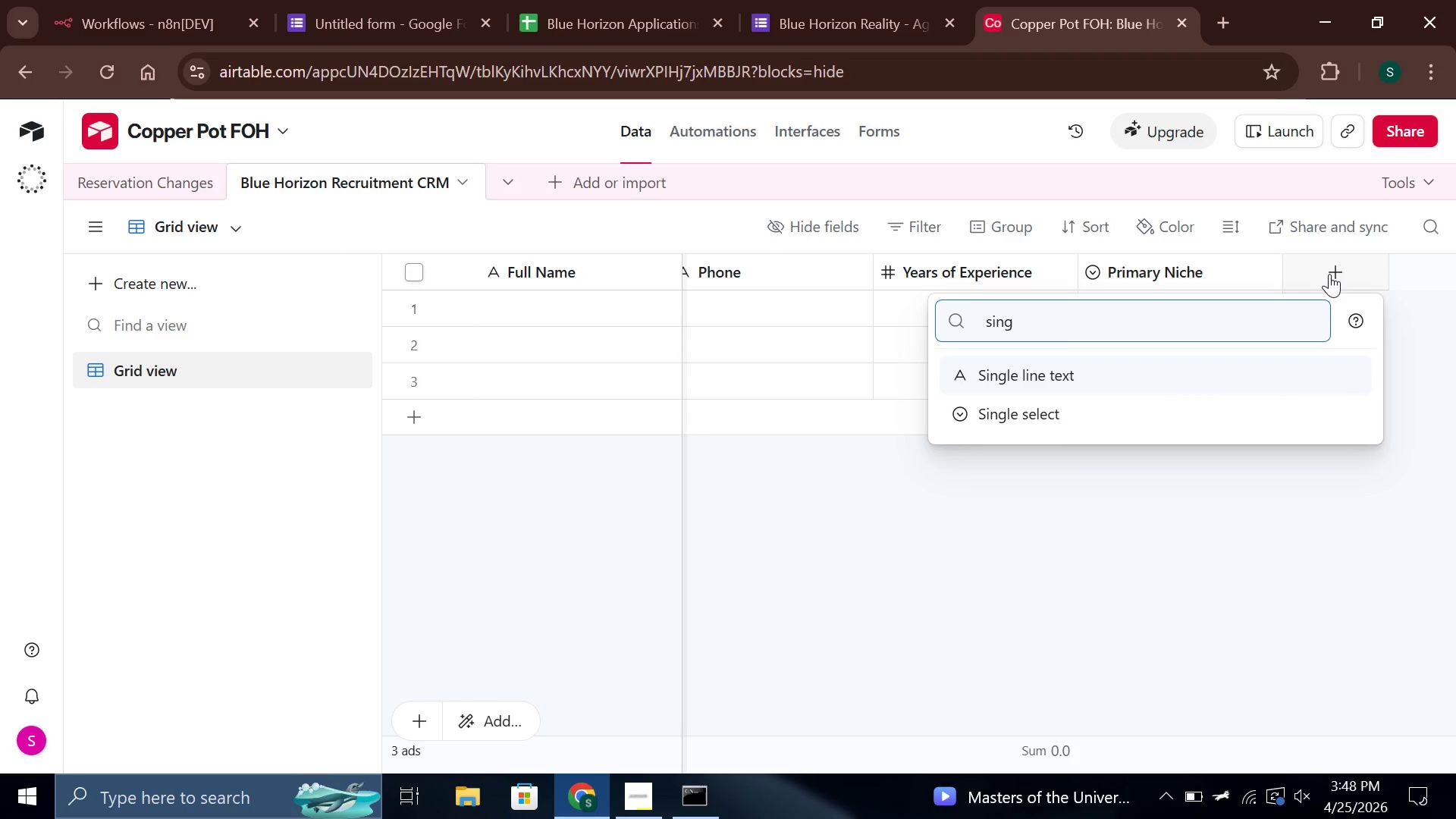 
key(ArrowUp)
 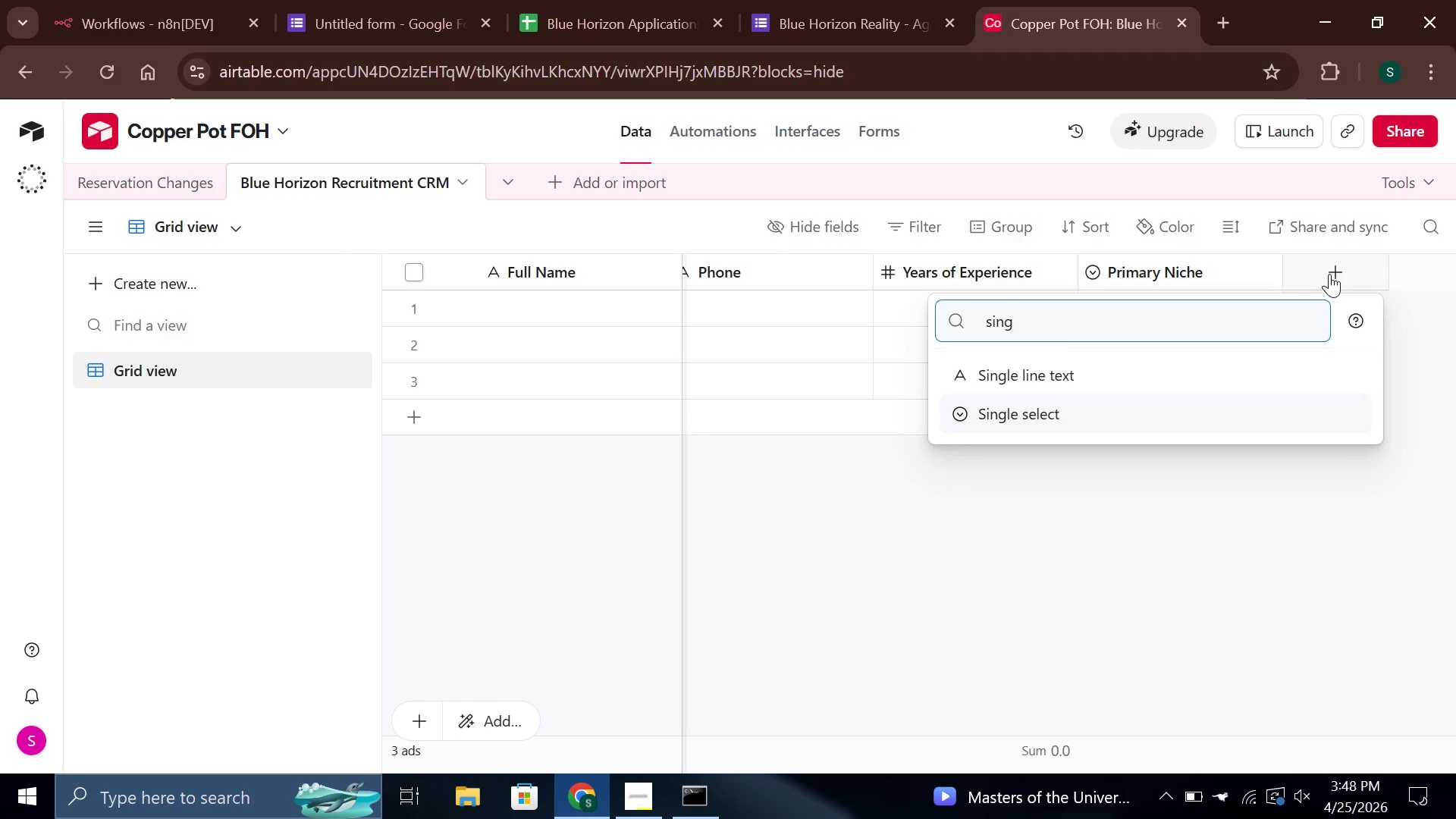 
key(Enter)
 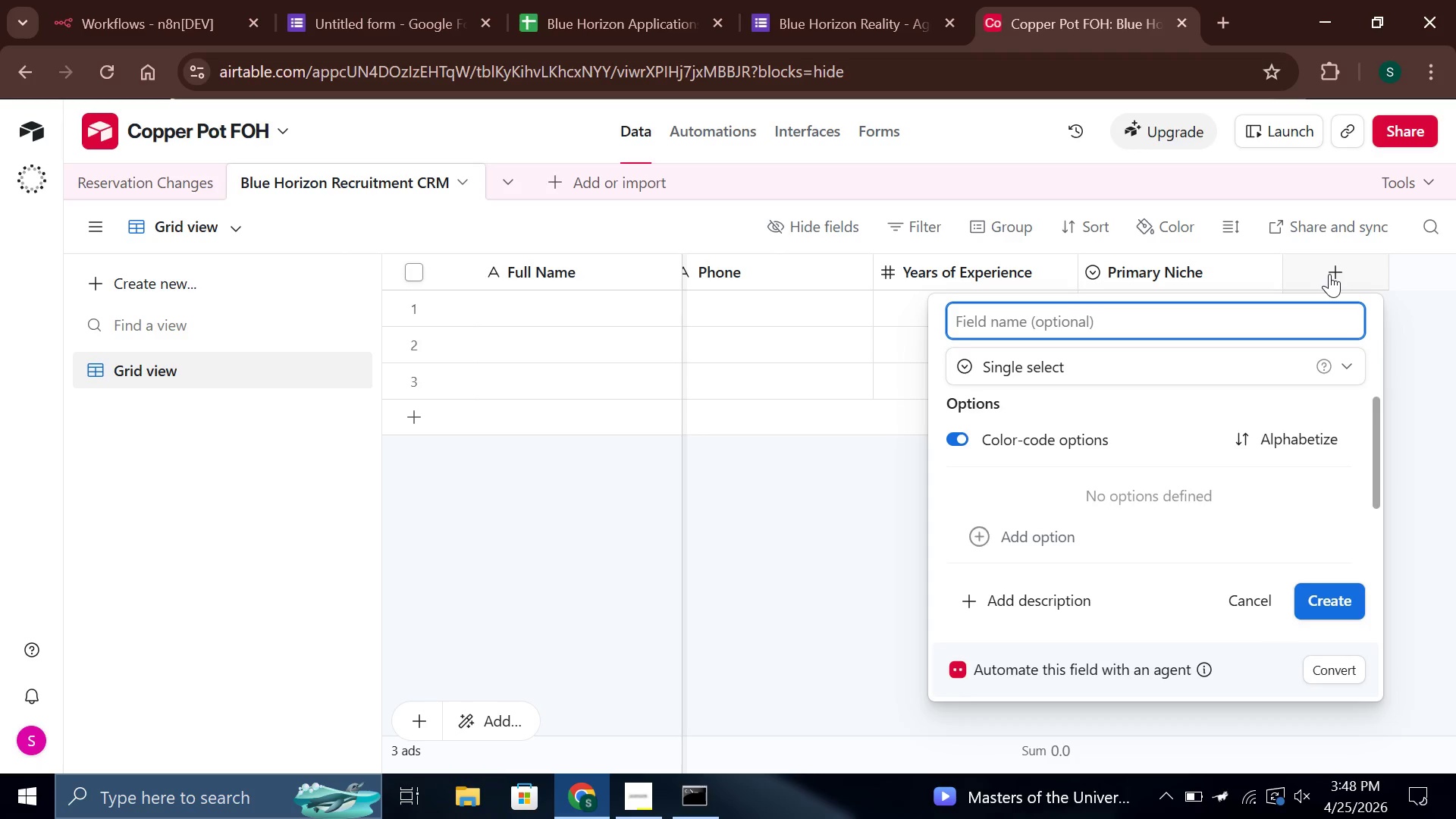 
type(License Status)
 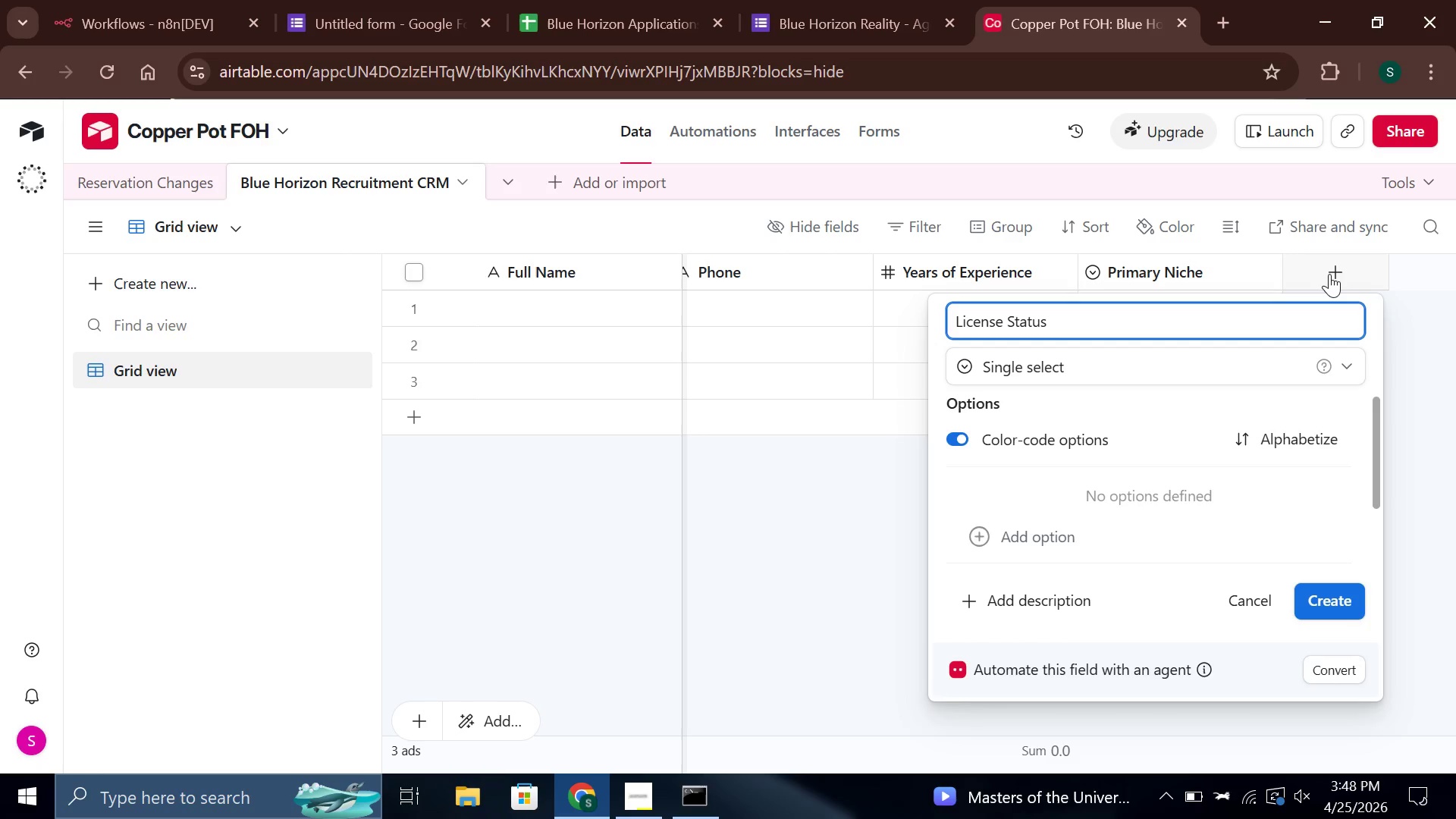 
left_click([1038, 535])
 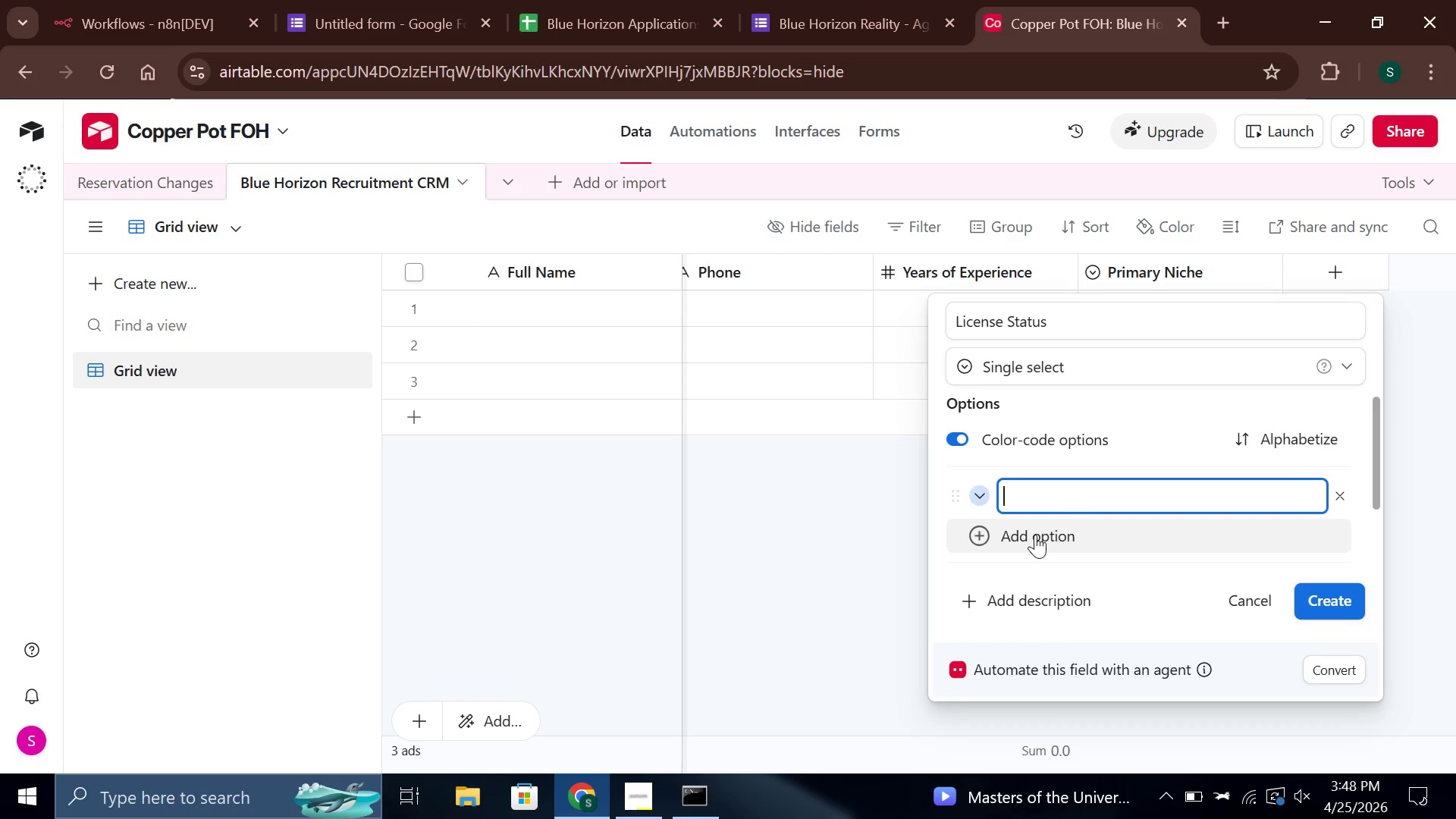 
type(Licensed)
 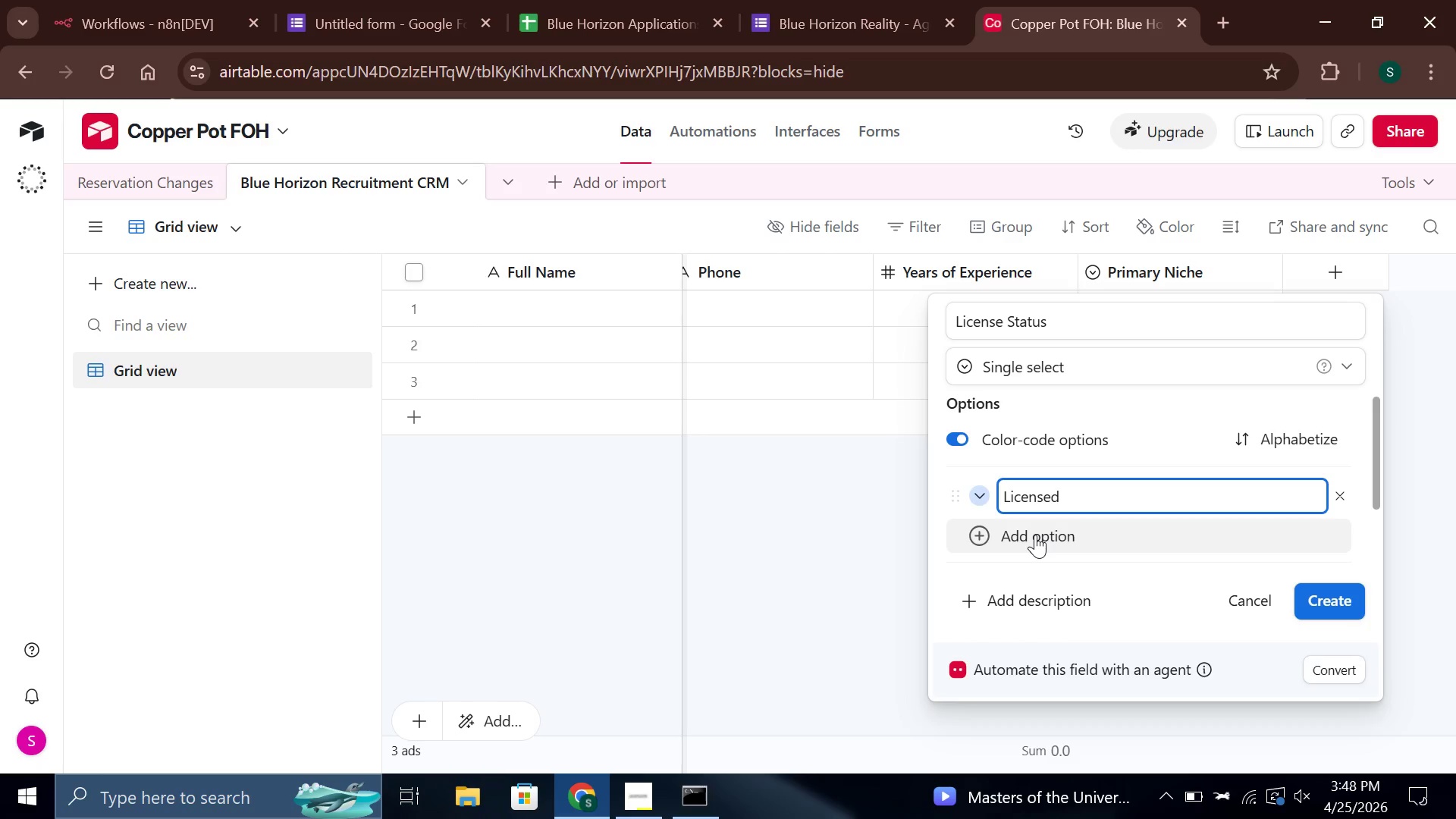 
key(Enter)
 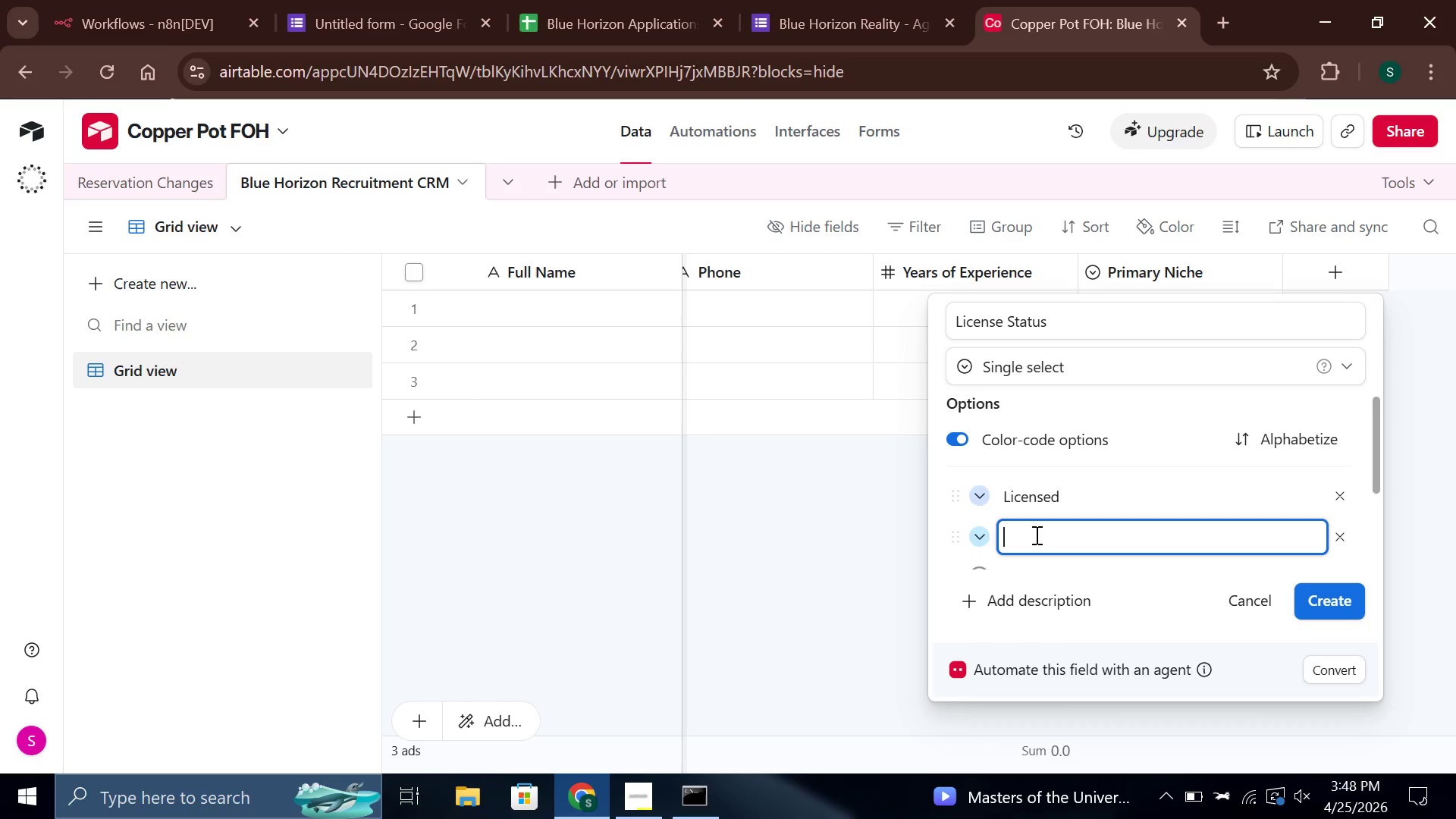 
type(Peni)
key(Backspace)
type(ding Licensure)
 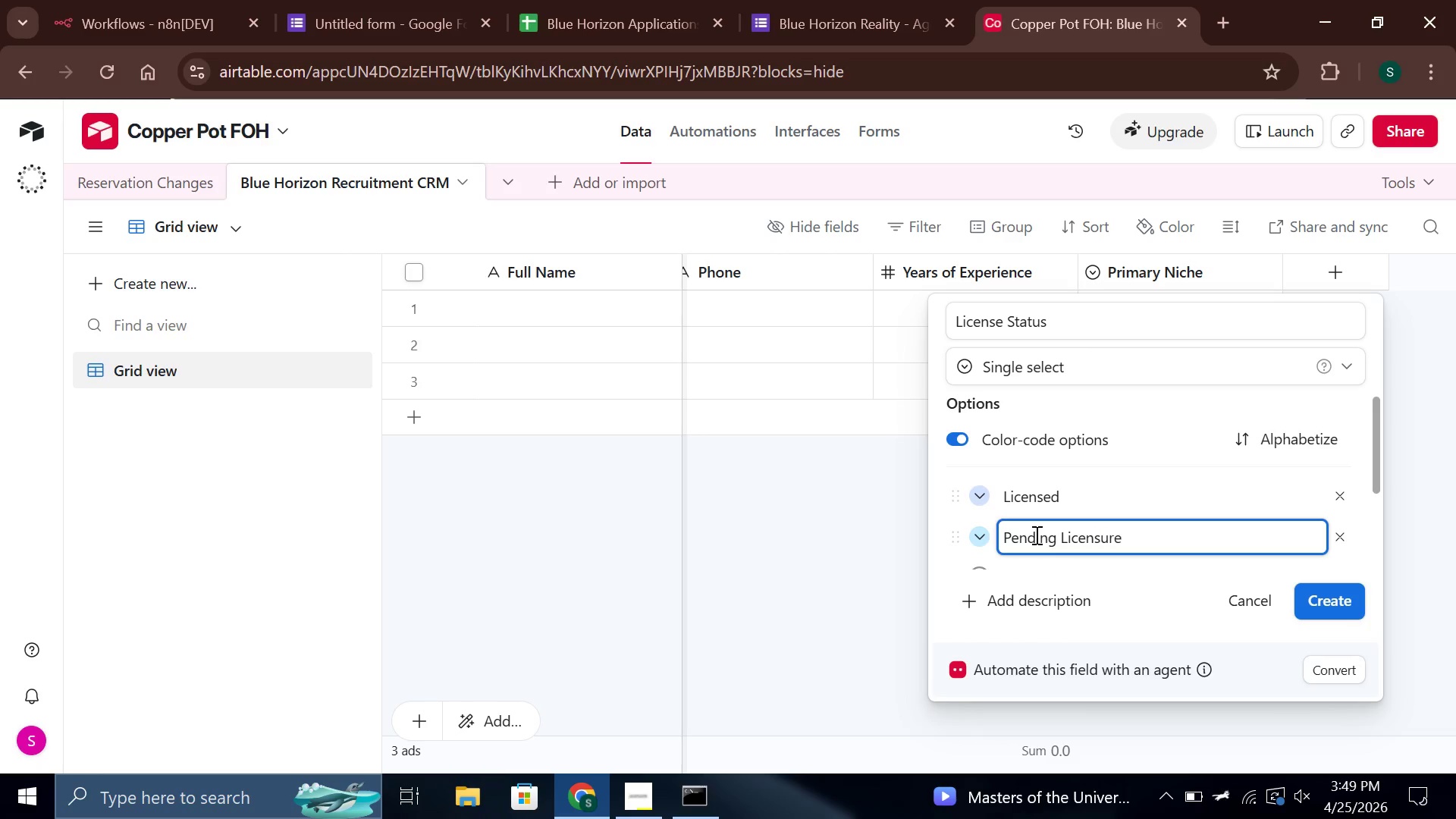 
key(Enter)
 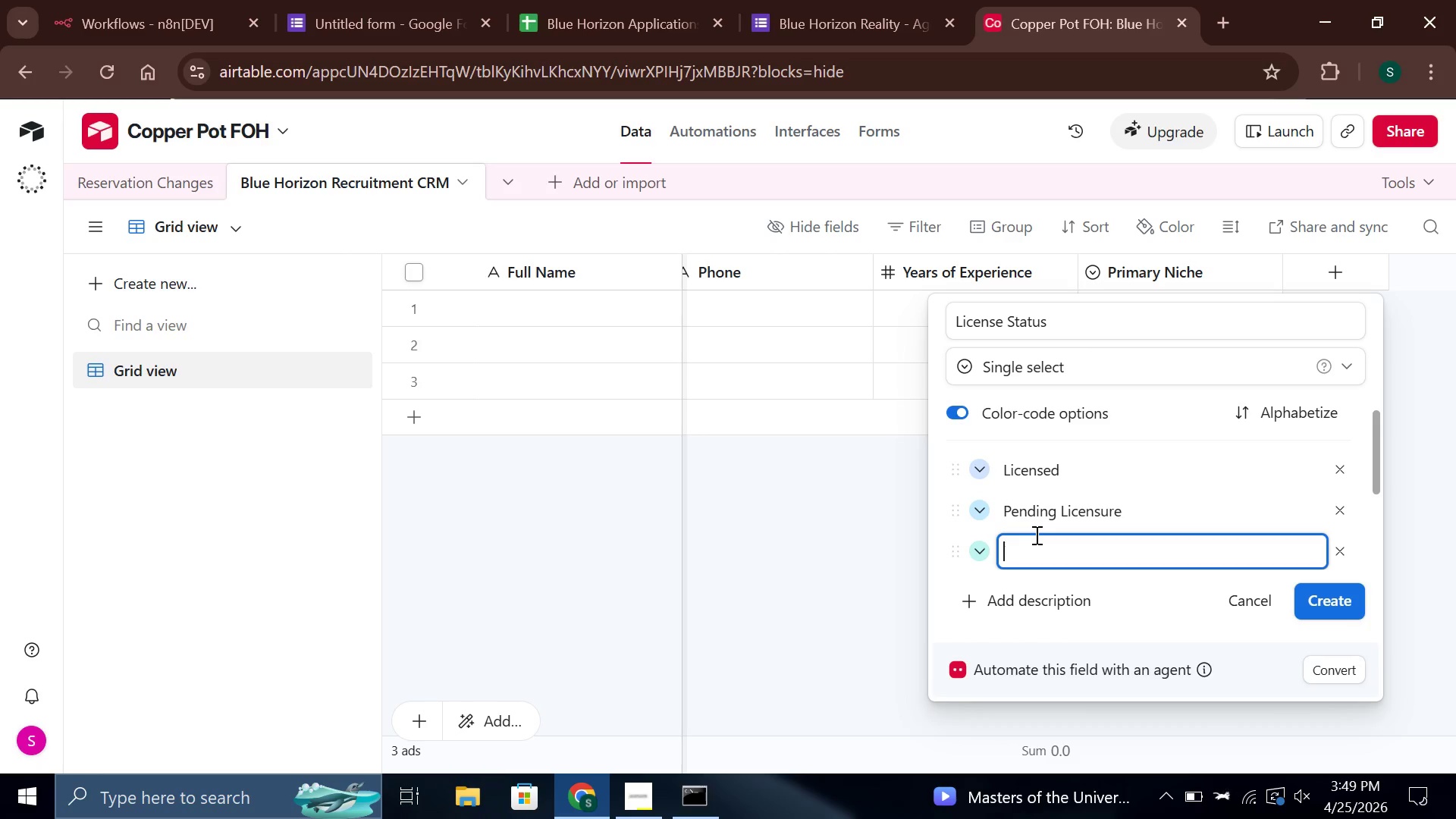 
type(Not Yet Licensed)
 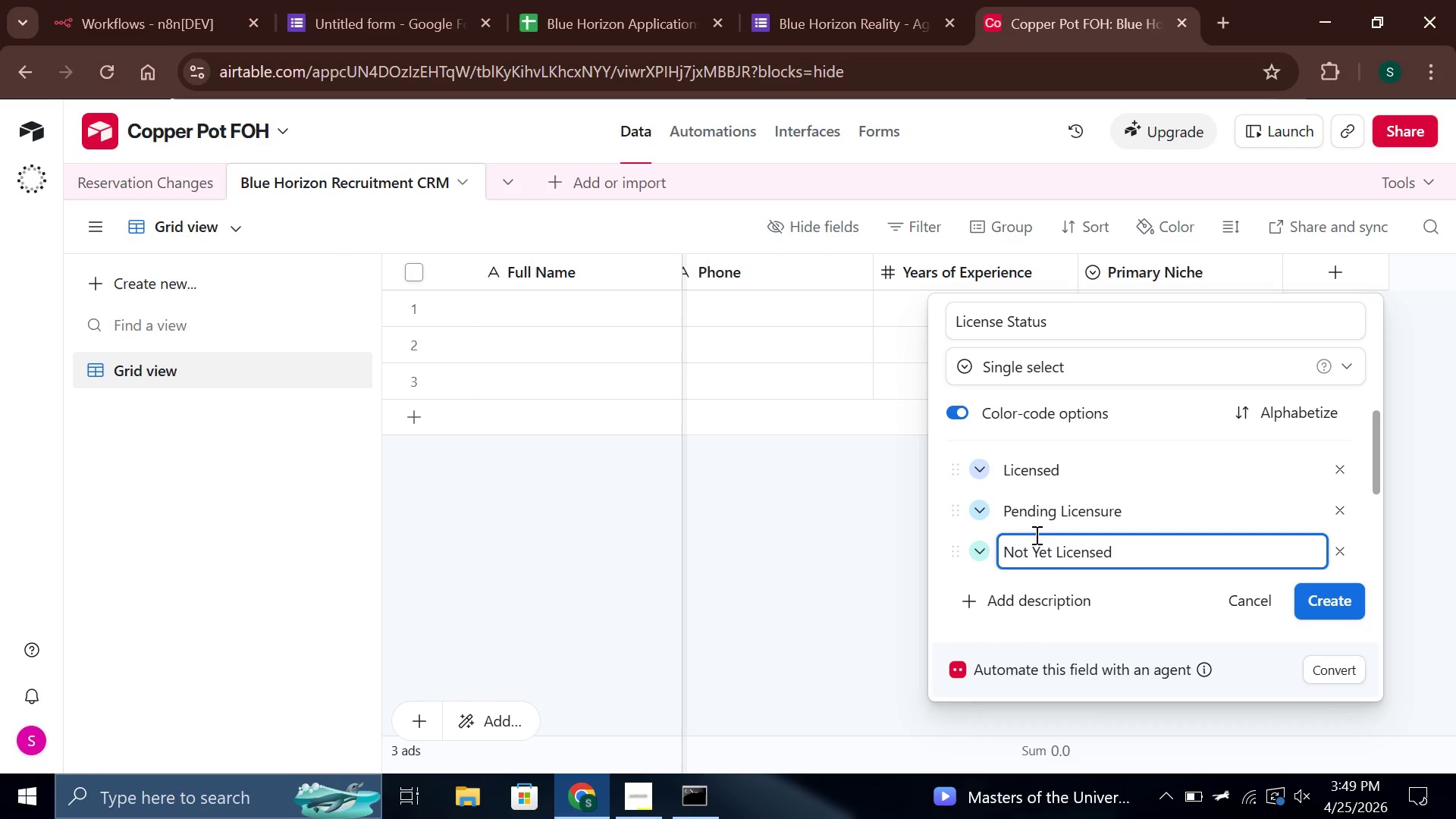 
left_click([965, 416])
 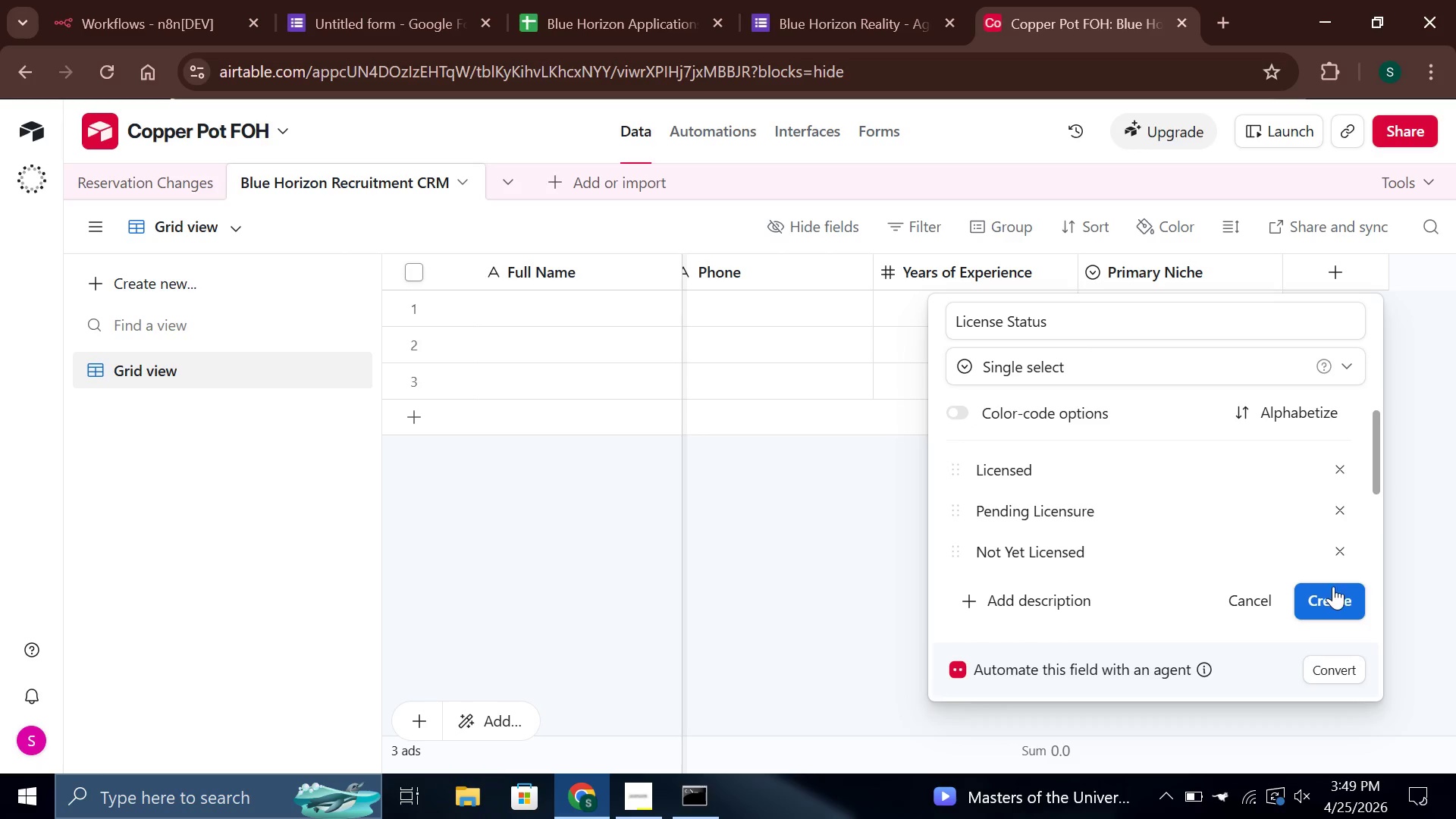 
left_click([1337, 594])
 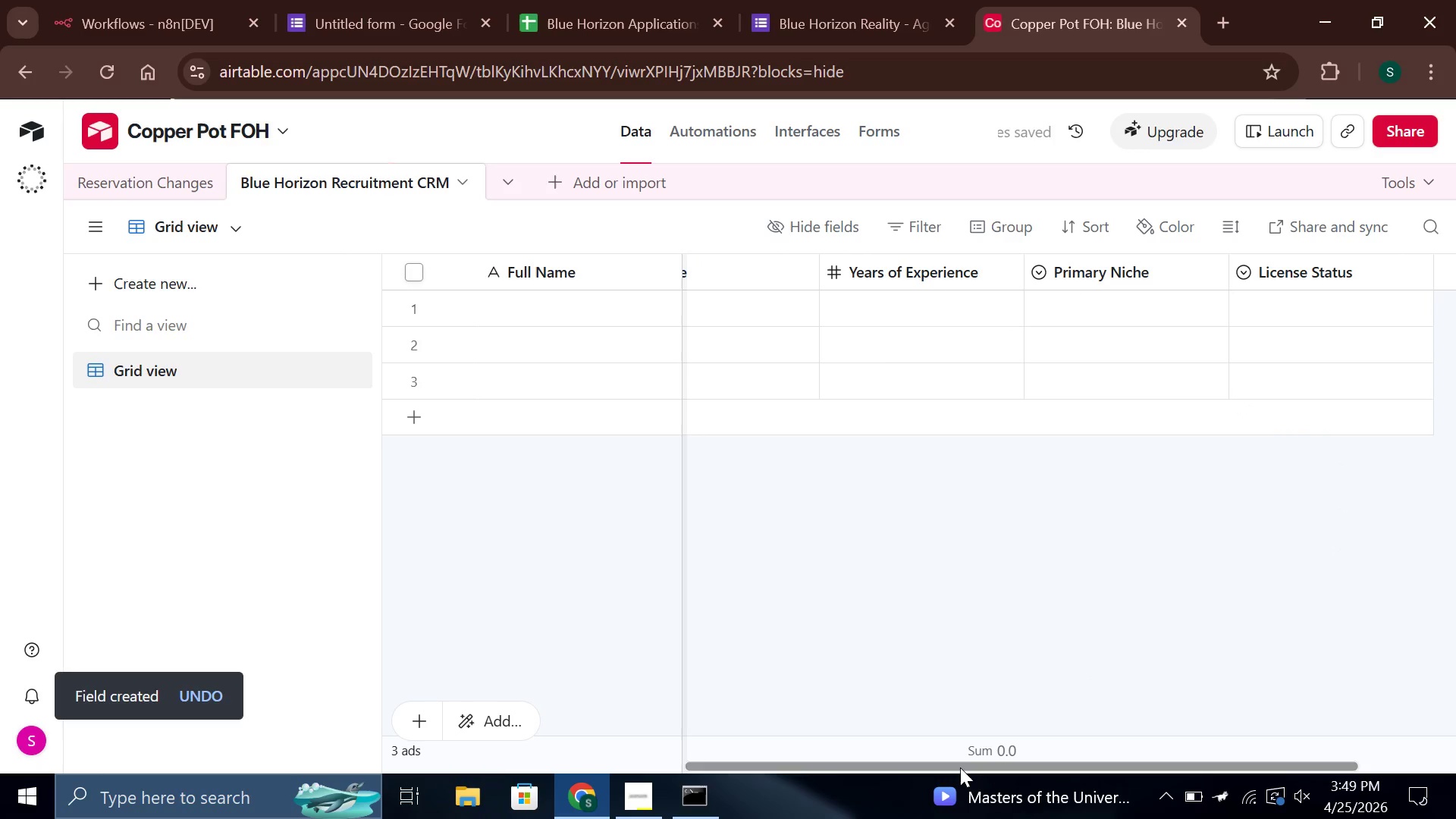 
left_click_drag(start_coordinate=[960, 762], to_coordinate=[1228, 761])
 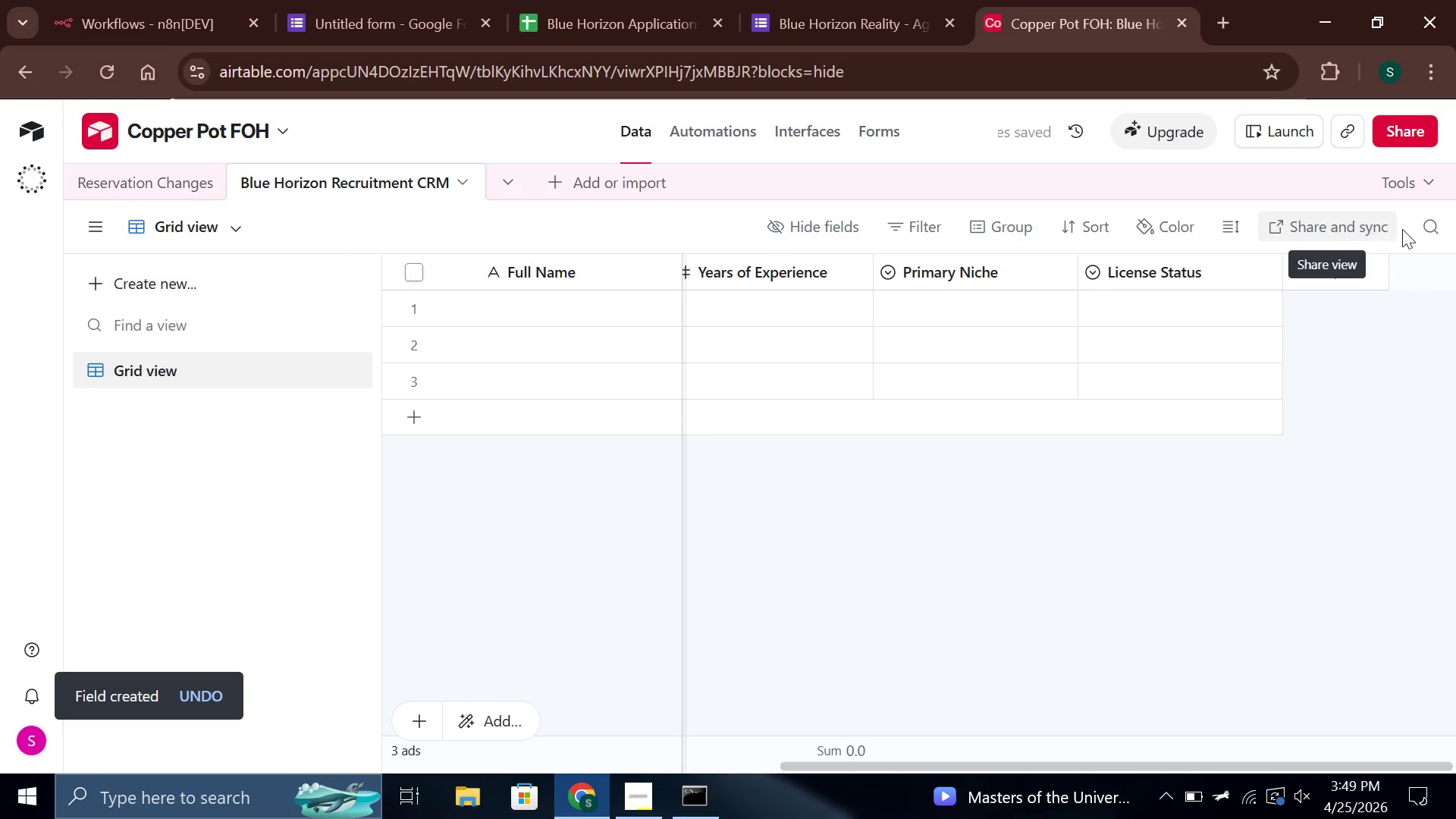 
left_click([1341, 281])
 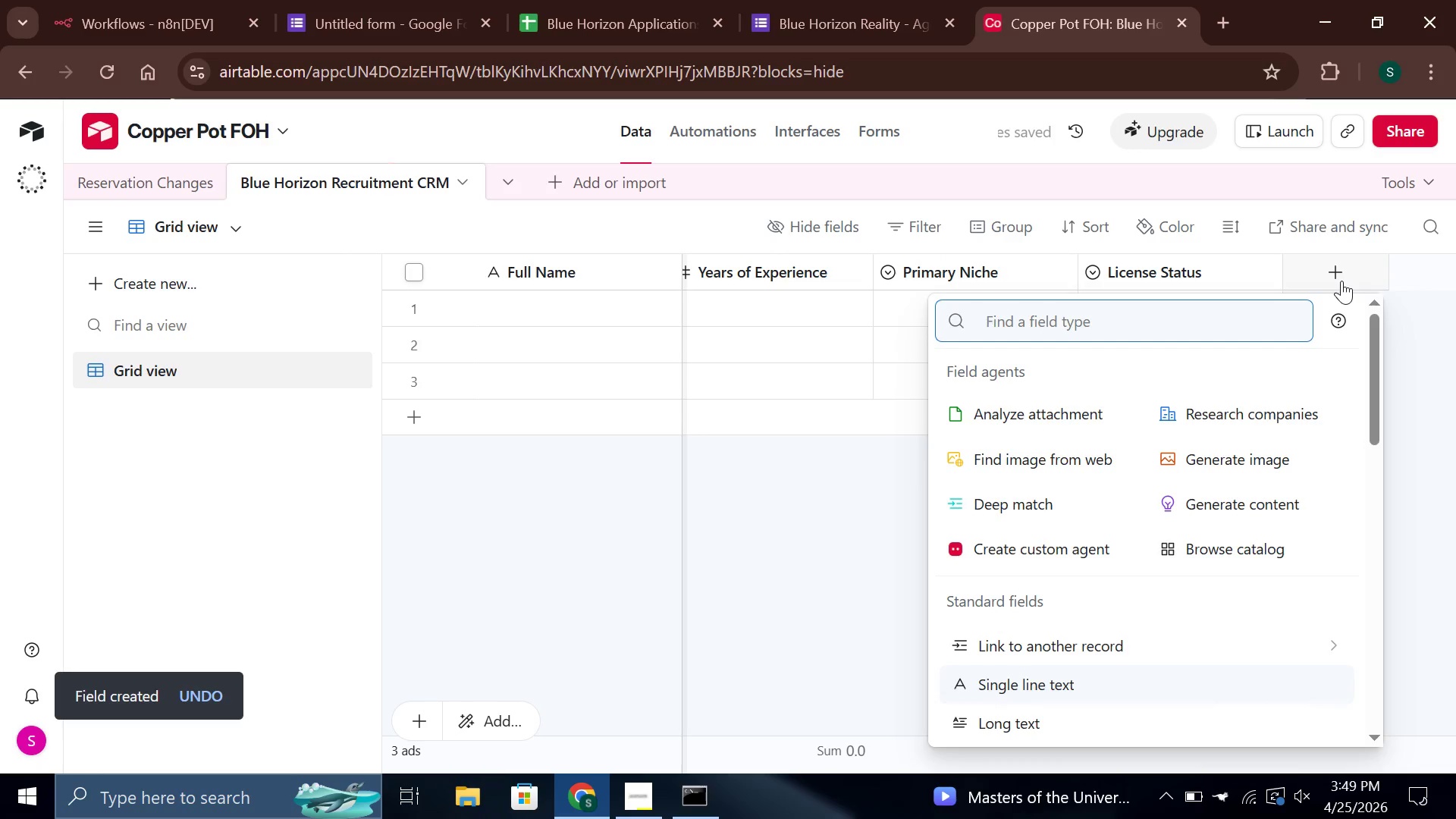 
type(LinkedUR)
 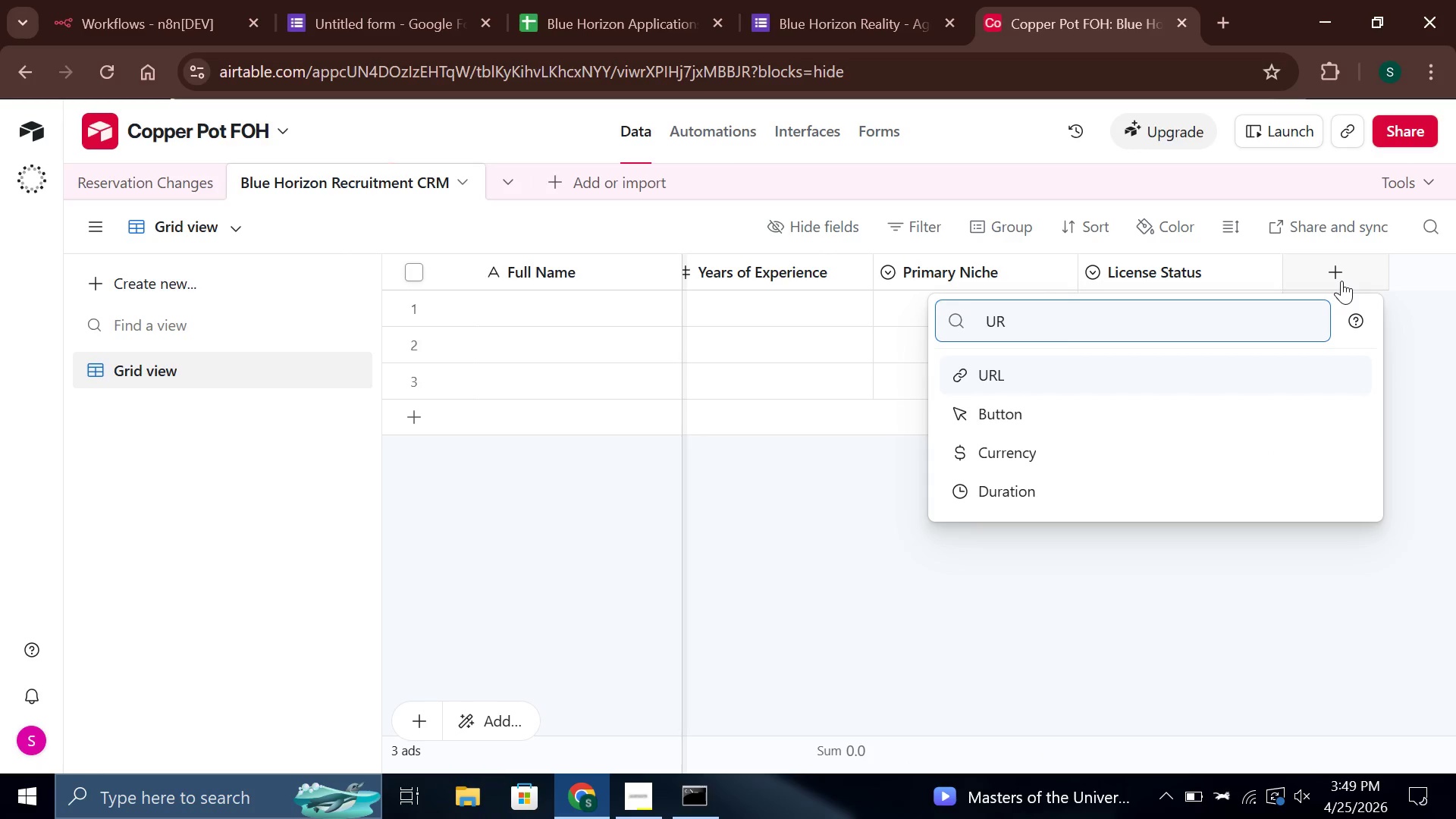 
hold_key(key=Backspace, duration=0.91)
 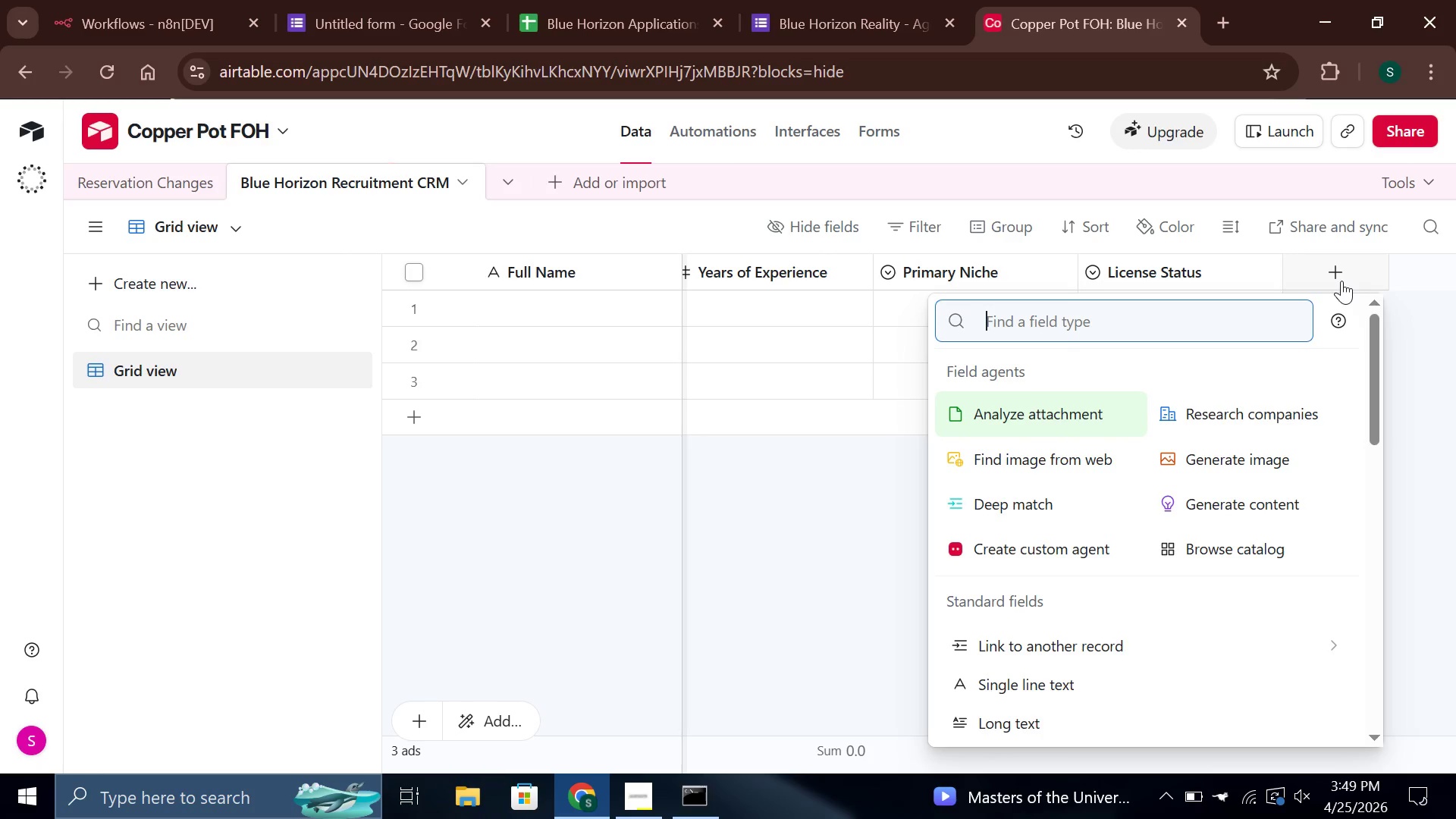 
key(Enter)
 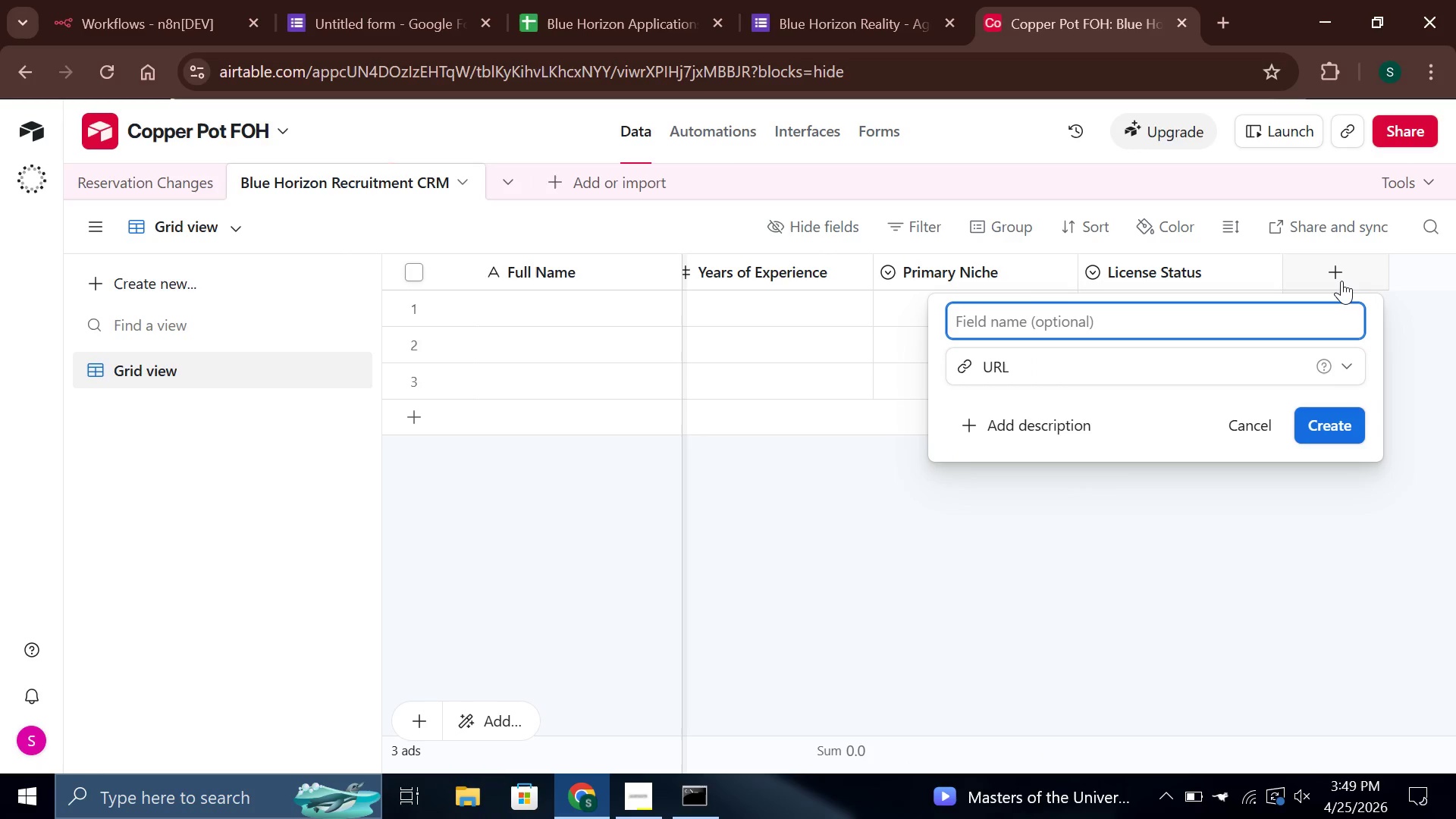 
type(LinkedIn)
 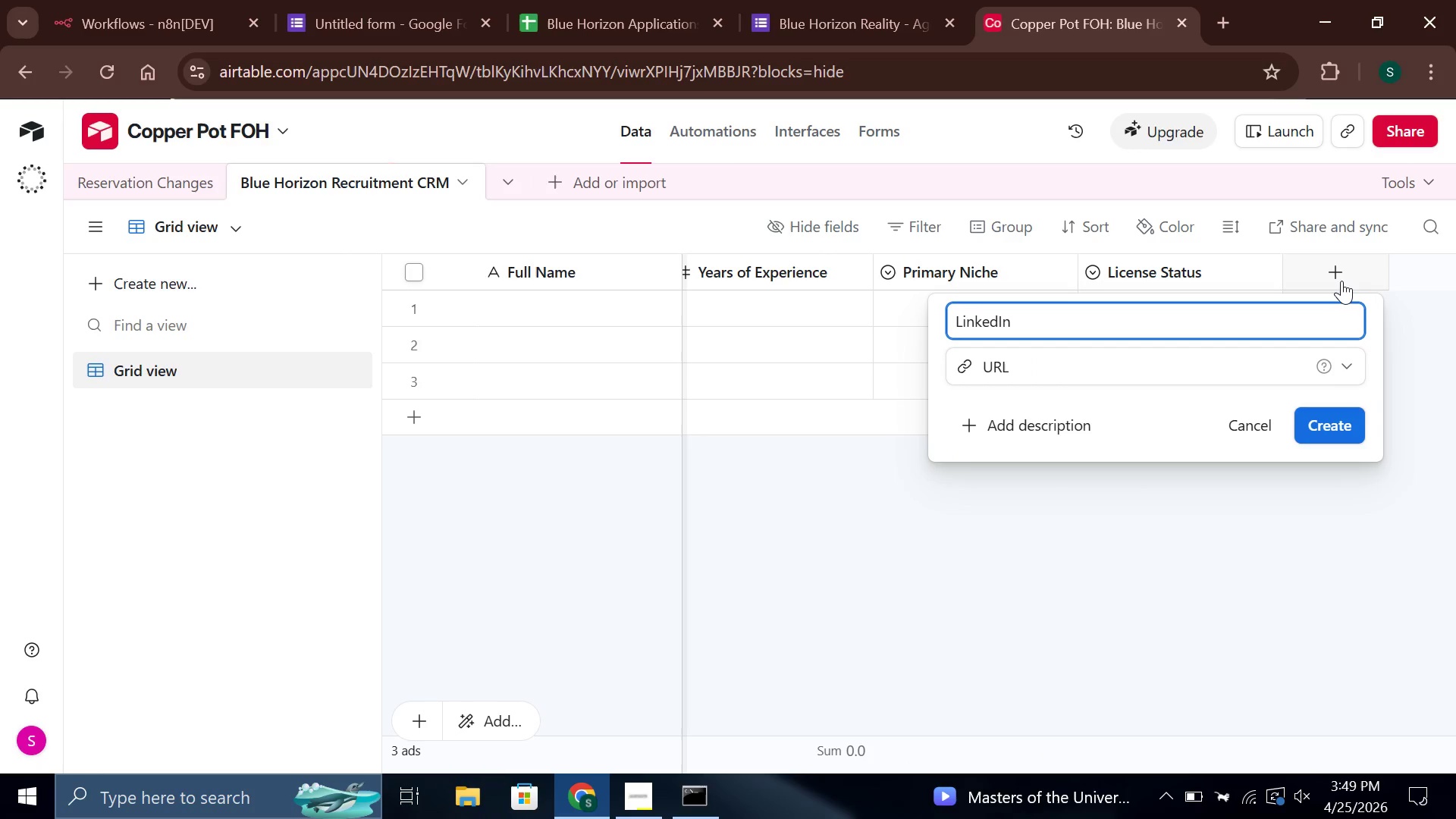 
left_click([1336, 424])
 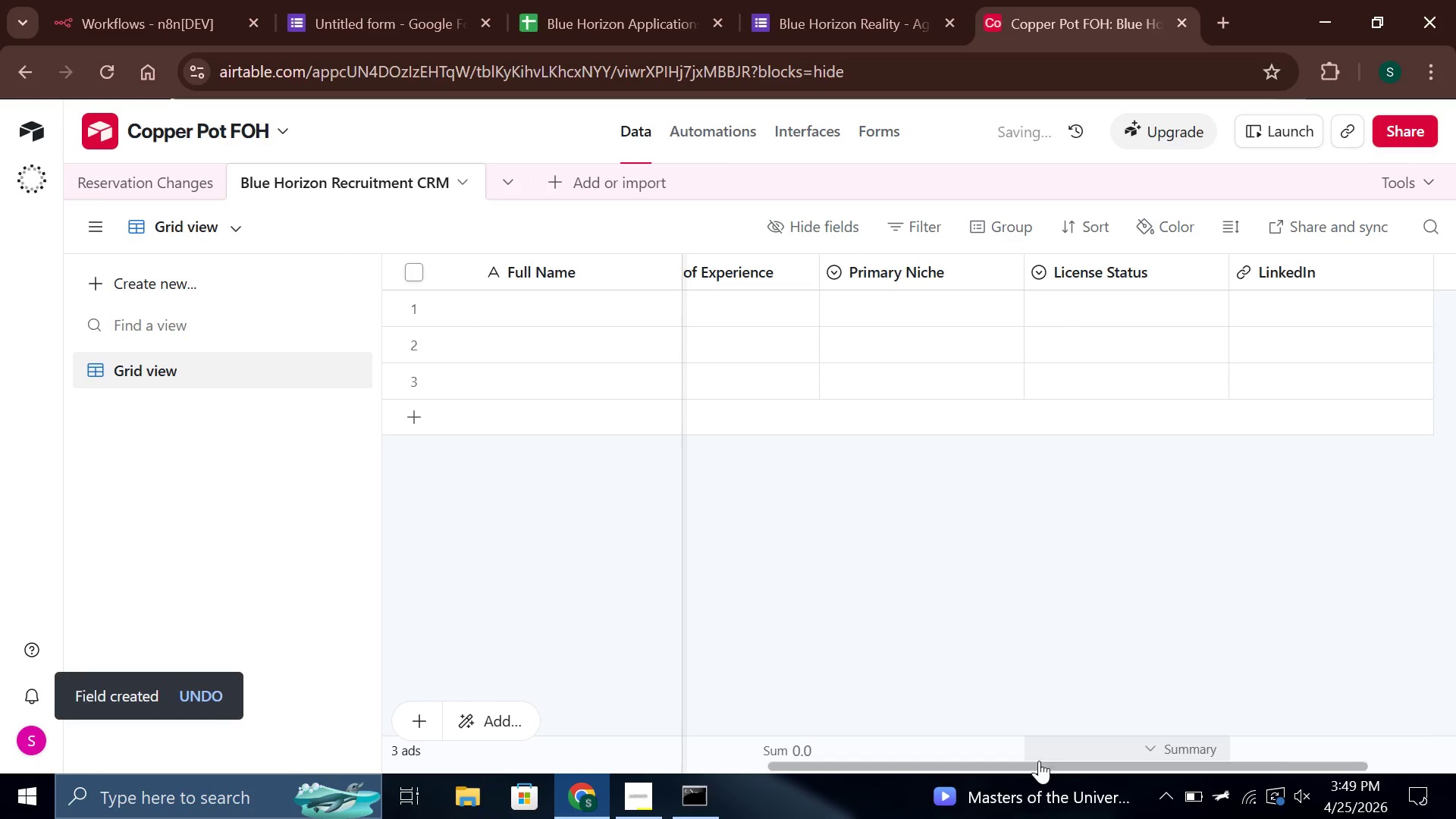 
left_click_drag(start_coordinate=[1040, 762], to_coordinate=[1252, 742])
 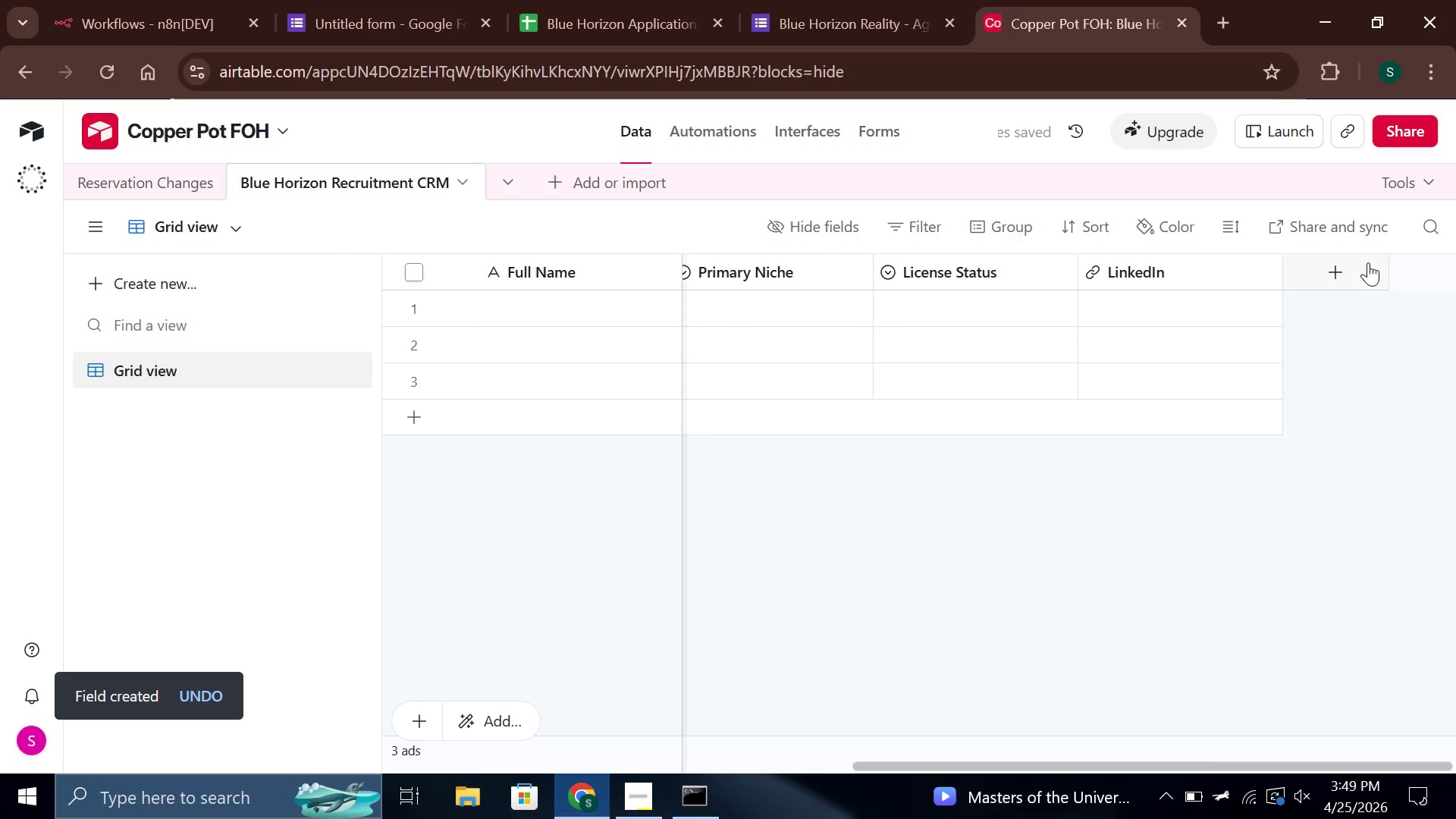 
left_click([1365, 264])
 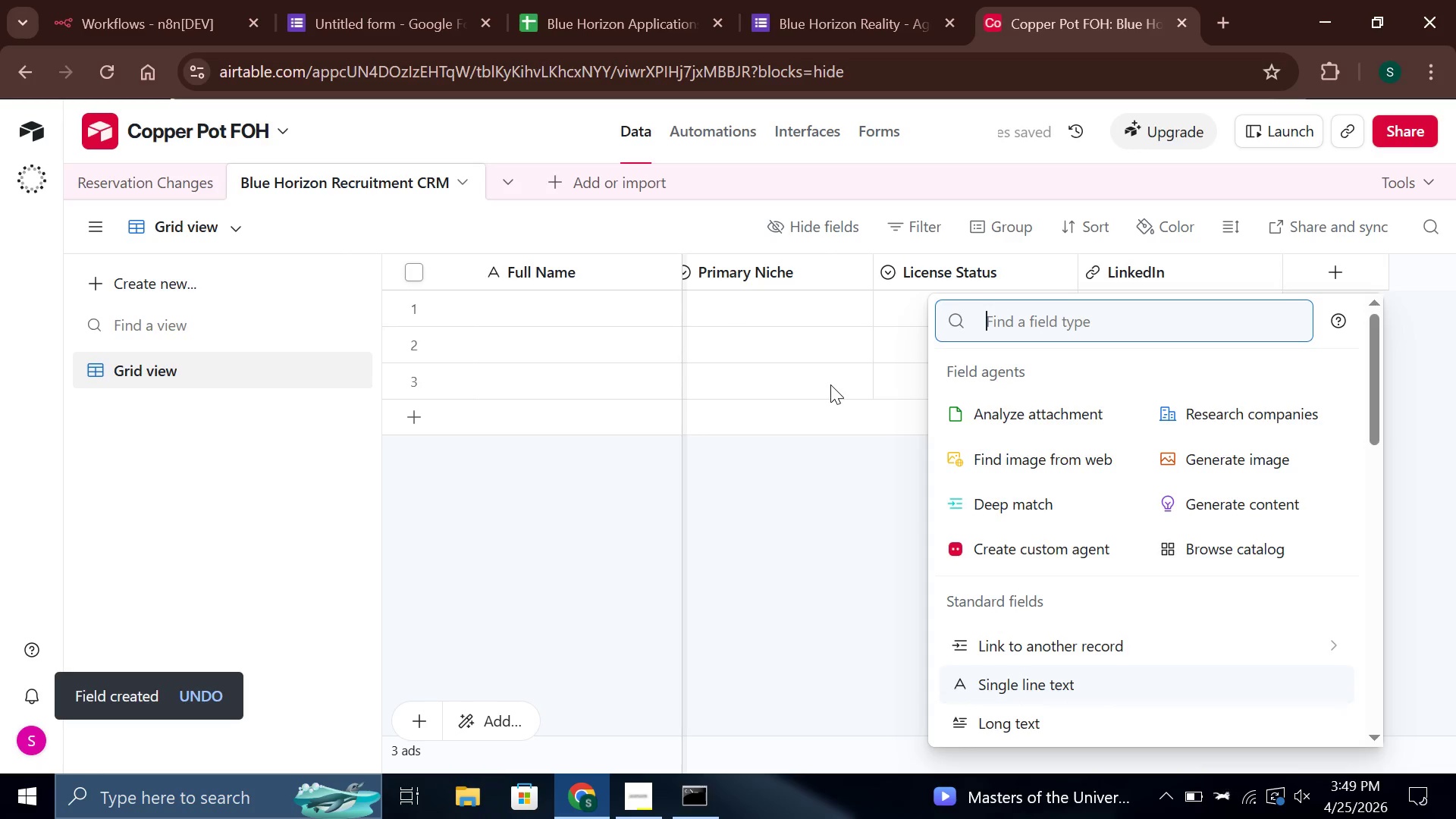 
type(sing)
 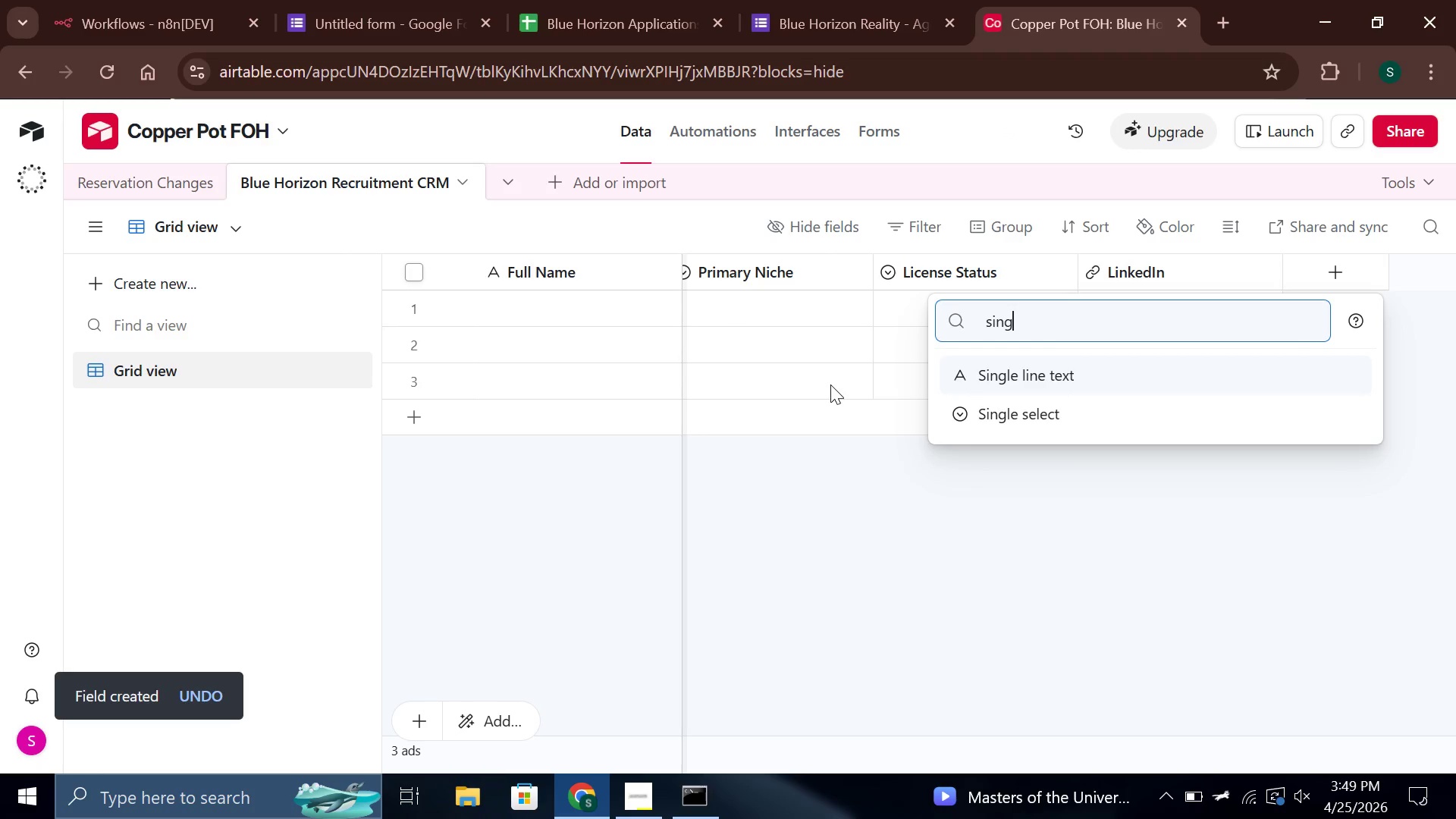 
key(ArrowUp)
 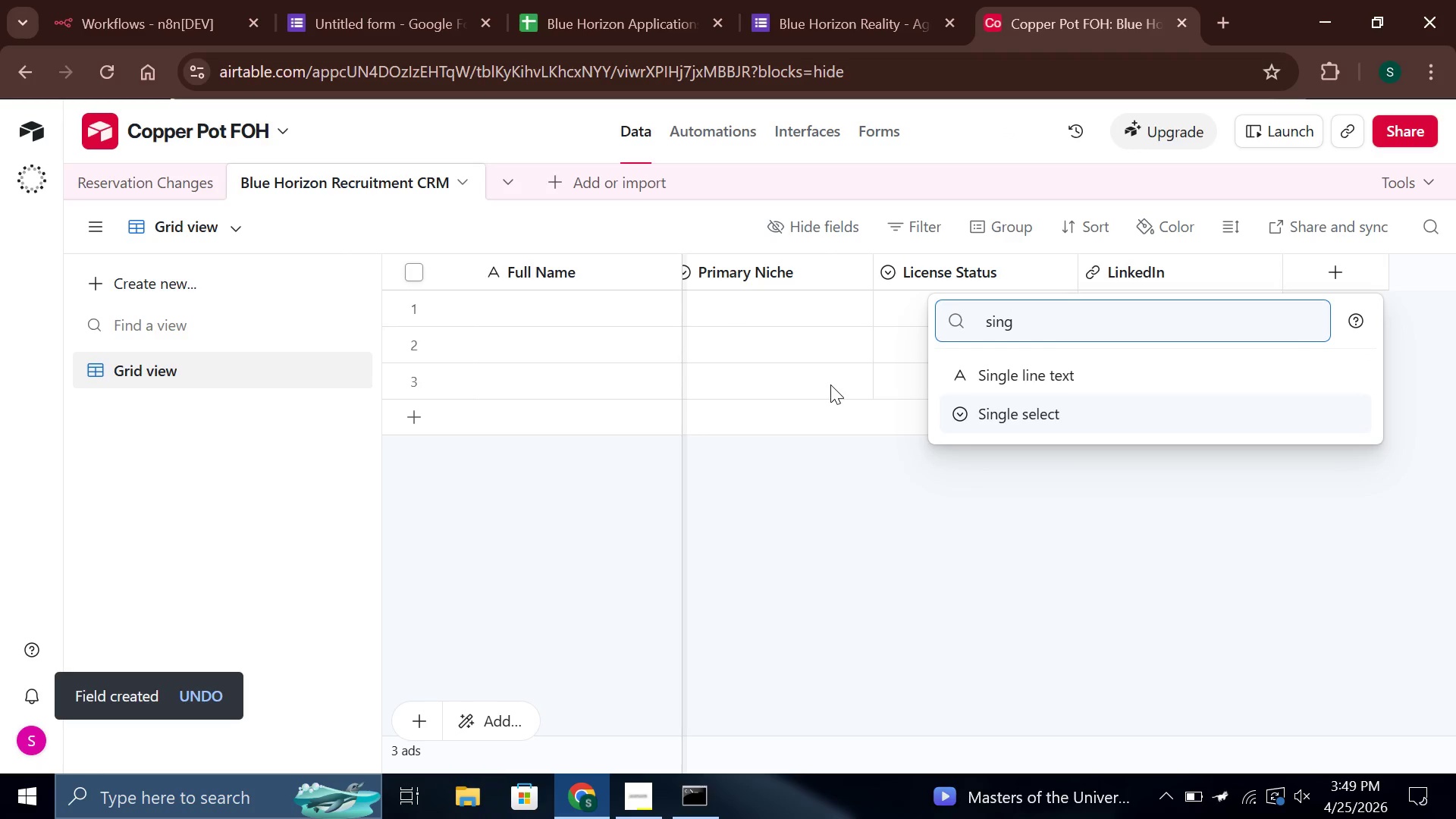 
key(Enter)
 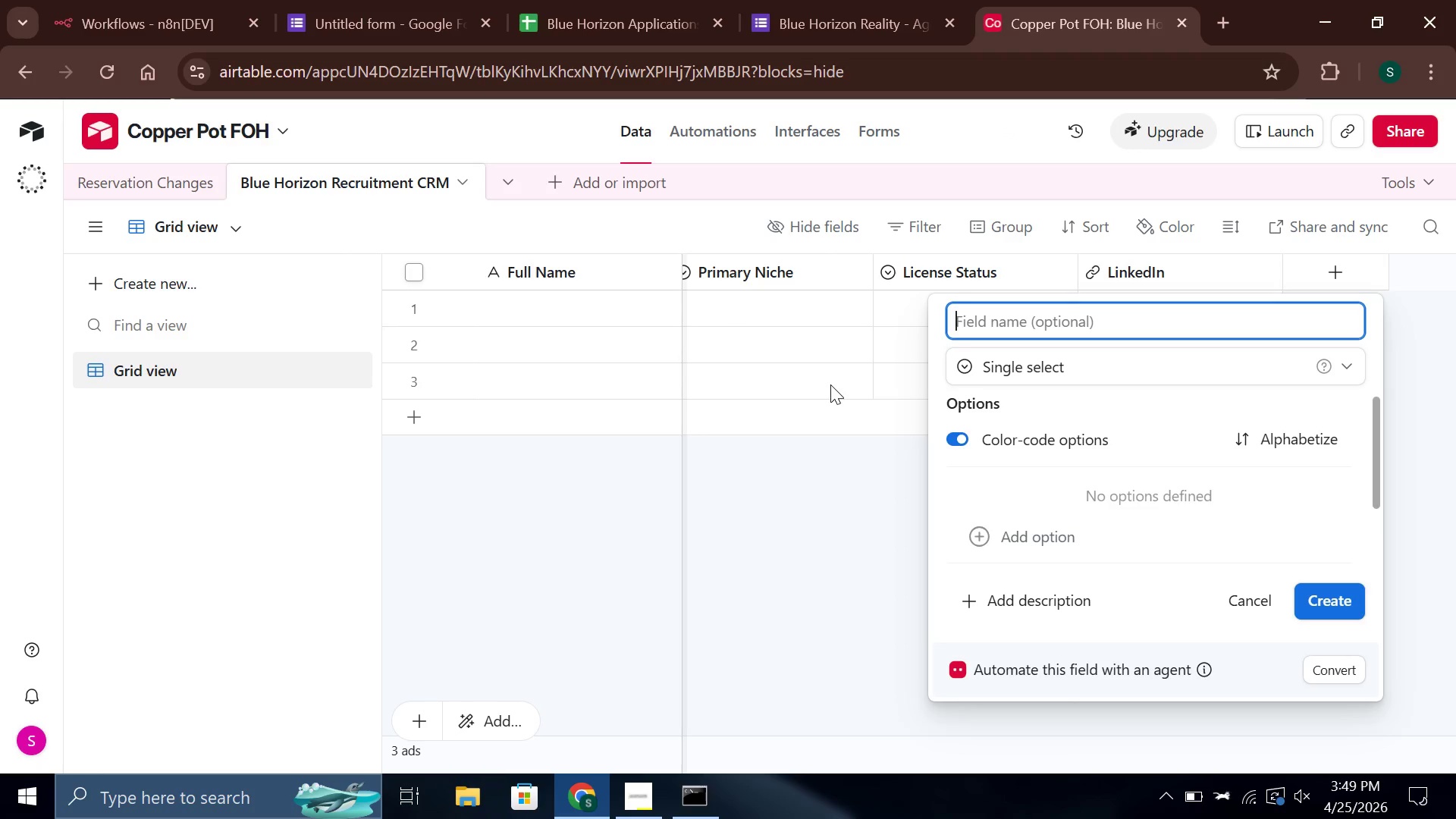 
type(Prospect Tag)
 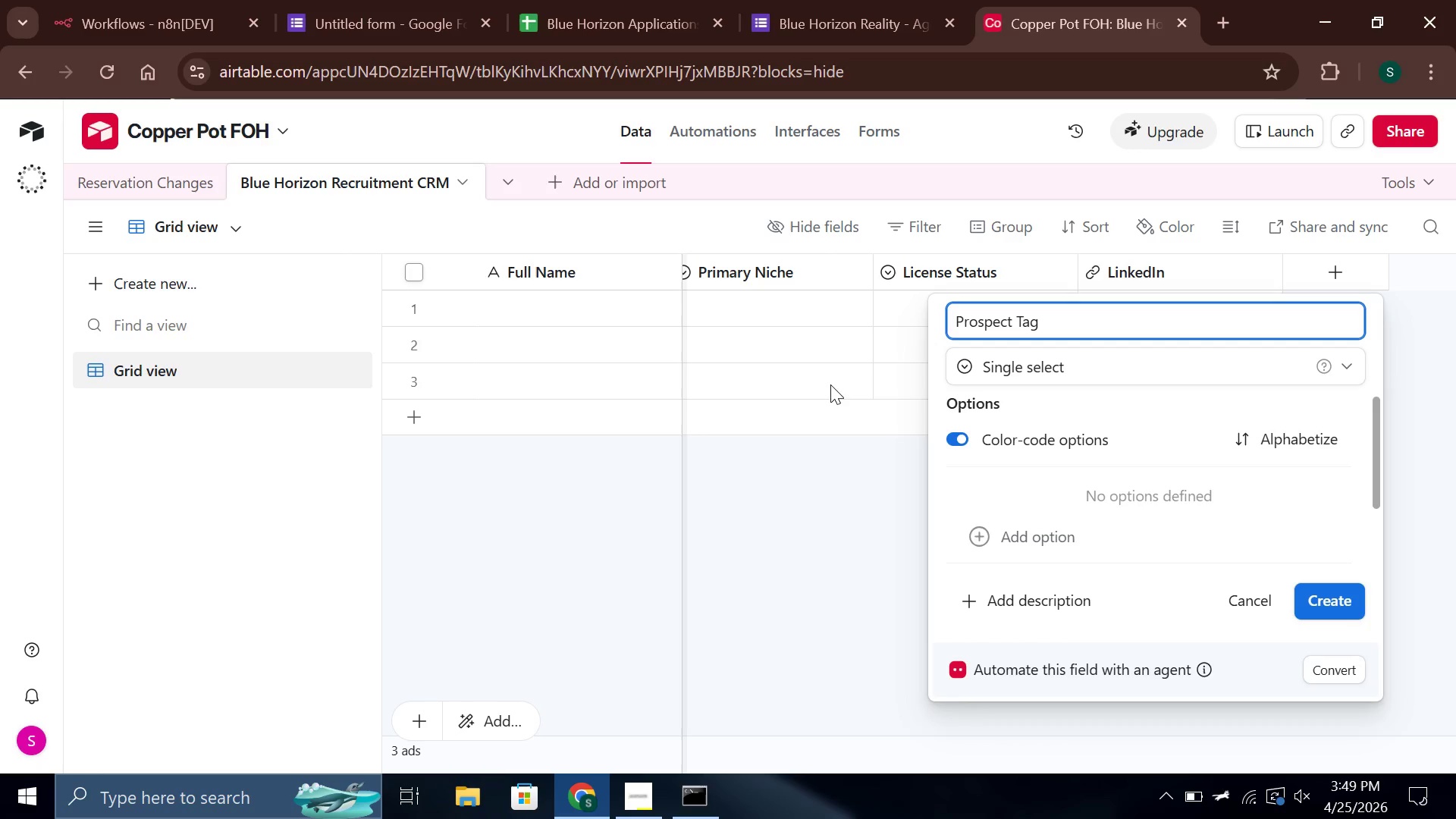 
wait(5.17)
 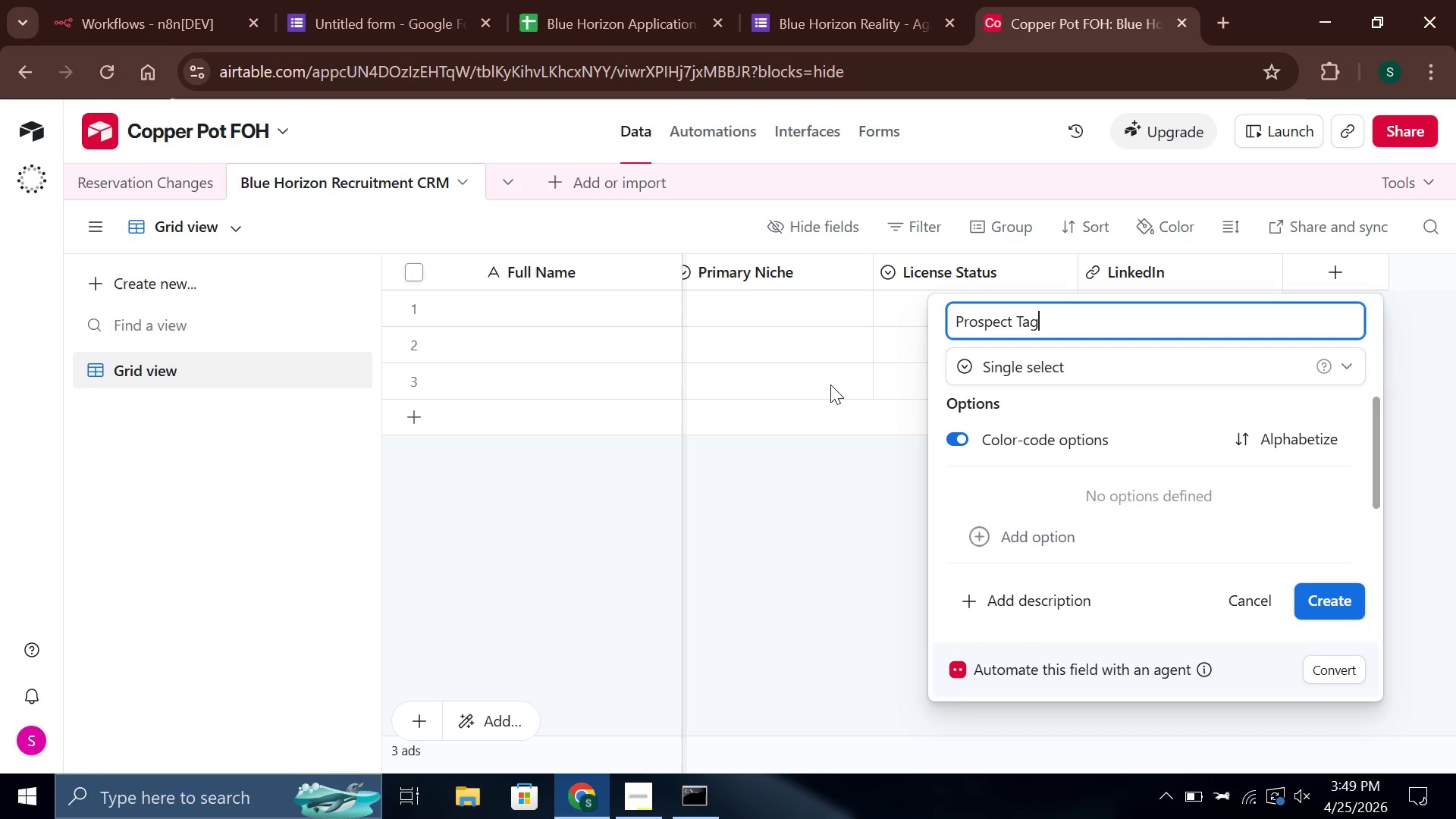 
left_click([960, 433])
 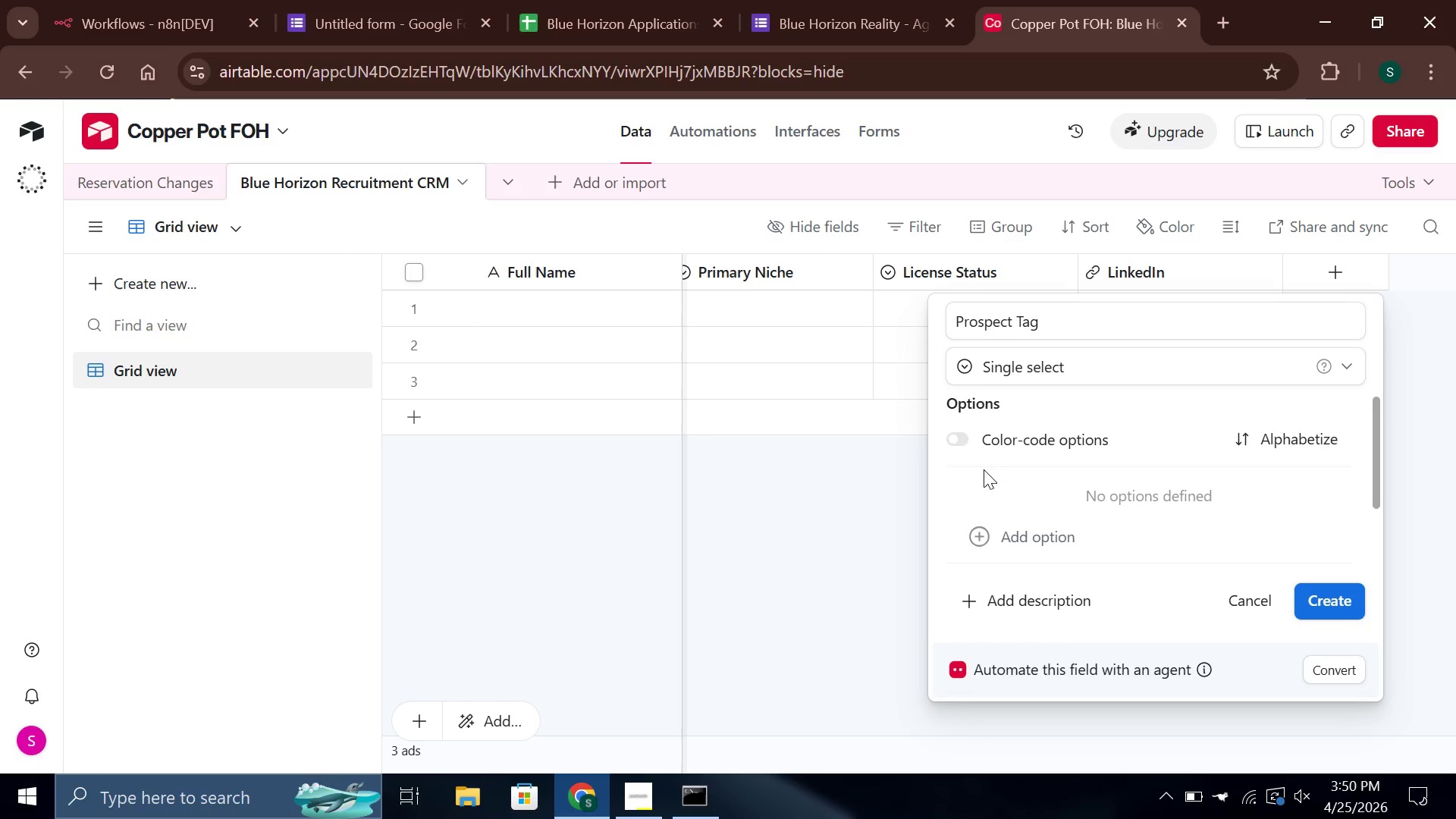 
left_click([958, 430])
 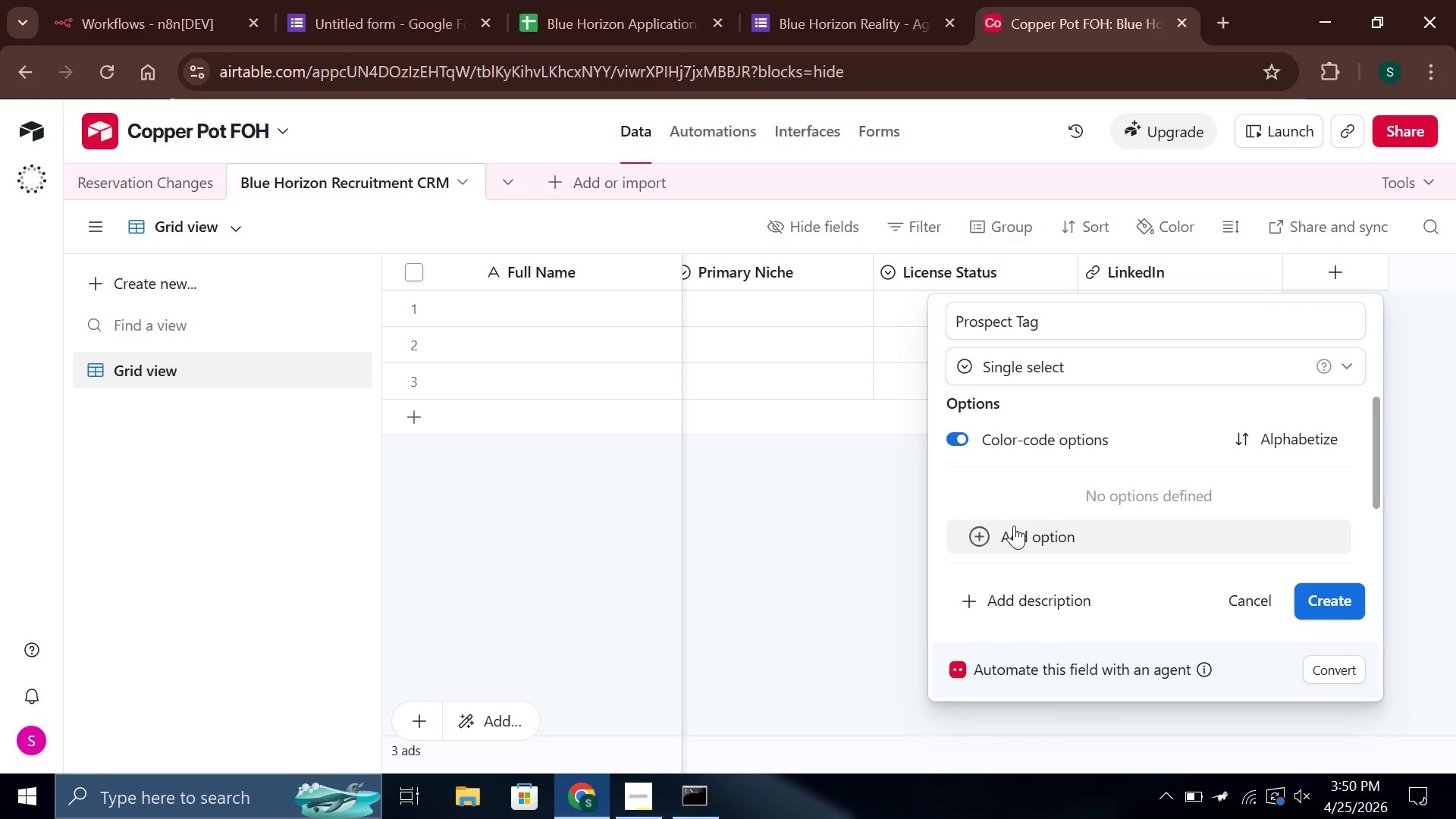 
left_click([1014, 526])
 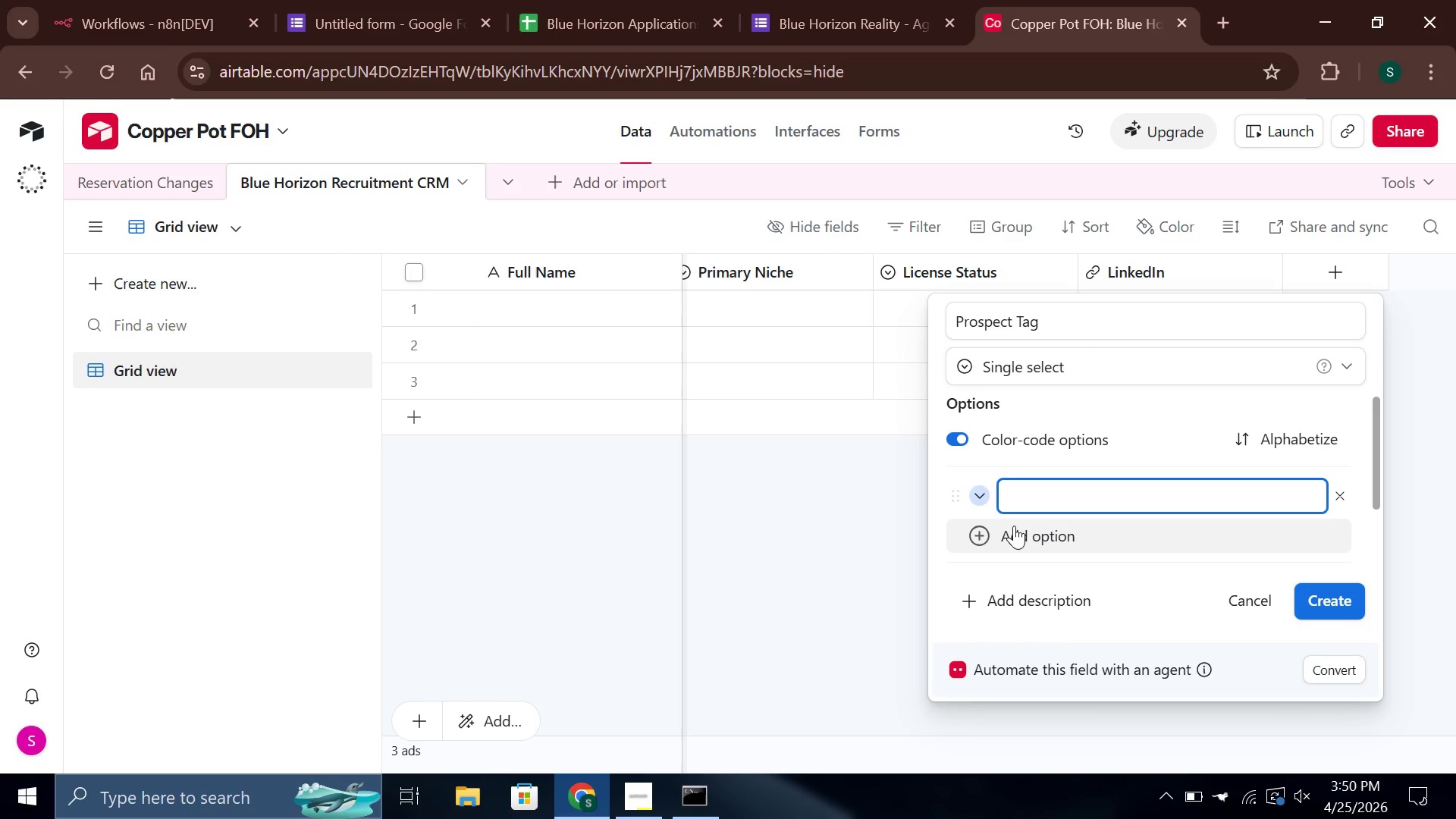 
type(Senioor )
key(Backspace)
key(Backspace)
key(Backspace)
type(r Prospect)
 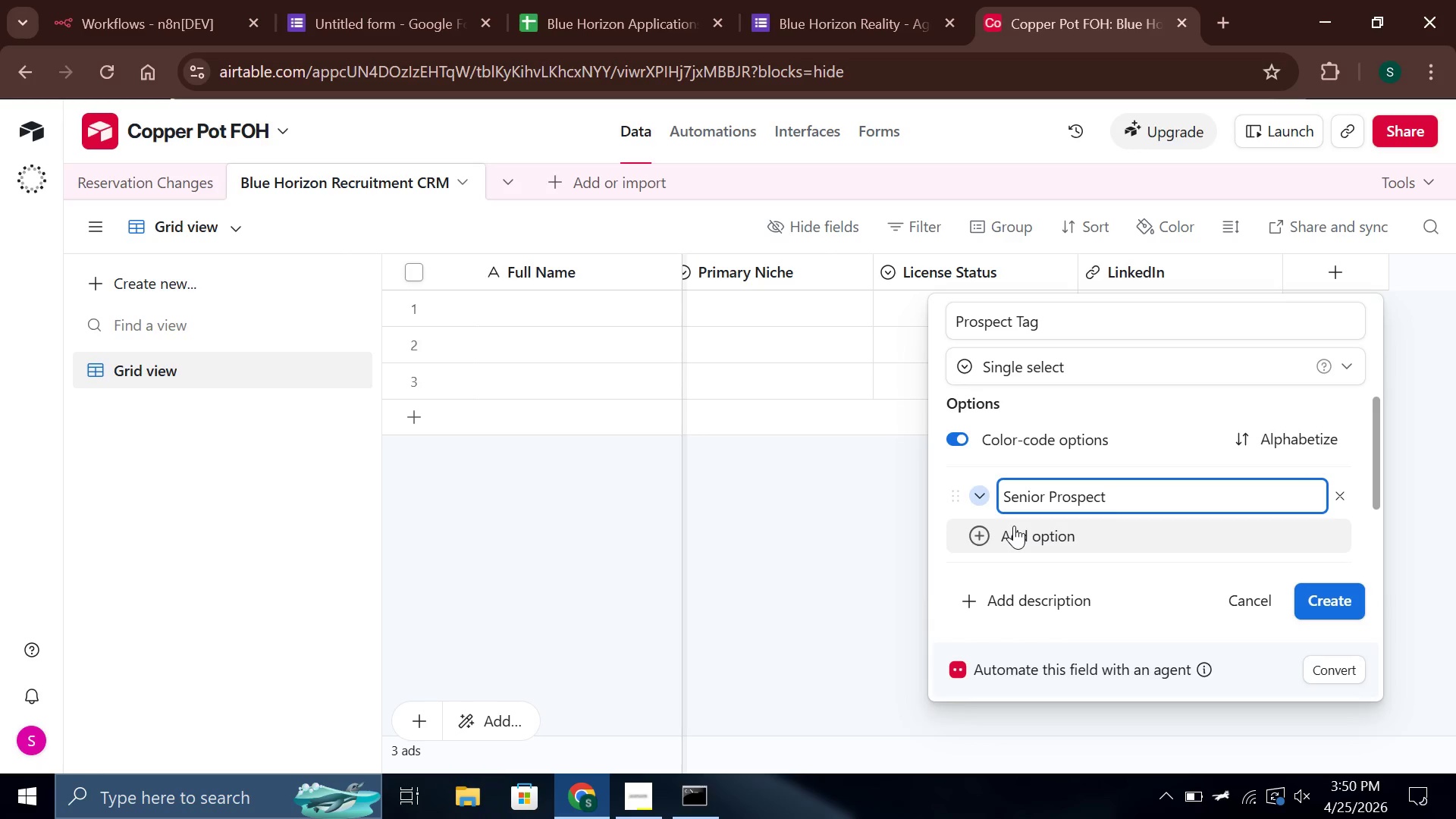 
key(Enter)
 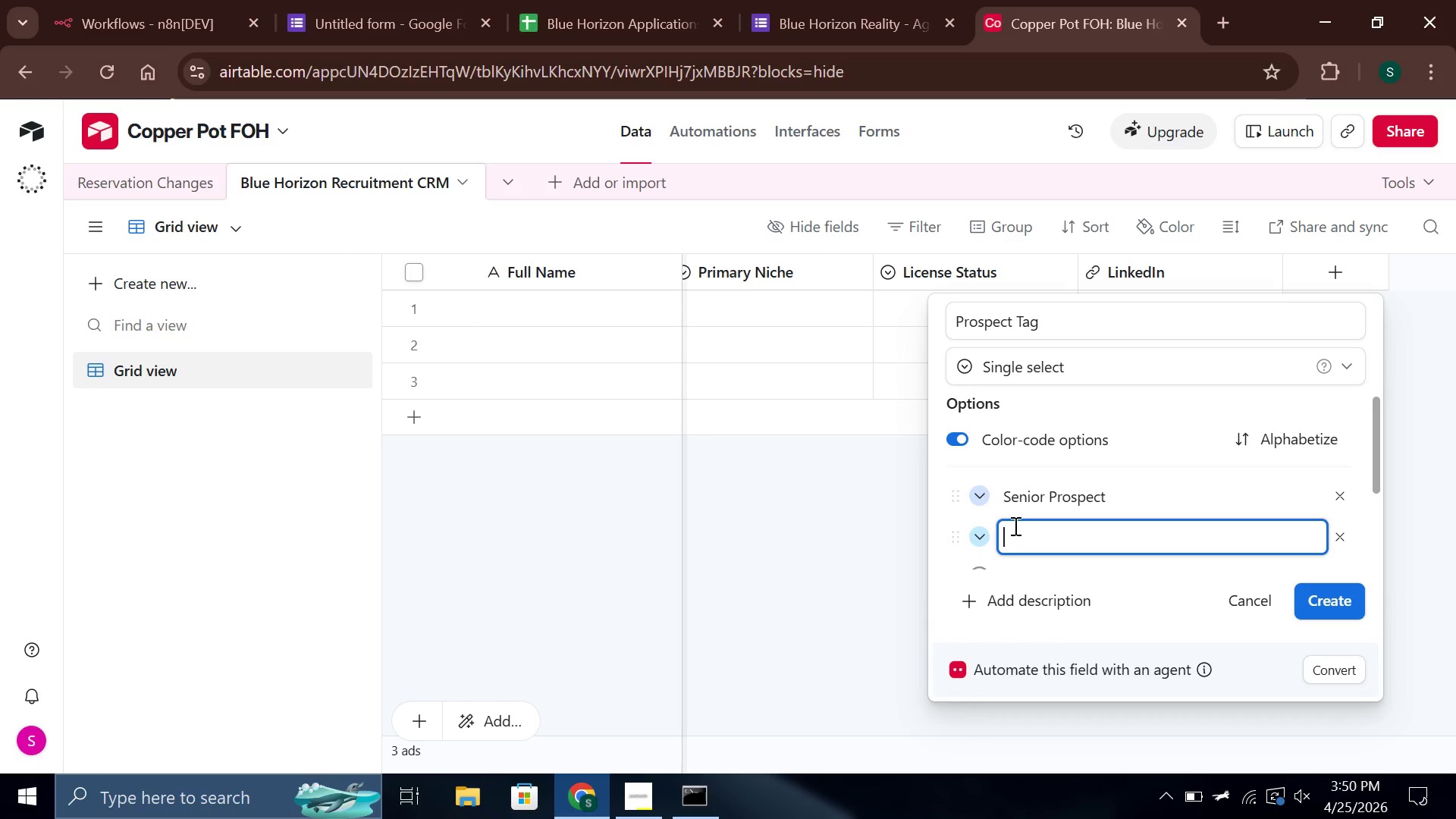 
type(Junior Candidate)
 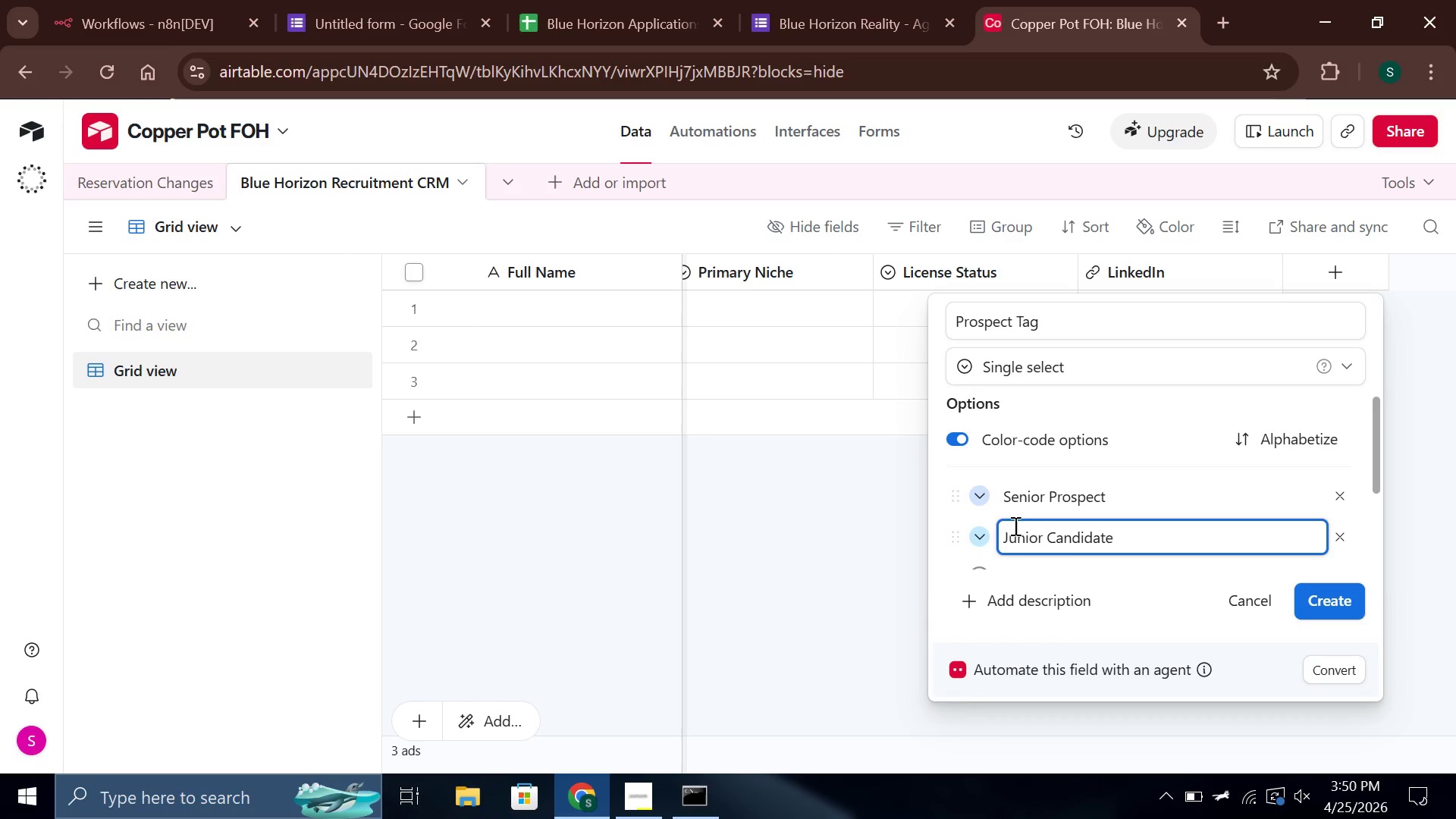 
key(Enter)
 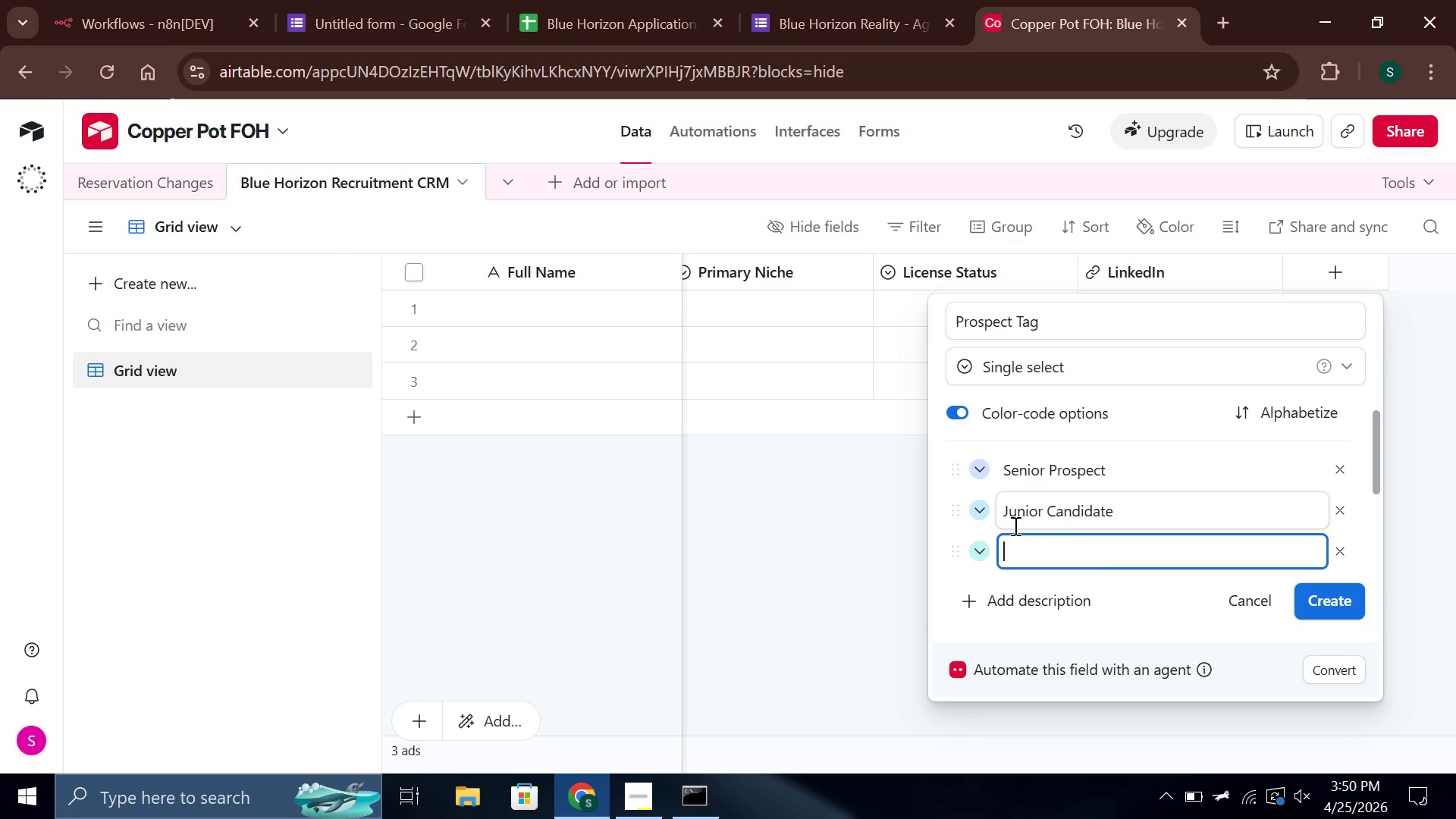 
type(Mid-Lec)
key(Backspace)
type(vel Prospect)
 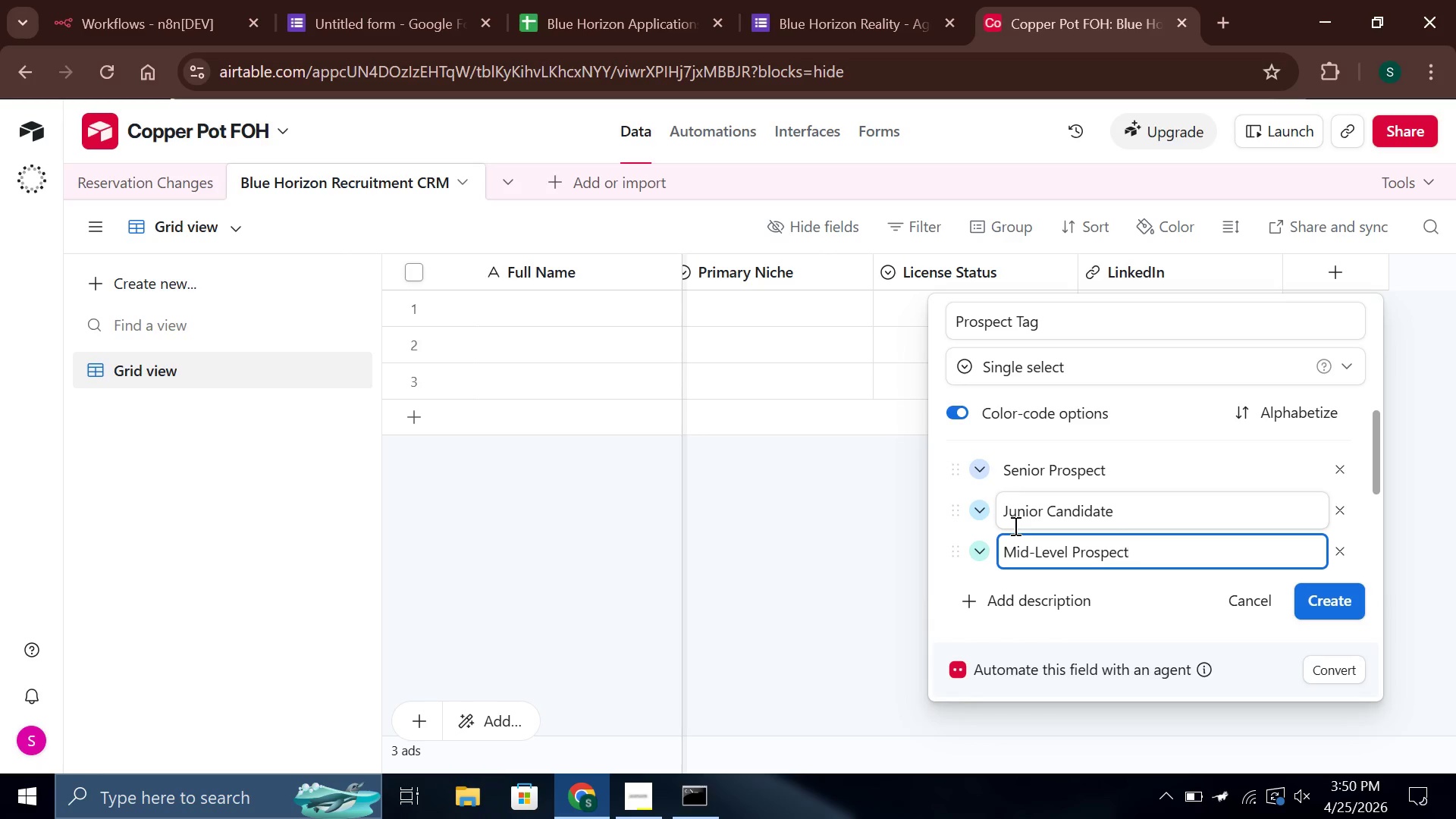 
left_click([977, 471])
 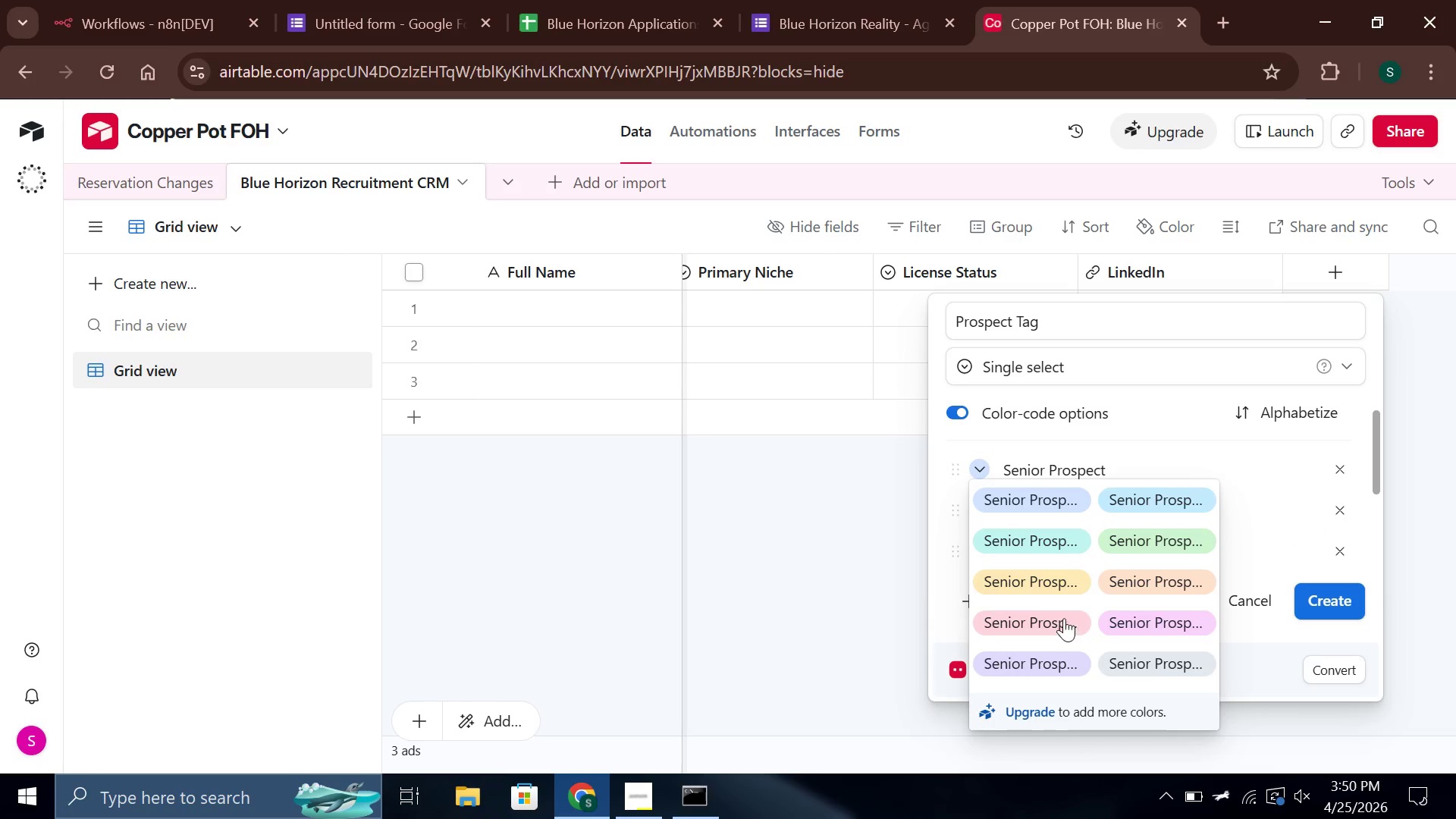 
left_click([1062, 616])
 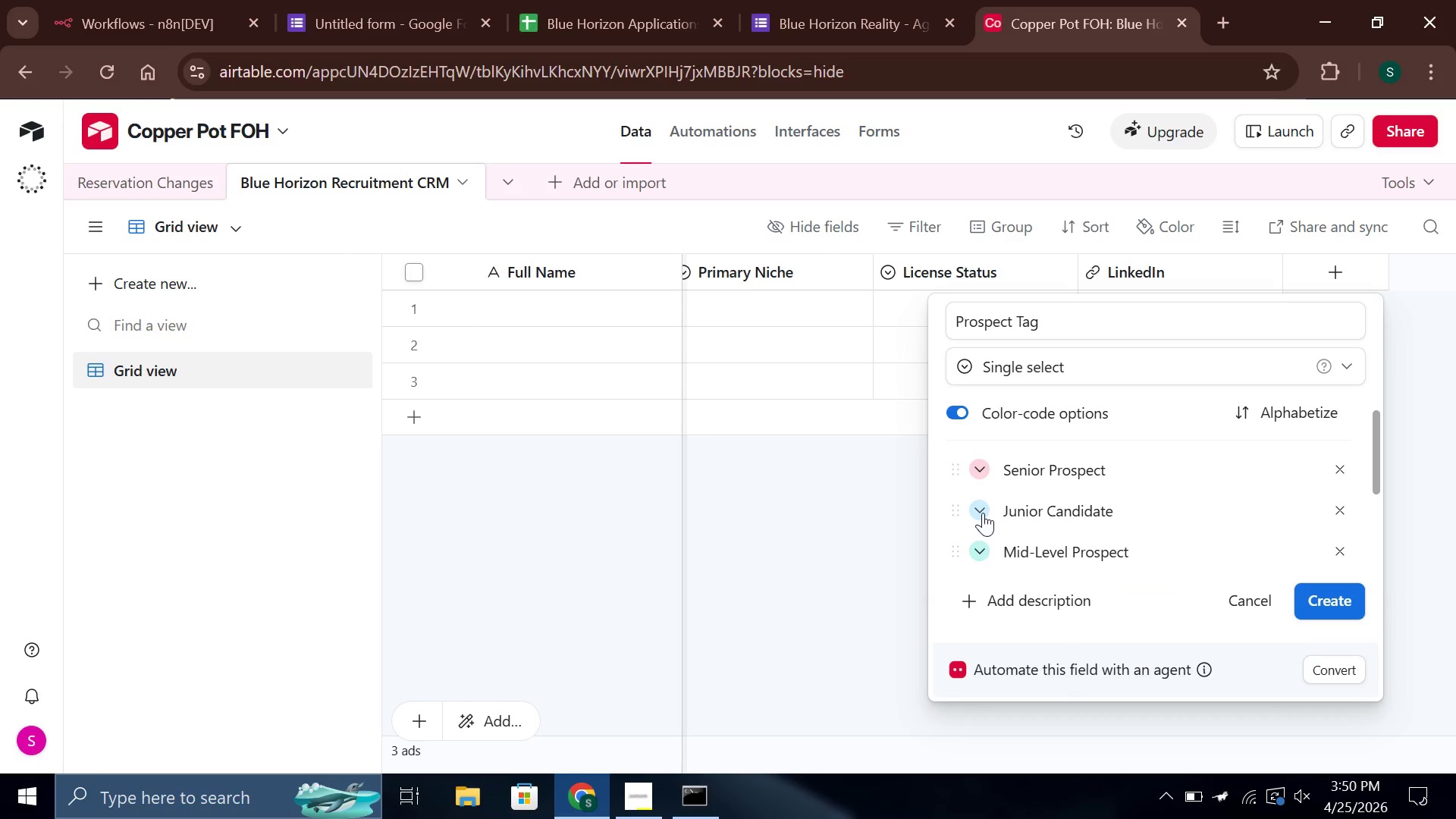 
left_click([983, 513])
 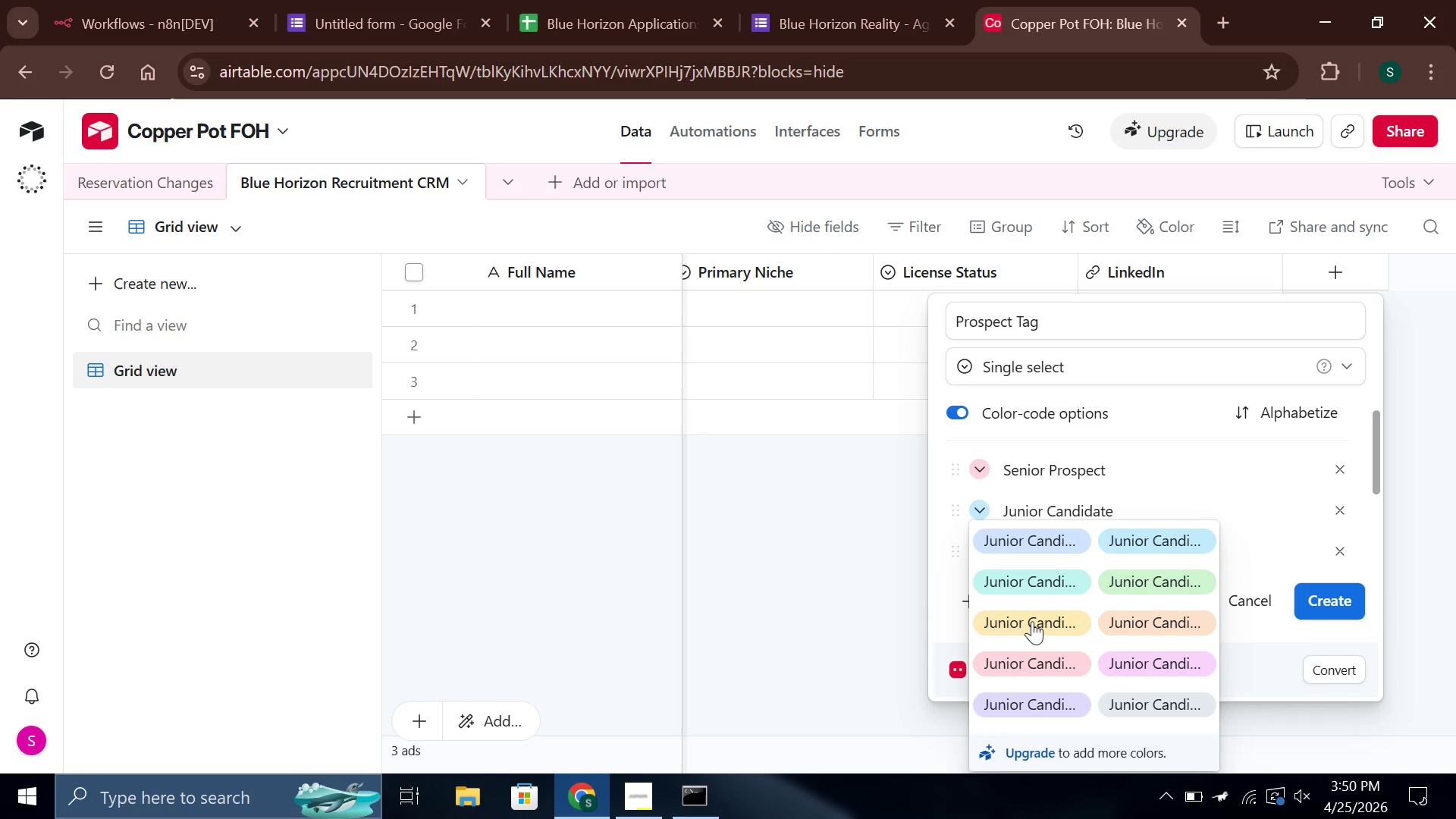 
left_click([1030, 624])
 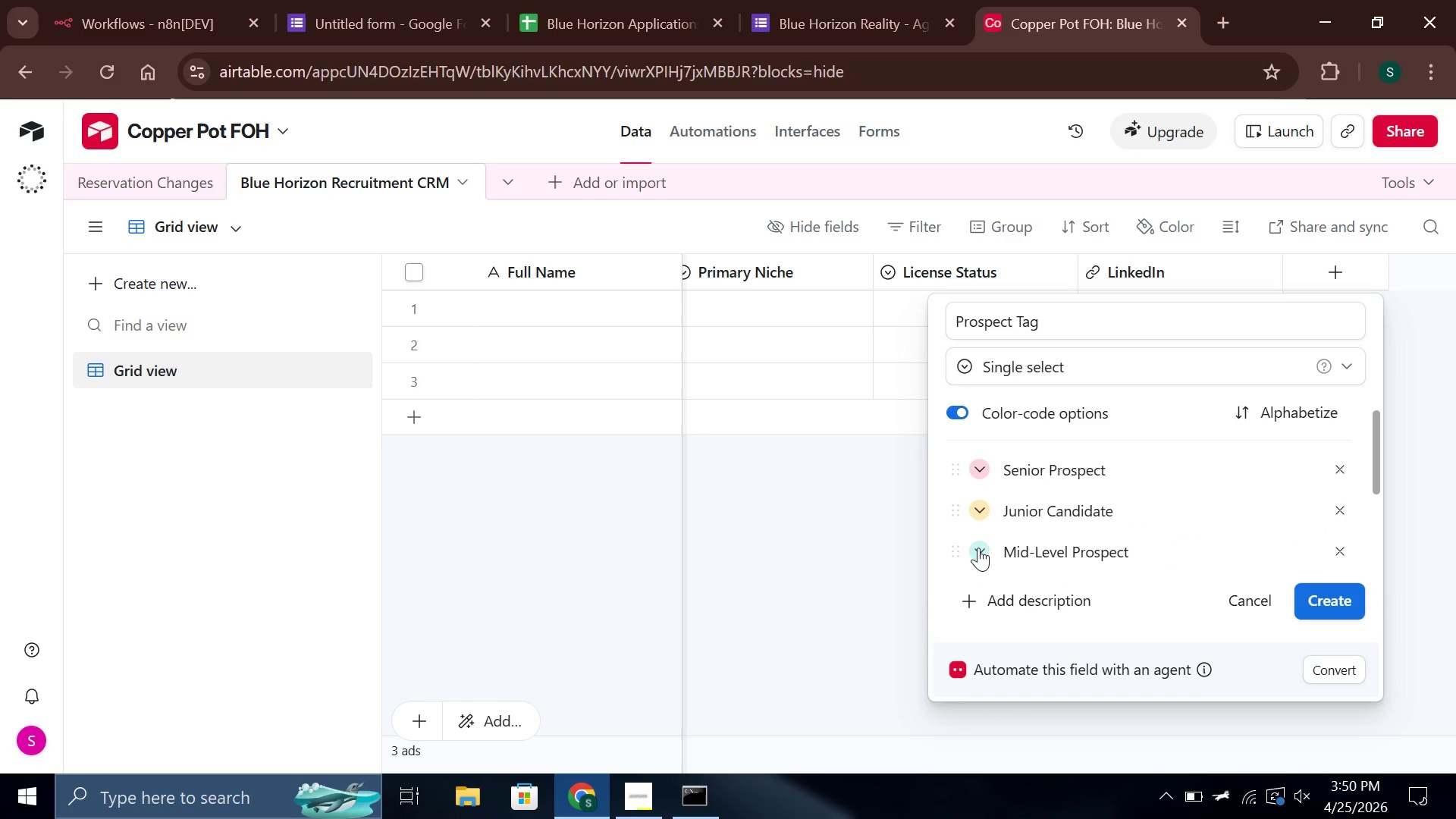 
left_click([978, 548])
 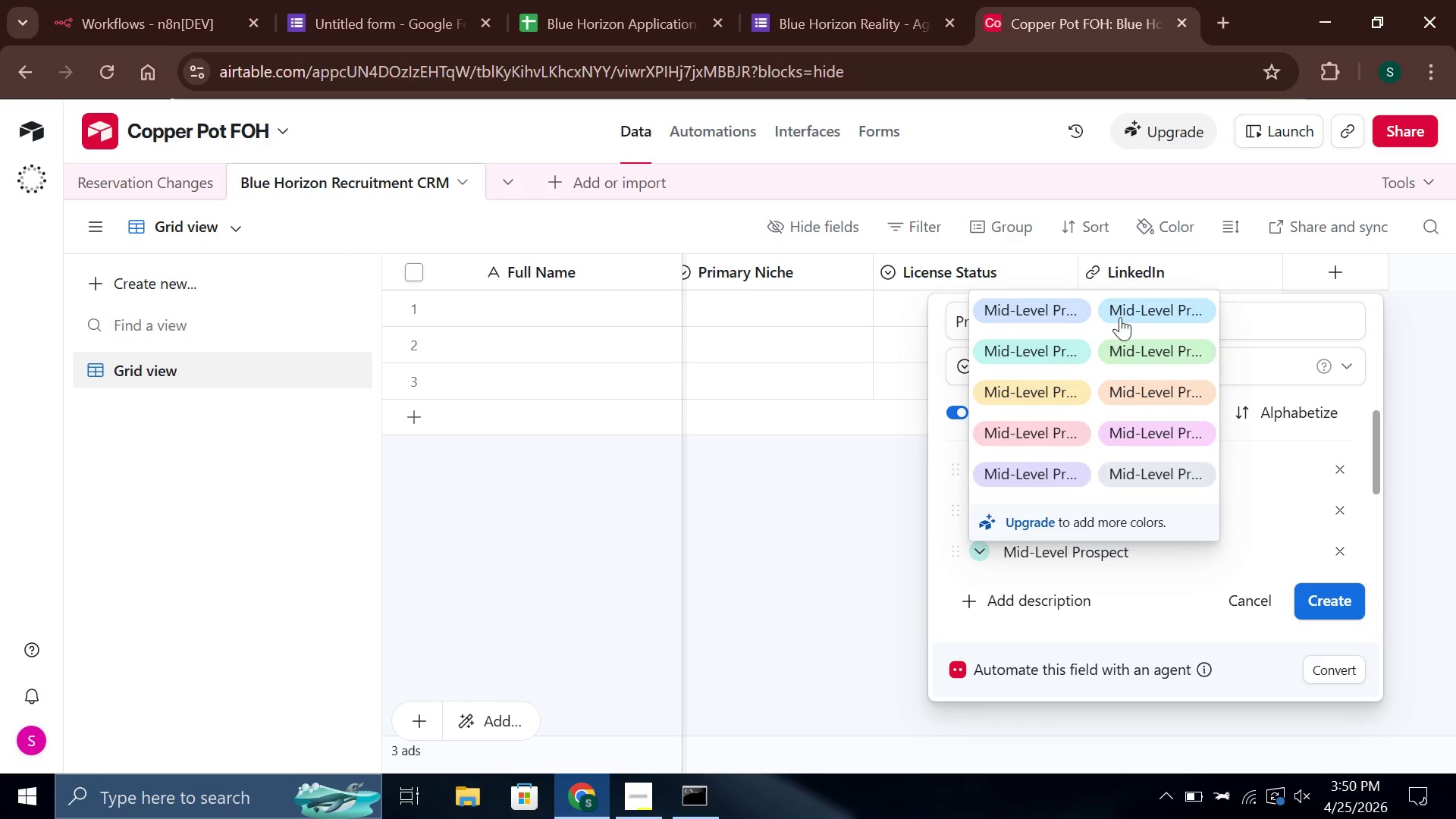 
left_click([1059, 311])
 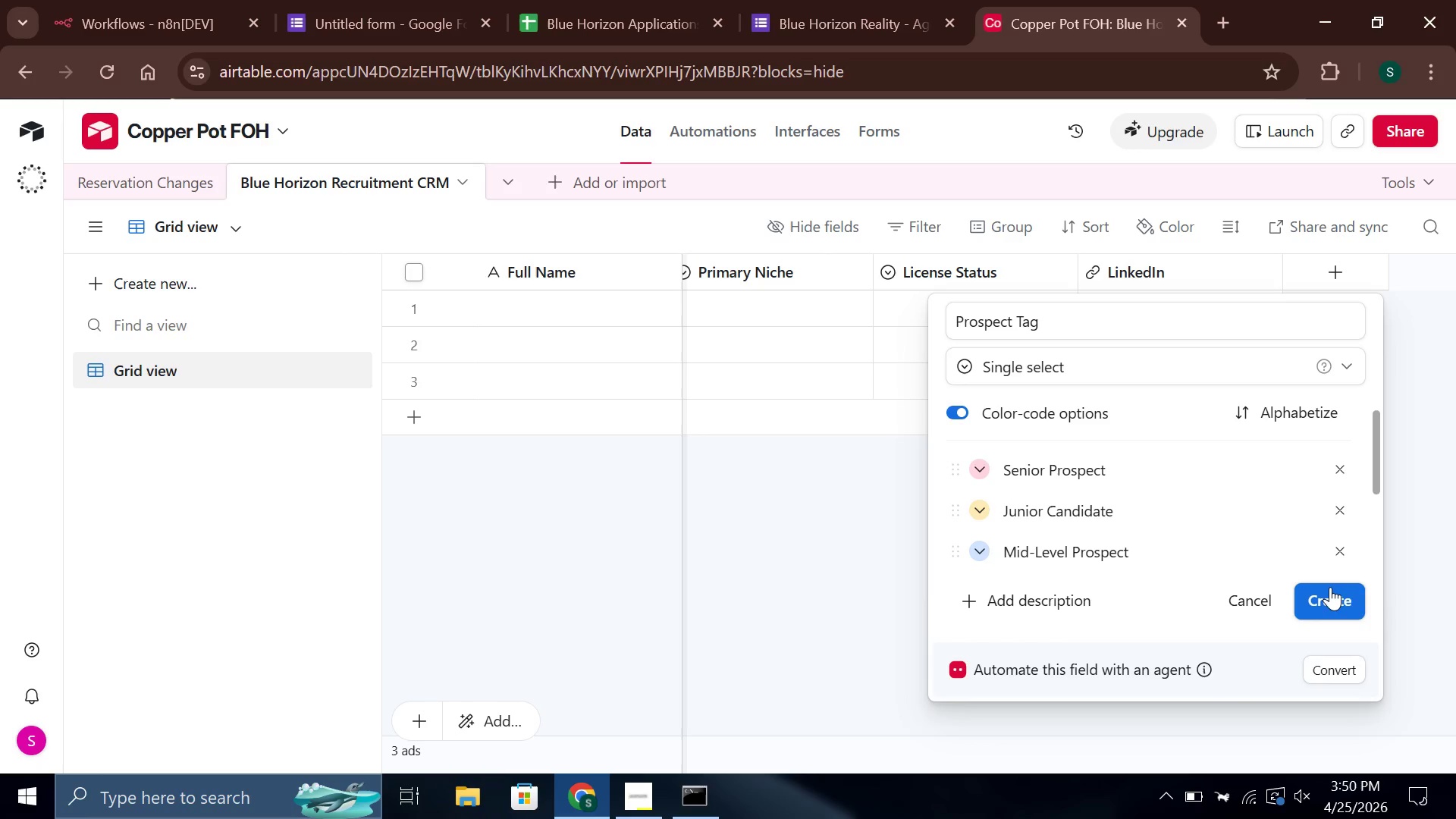 
left_click([1336, 591])
 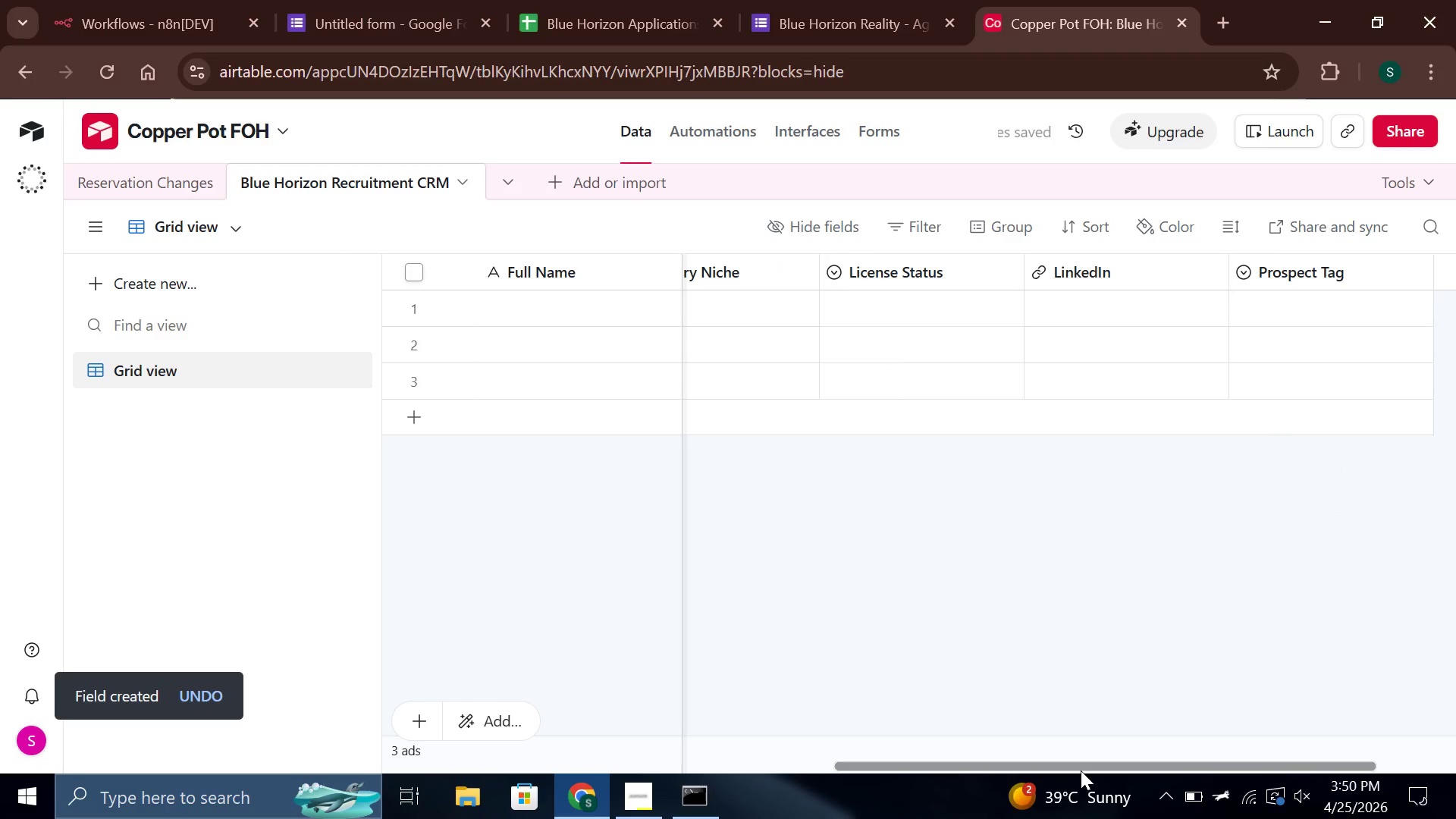 
left_click_drag(start_coordinate=[1081, 770], to_coordinate=[1270, 779])
 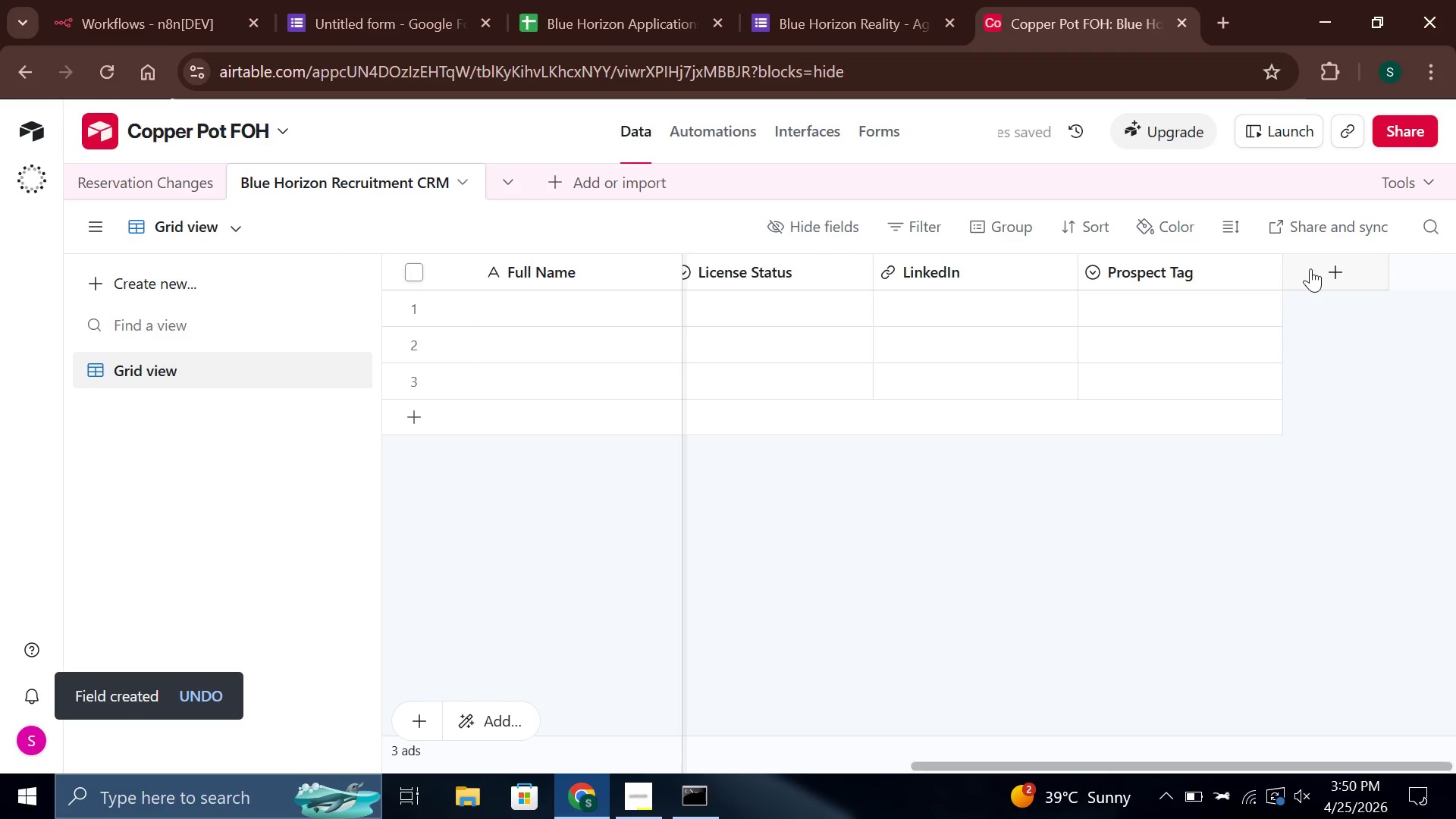 
left_click([1312, 268])
 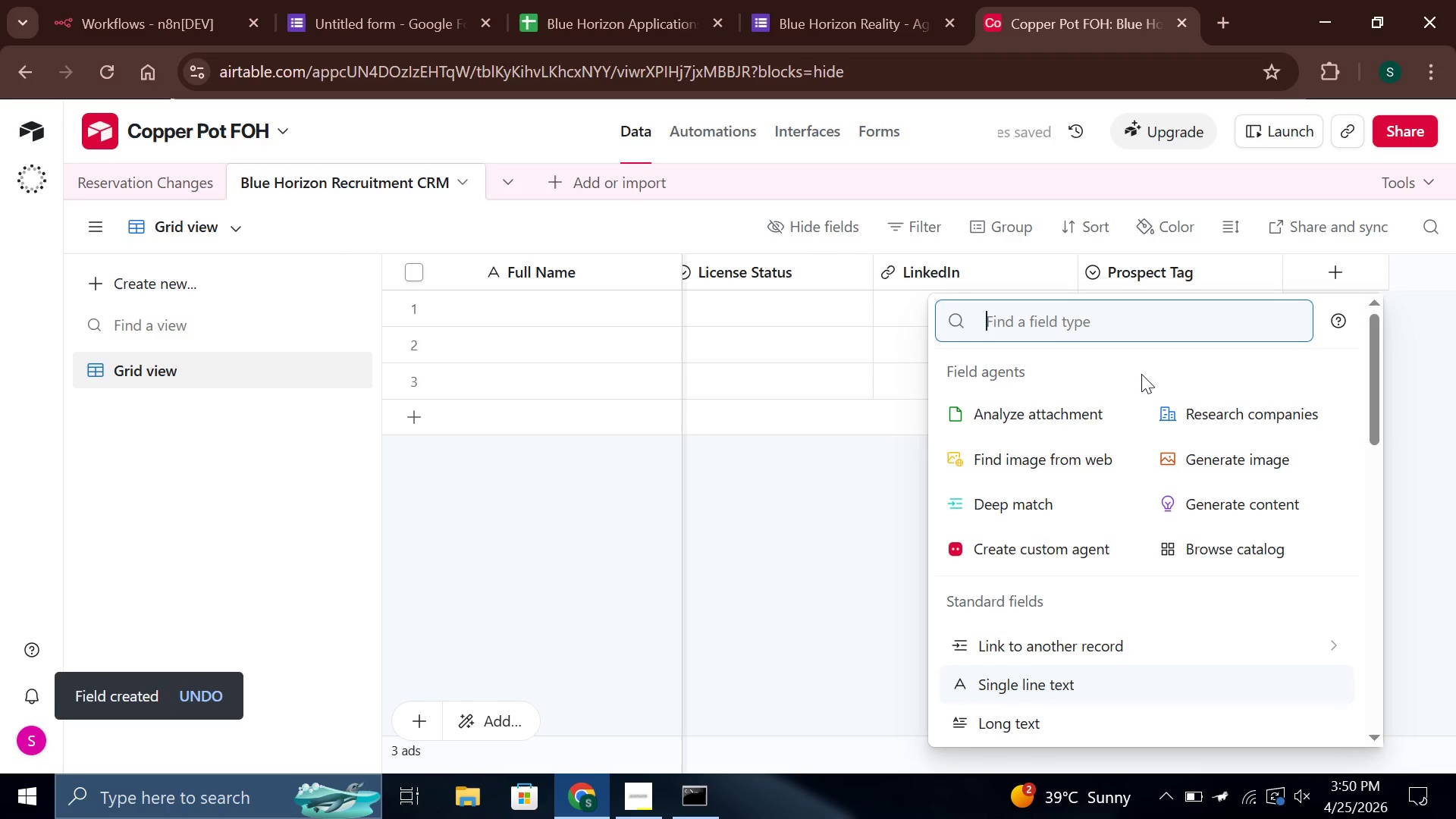 
type(Stagesing)
 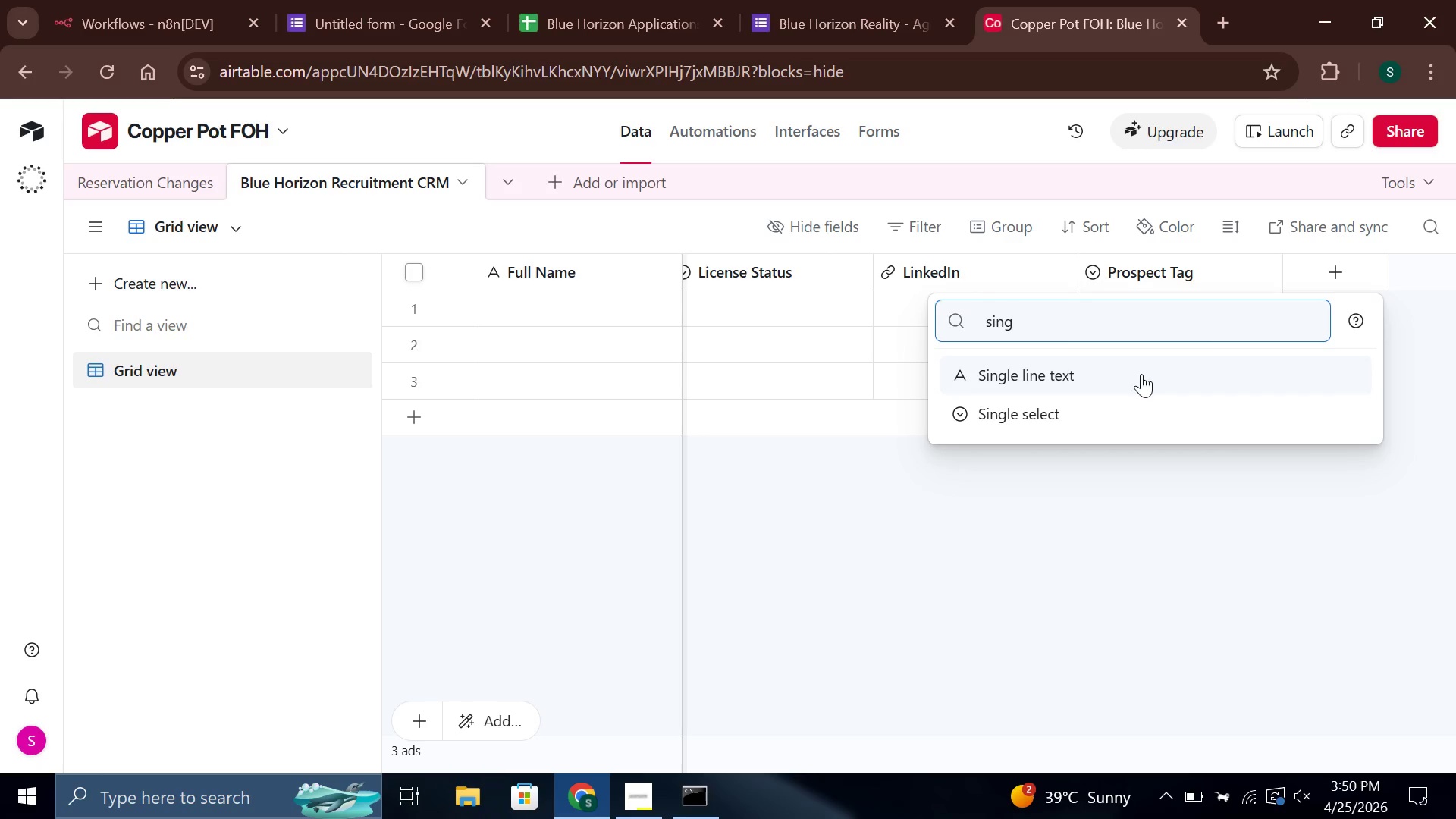 
hold_key(key=Backspace, duration=0.88)
 